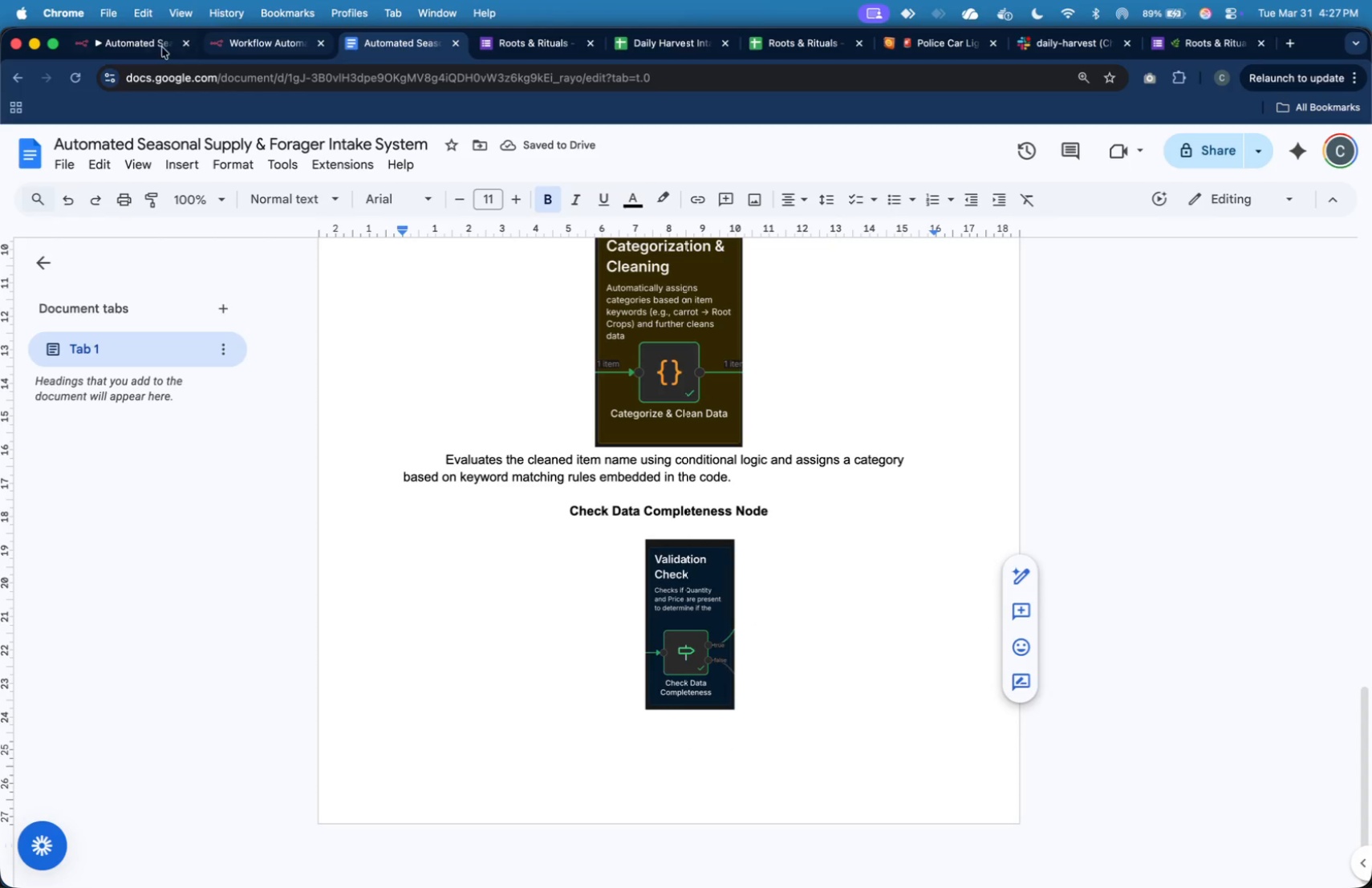 
left_click([162, 47])
 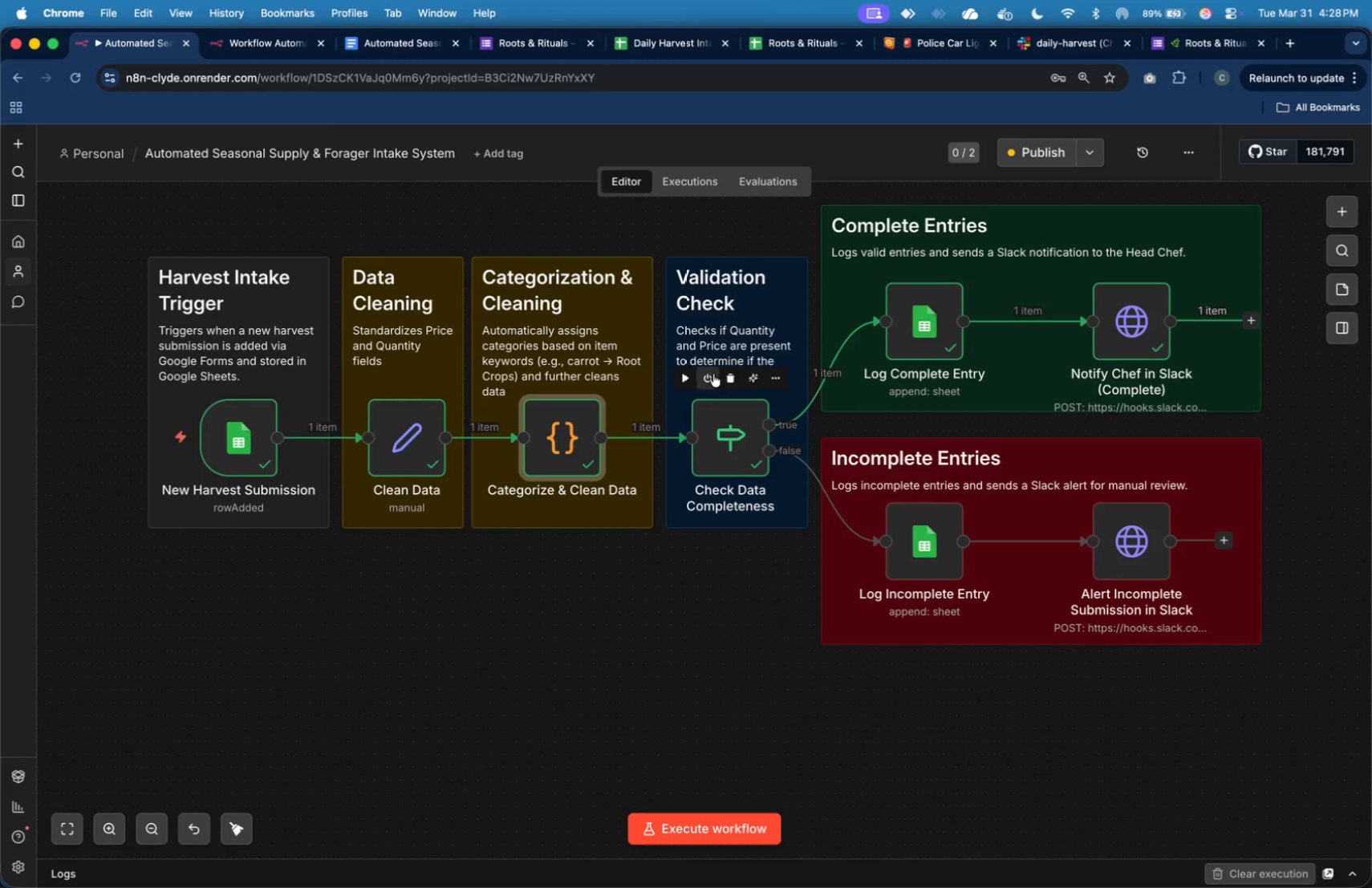 
double_click([734, 425])
 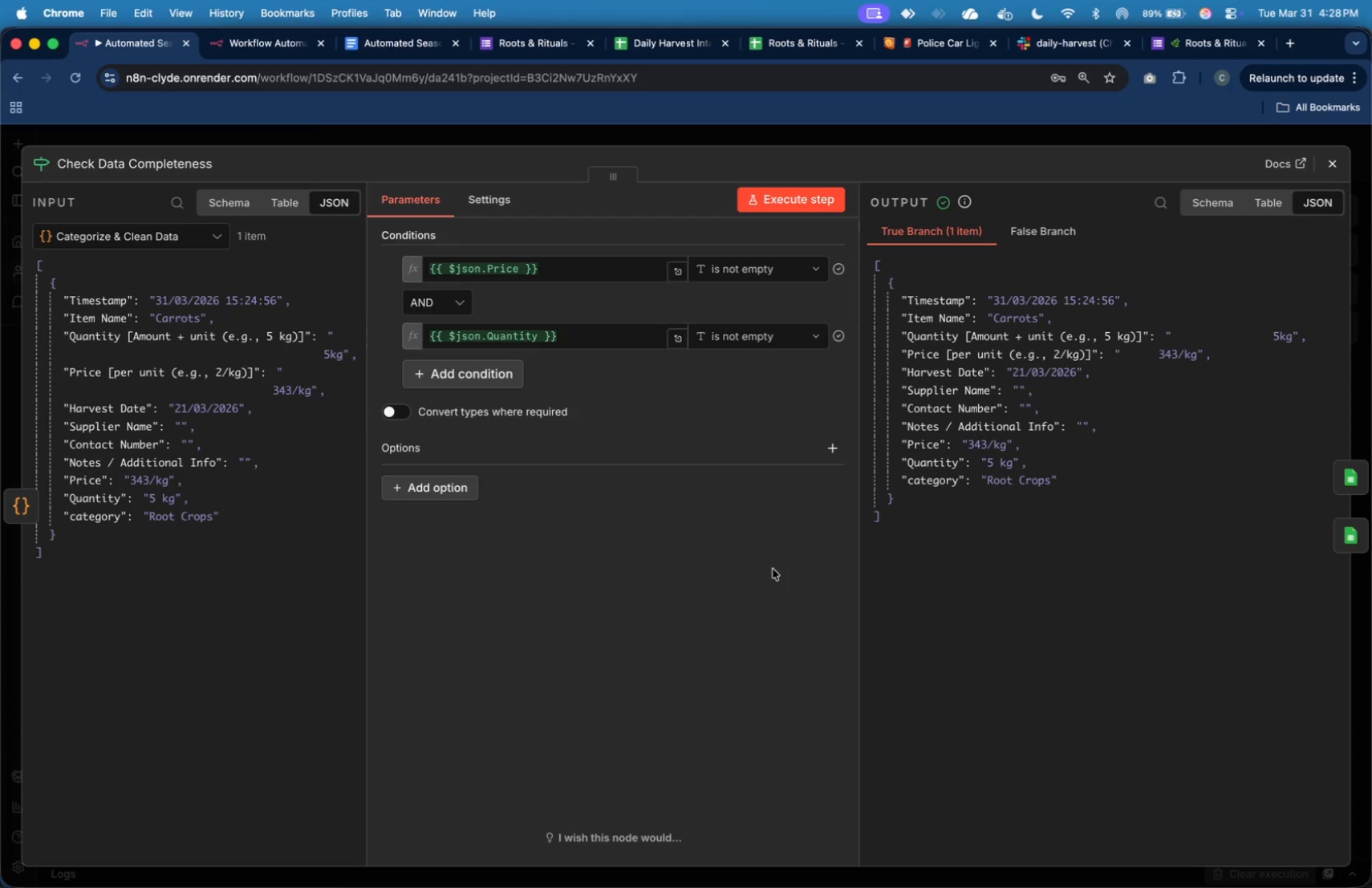 
key(Meta+Shift+4)
 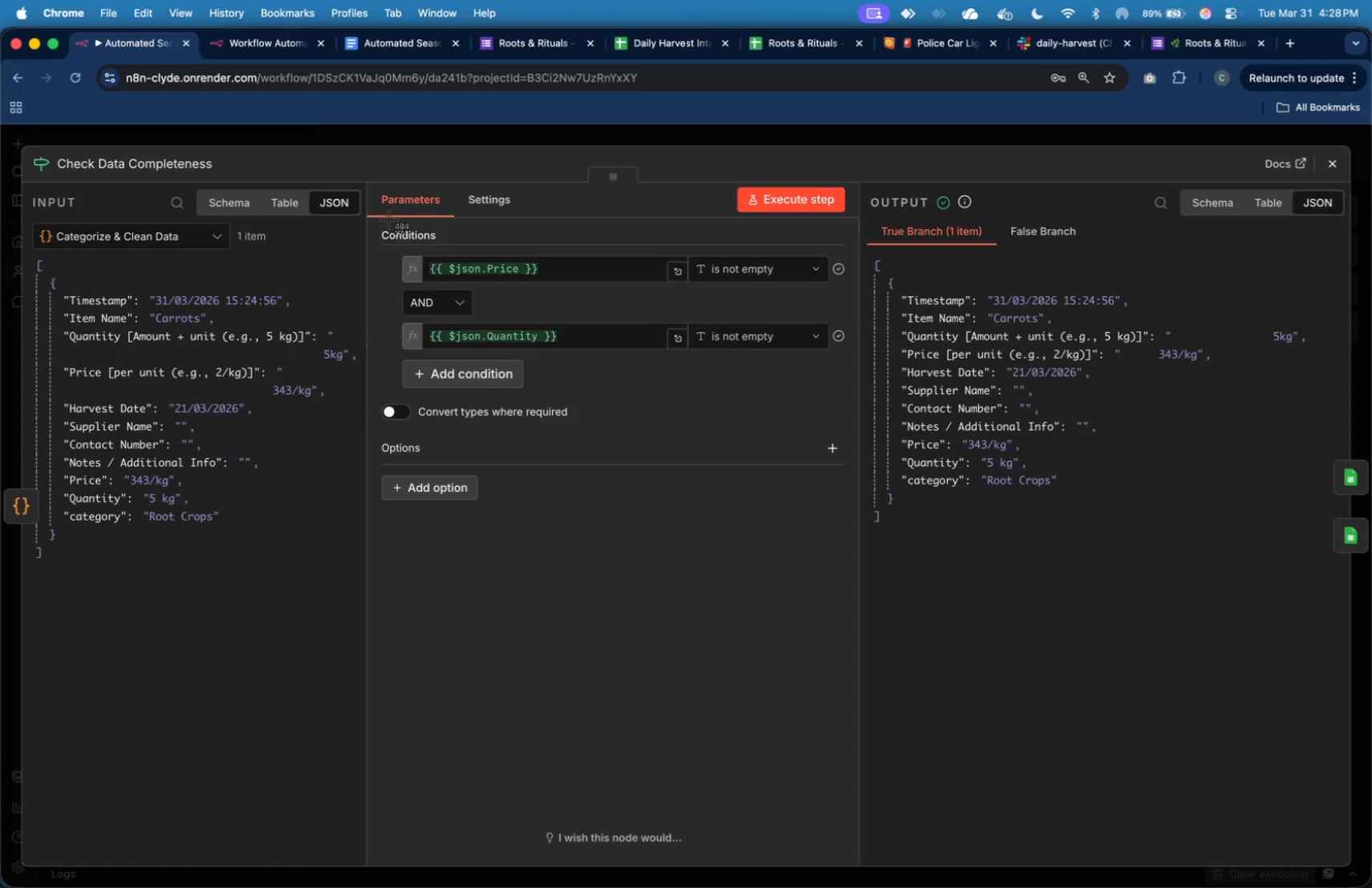 
left_click_drag(start_coordinate=[366, 183], to_coordinate=[860, 514])
 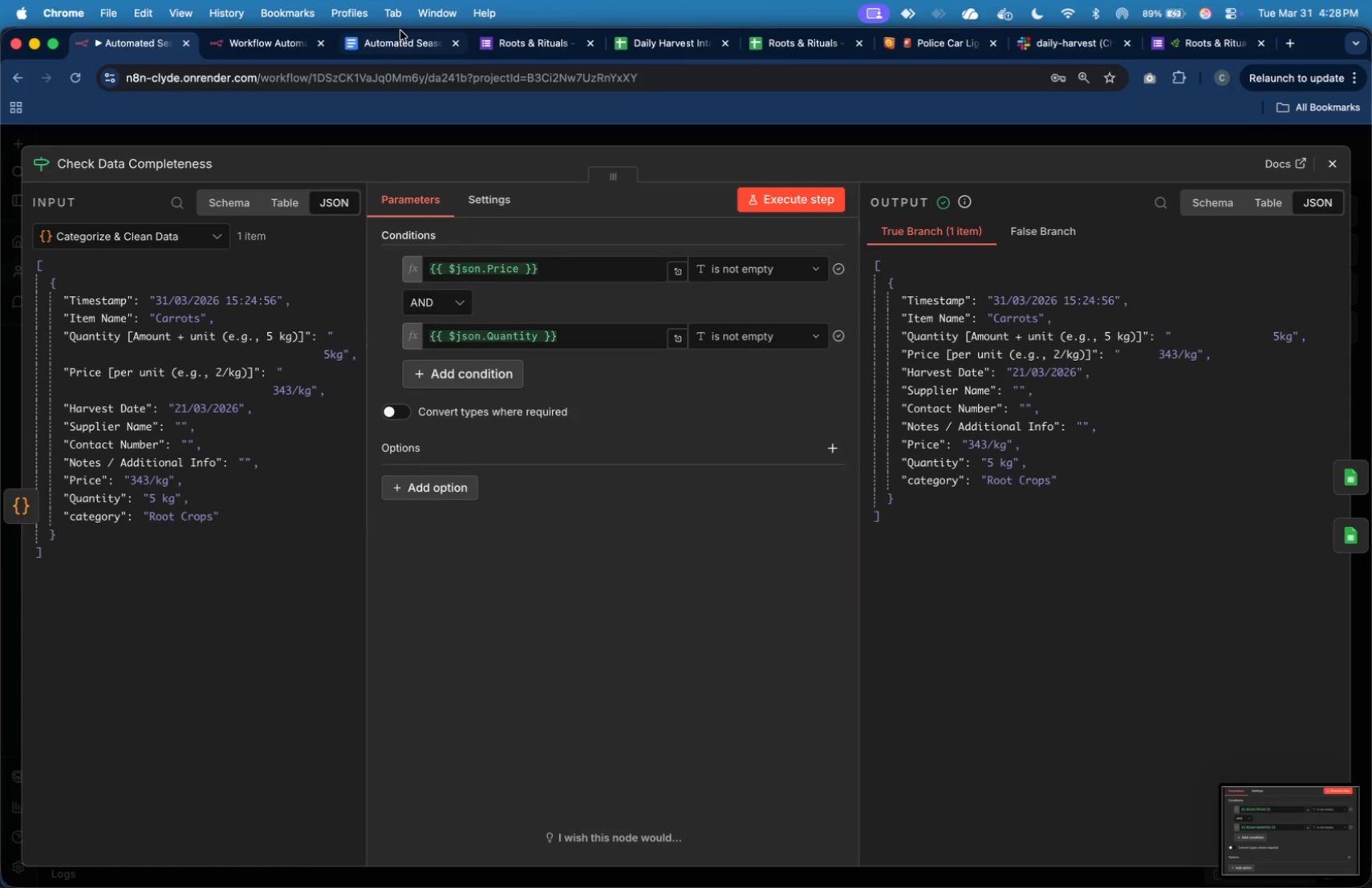 
left_click([400, 36])
 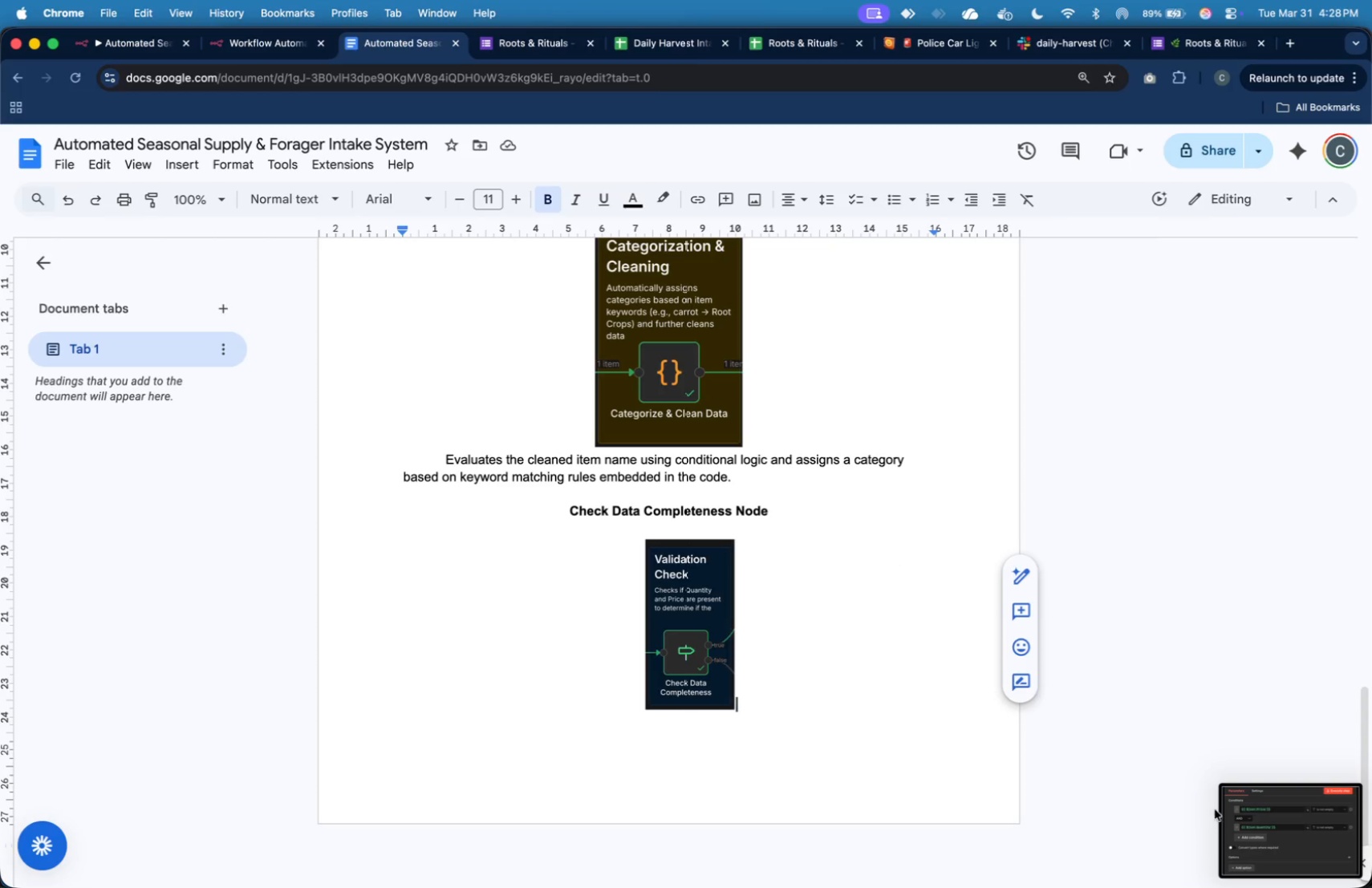 
left_click_drag(start_coordinate=[1248, 822], to_coordinate=[854, 689])
 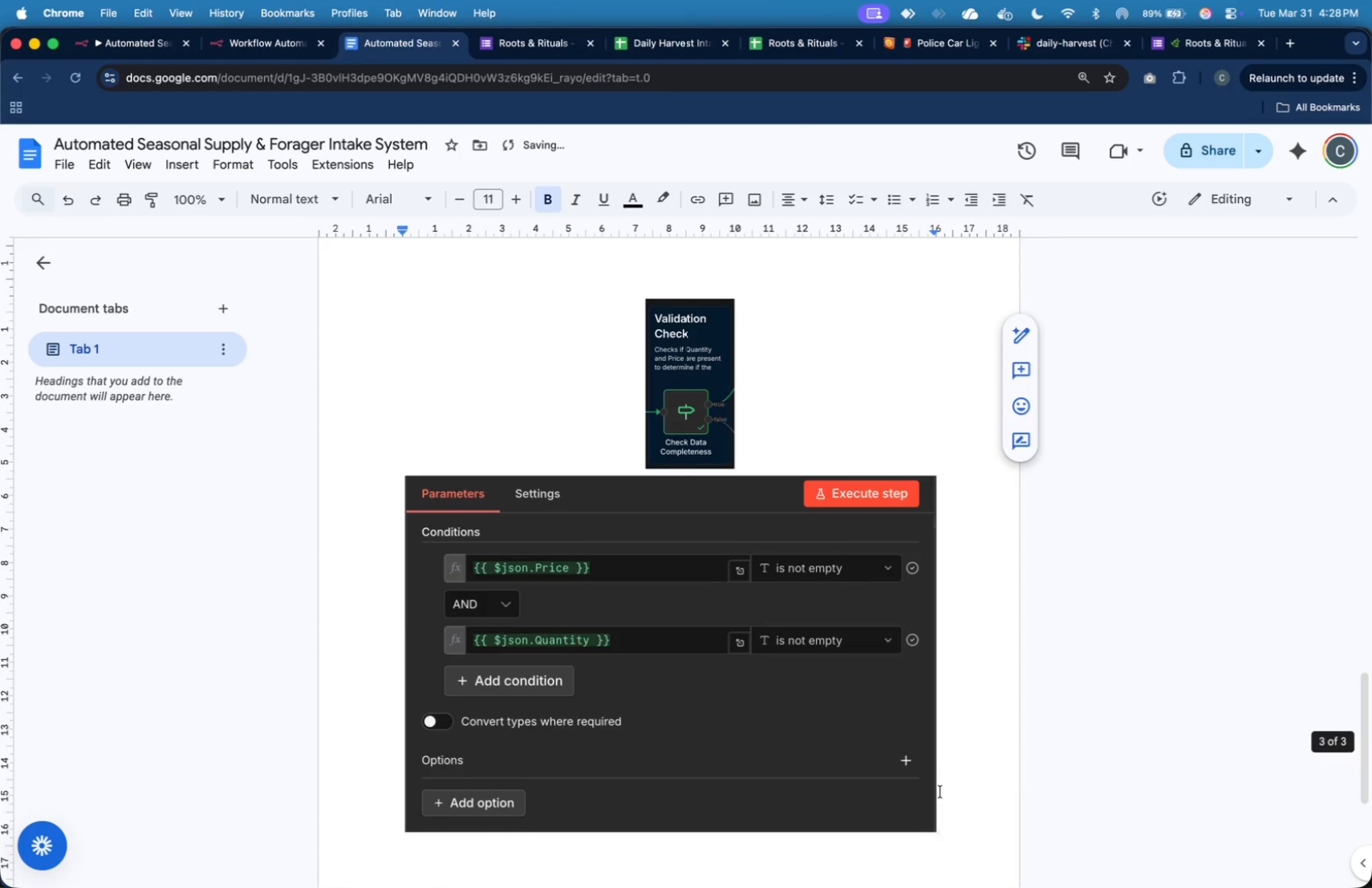 
left_click([918, 781])
 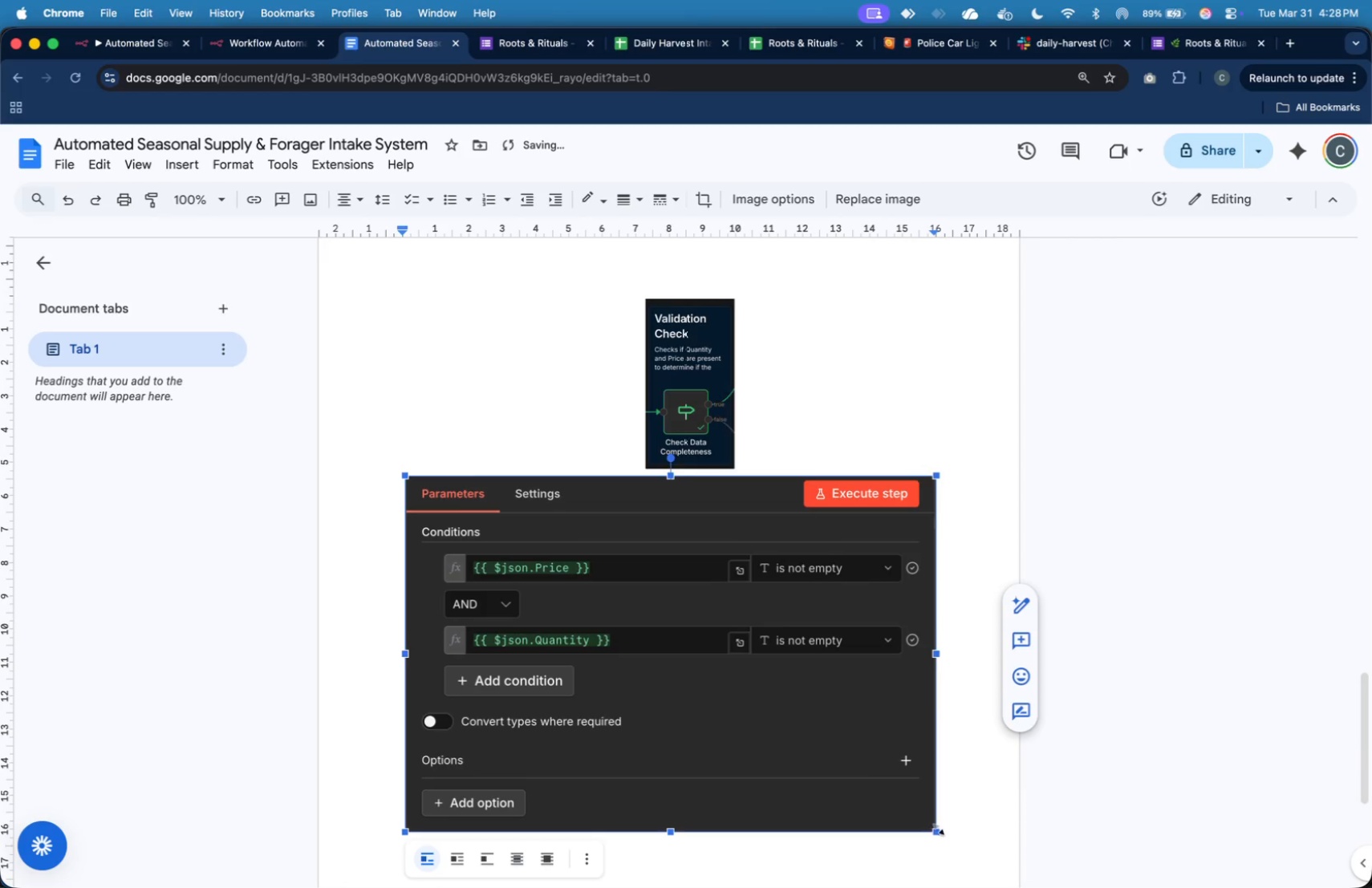 
left_click_drag(start_coordinate=[938, 829], to_coordinate=[628, 607])
 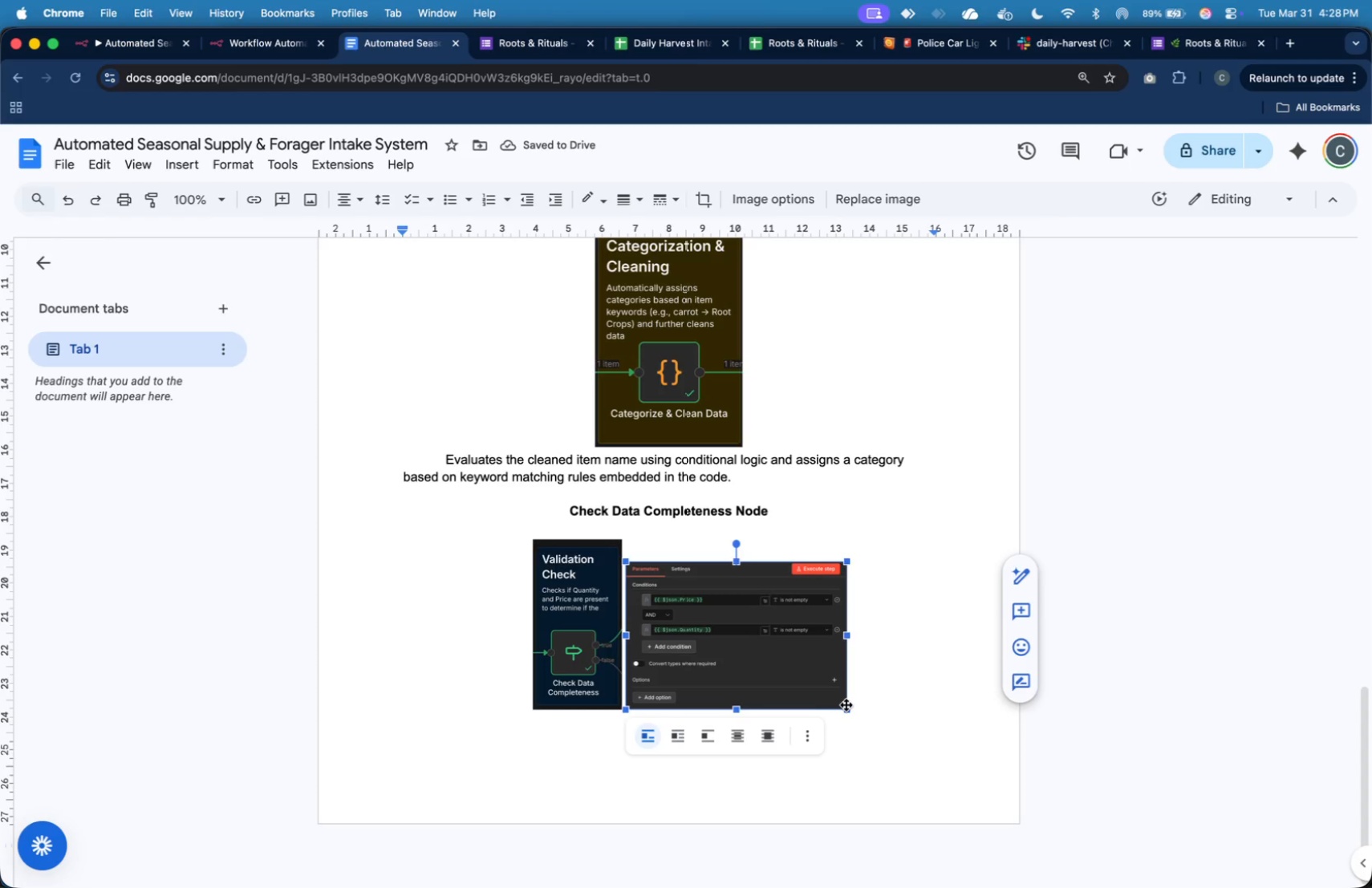 
left_click_drag(start_coordinate=[846, 706], to_coordinate=[862, 729])
 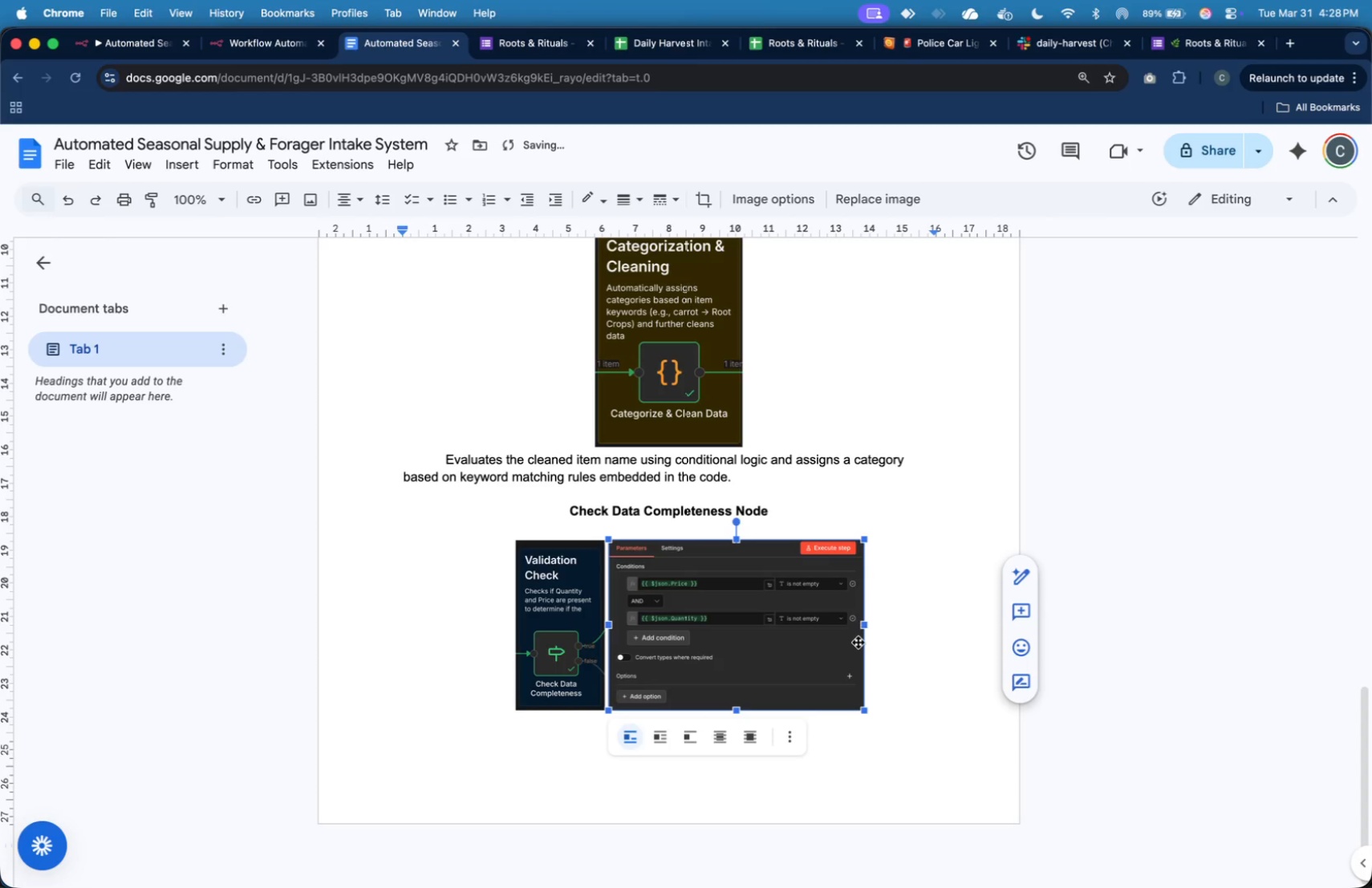 
left_click([882, 666])
 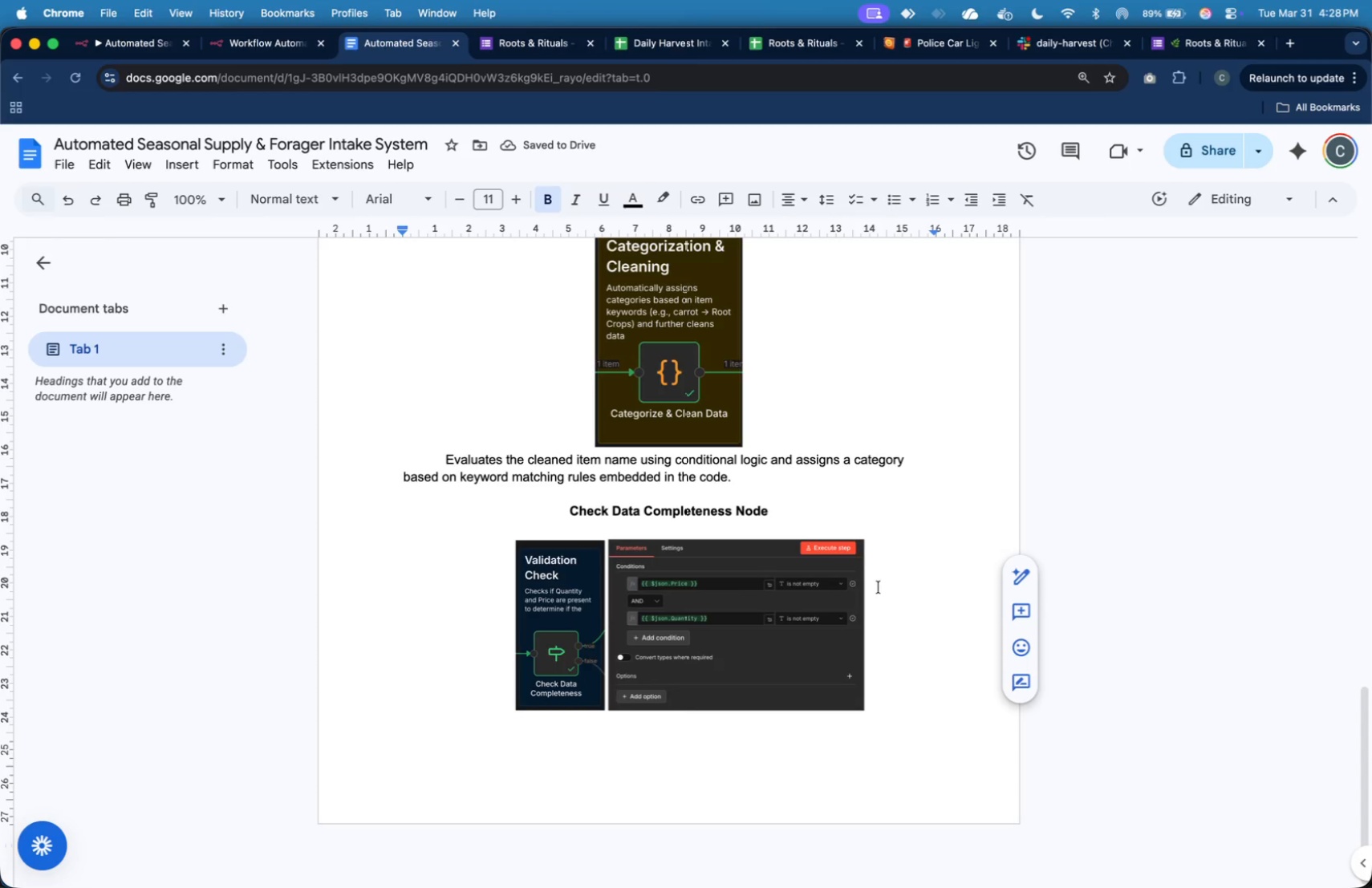 
left_click([839, 647])
 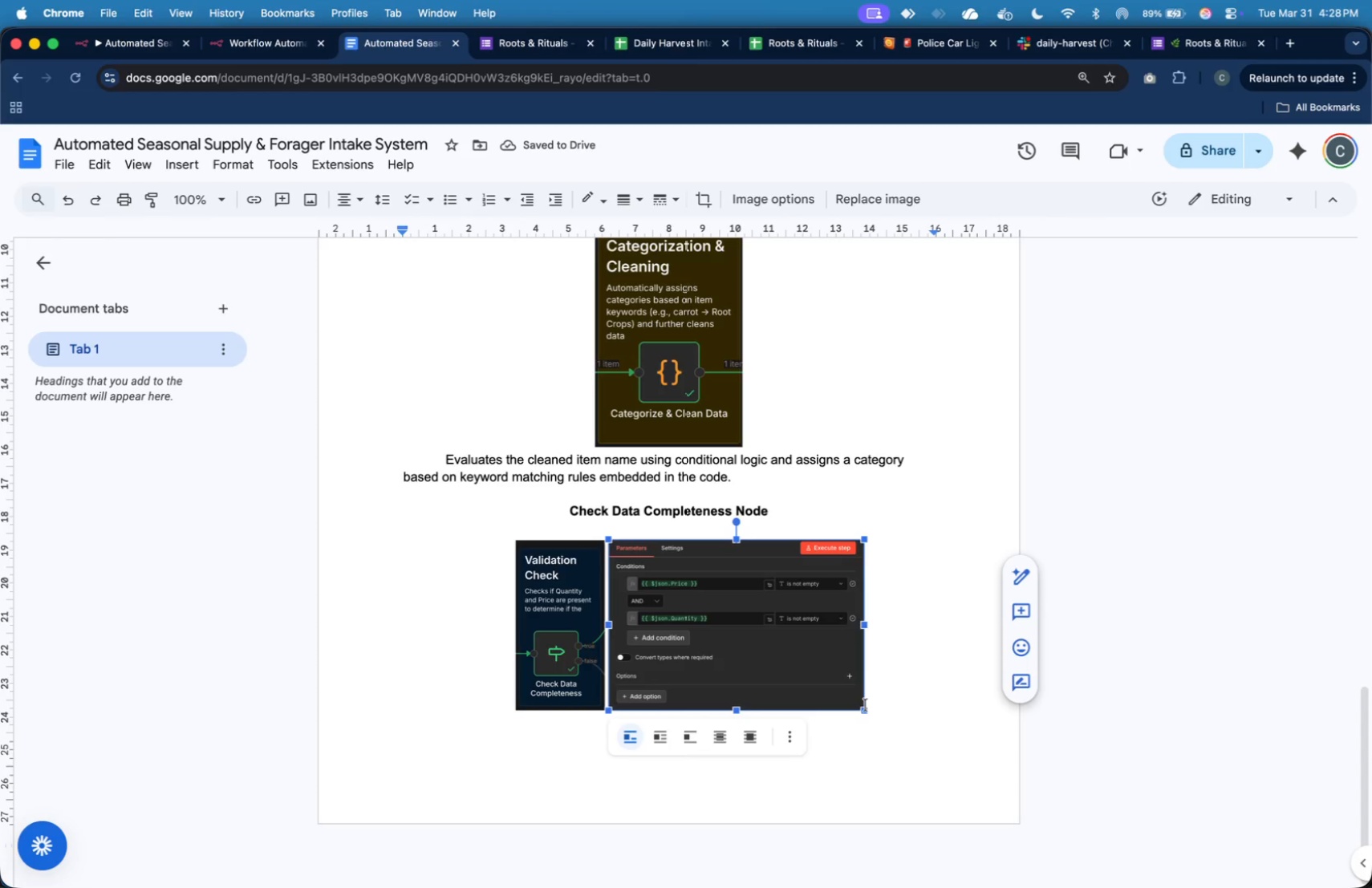 
left_click([864, 706])
 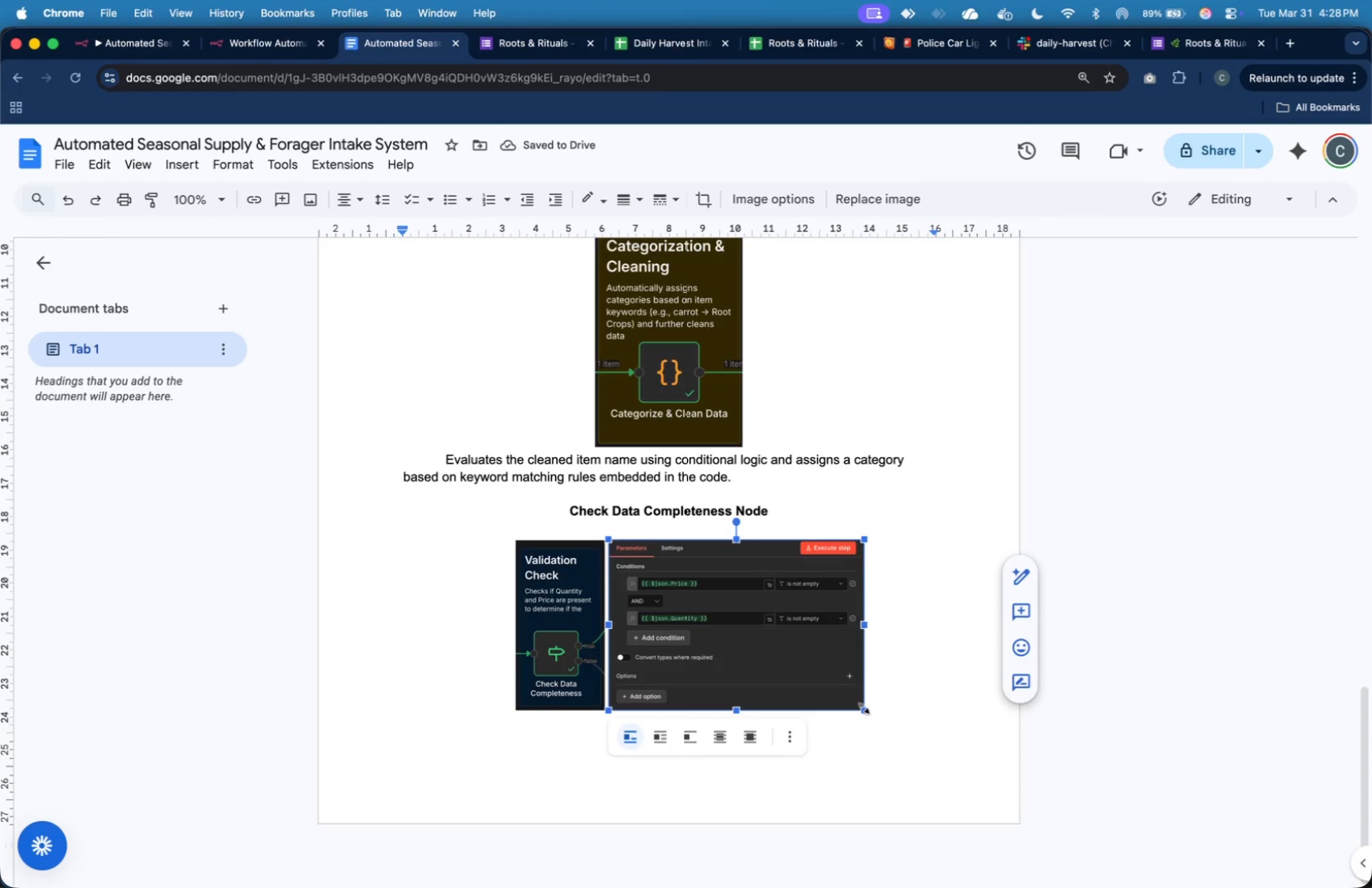 
left_click_drag(start_coordinate=[864, 708], to_coordinate=[859, 708])
 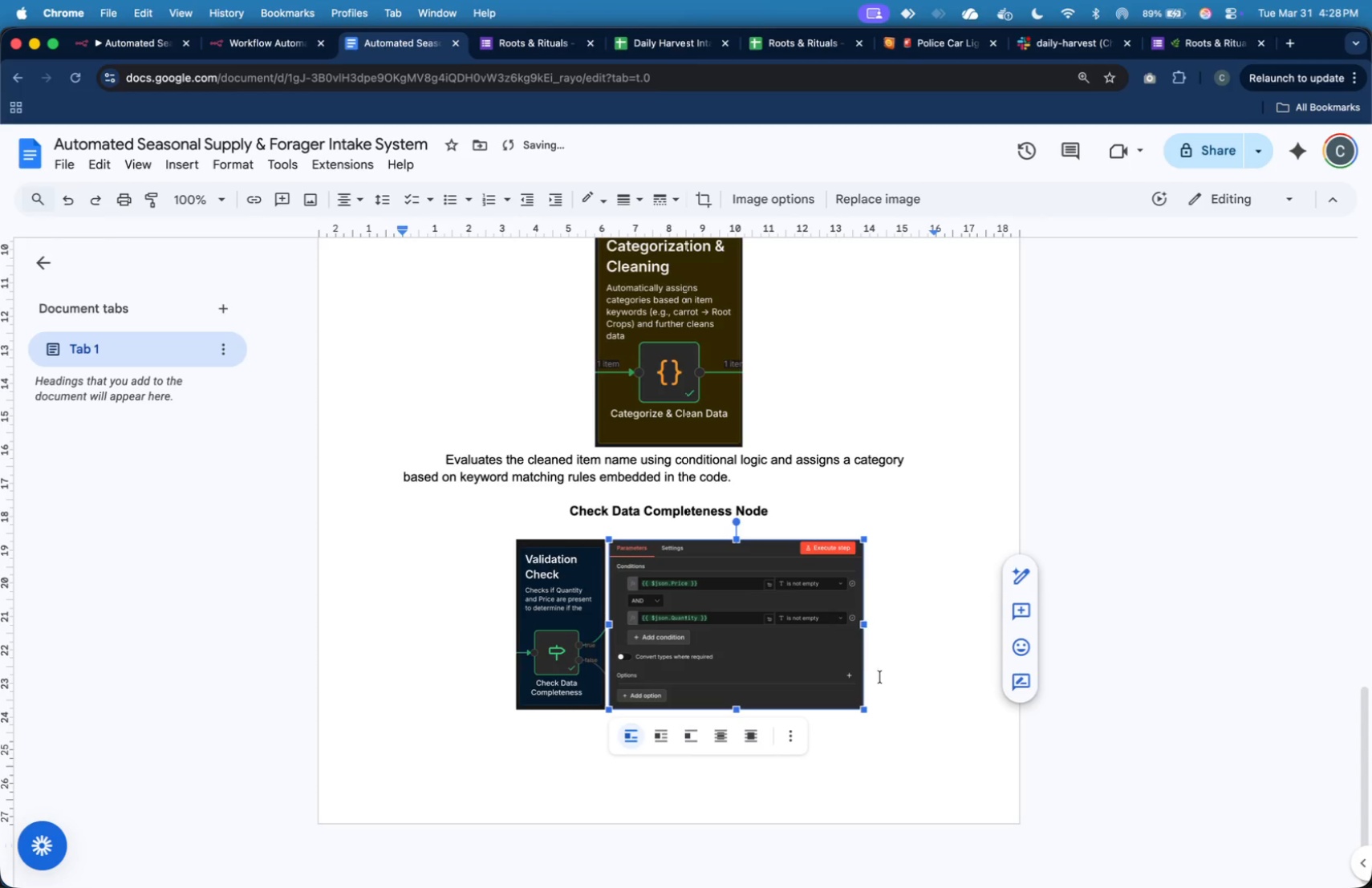 
left_click([895, 667])
 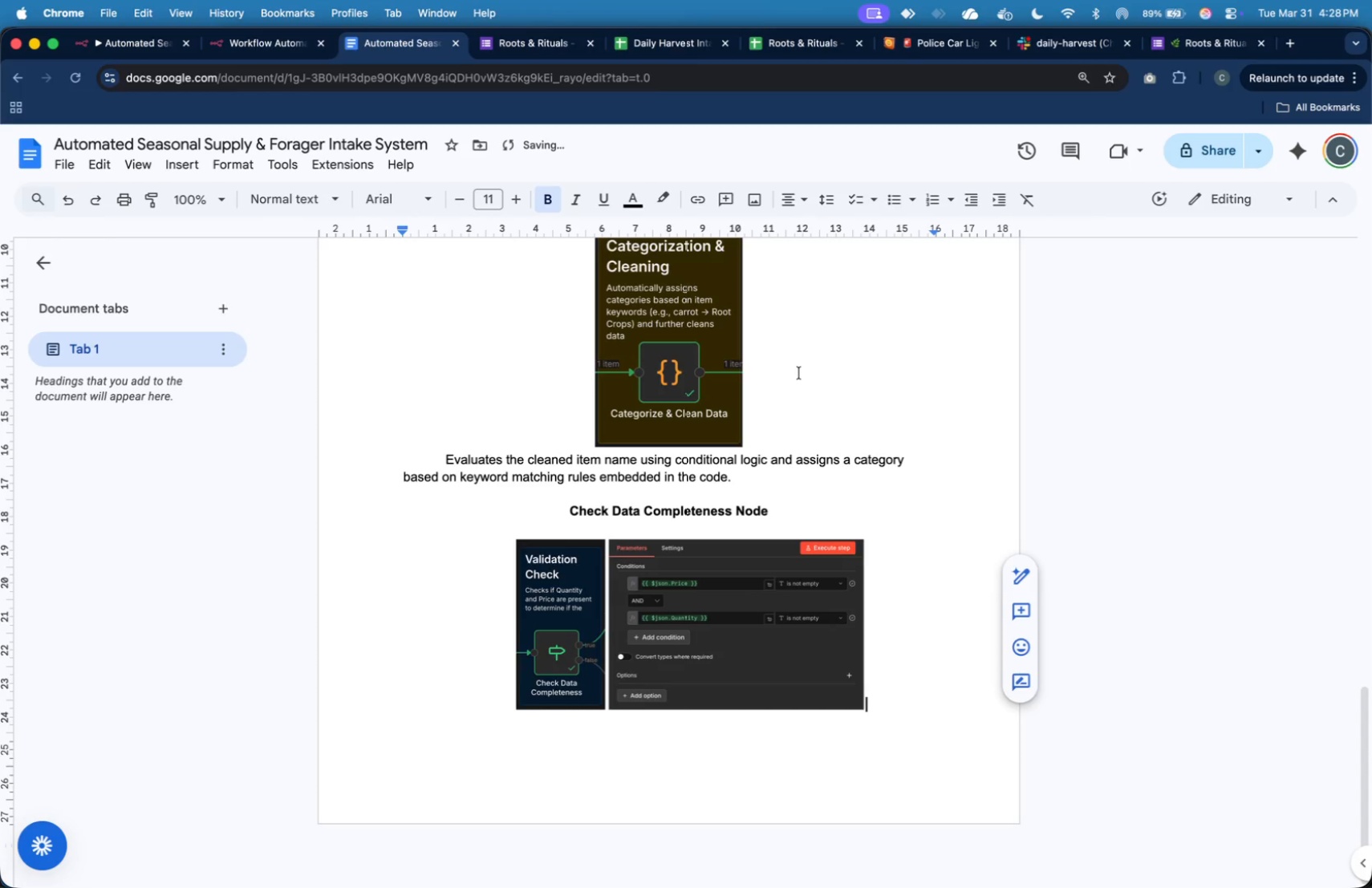 
scroll: coordinate [799, 374], scroll_direction: up, amount: 3.0
 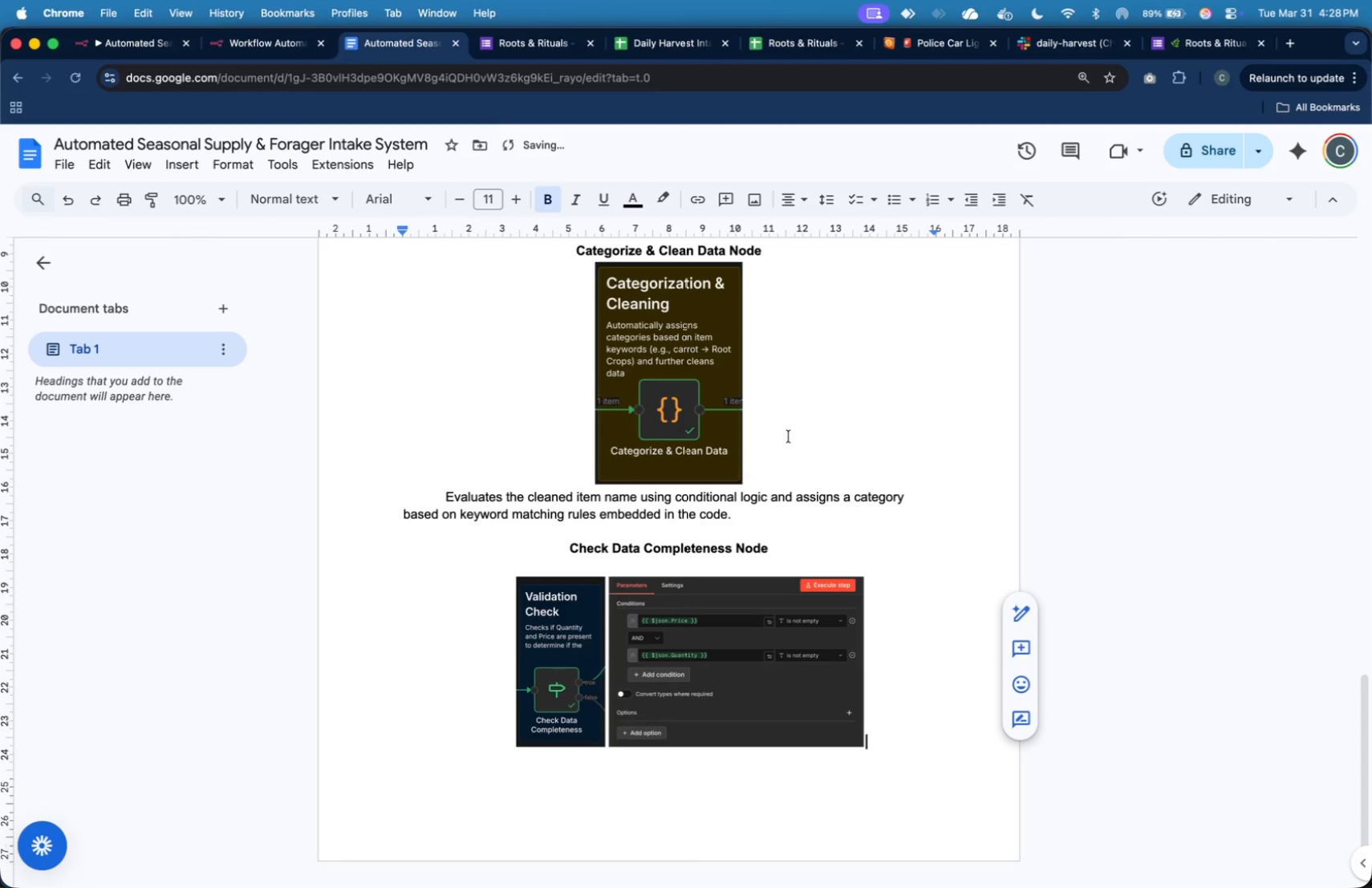 
left_click([789, 436])
 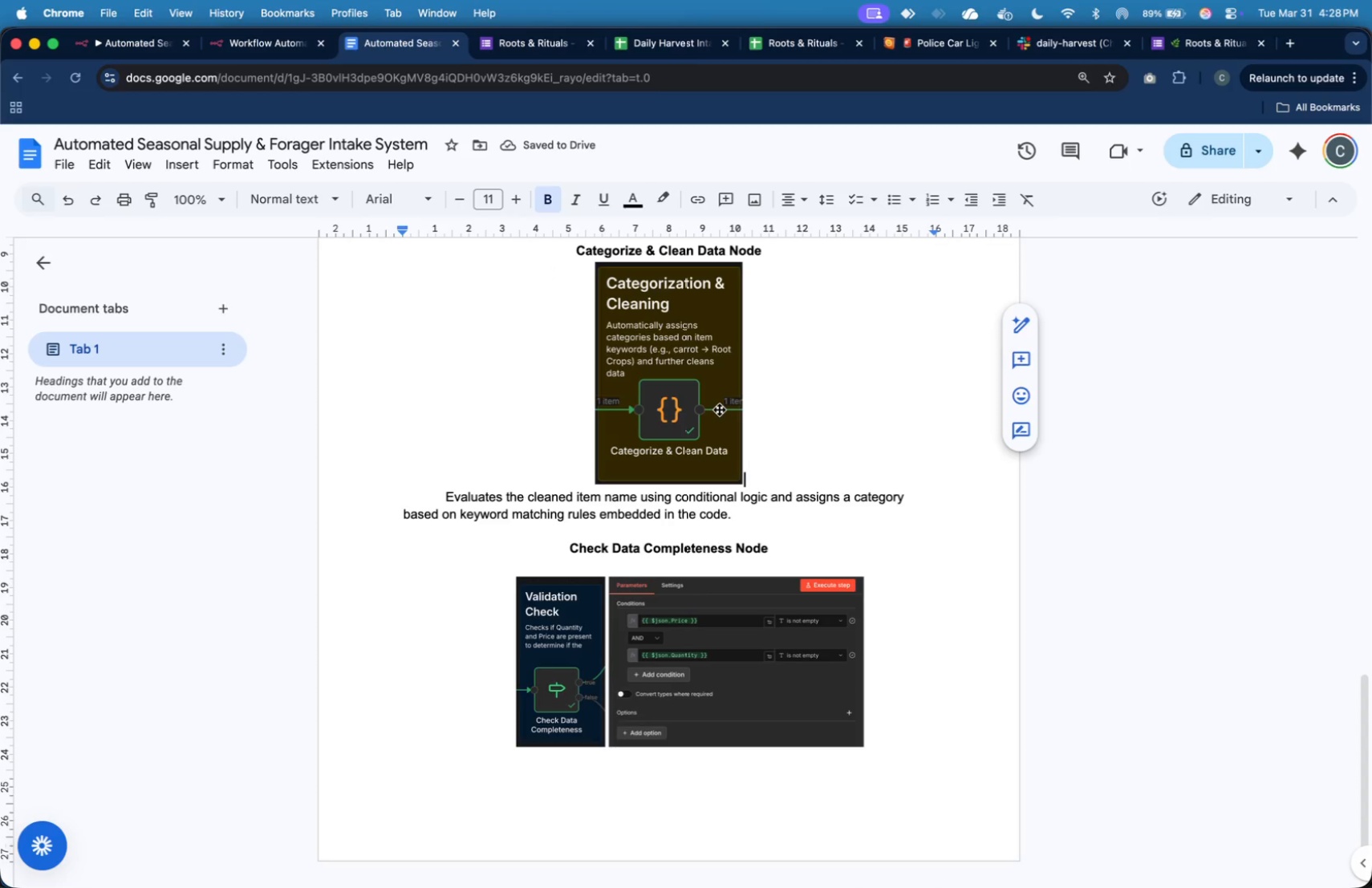 
left_click([714, 407])
 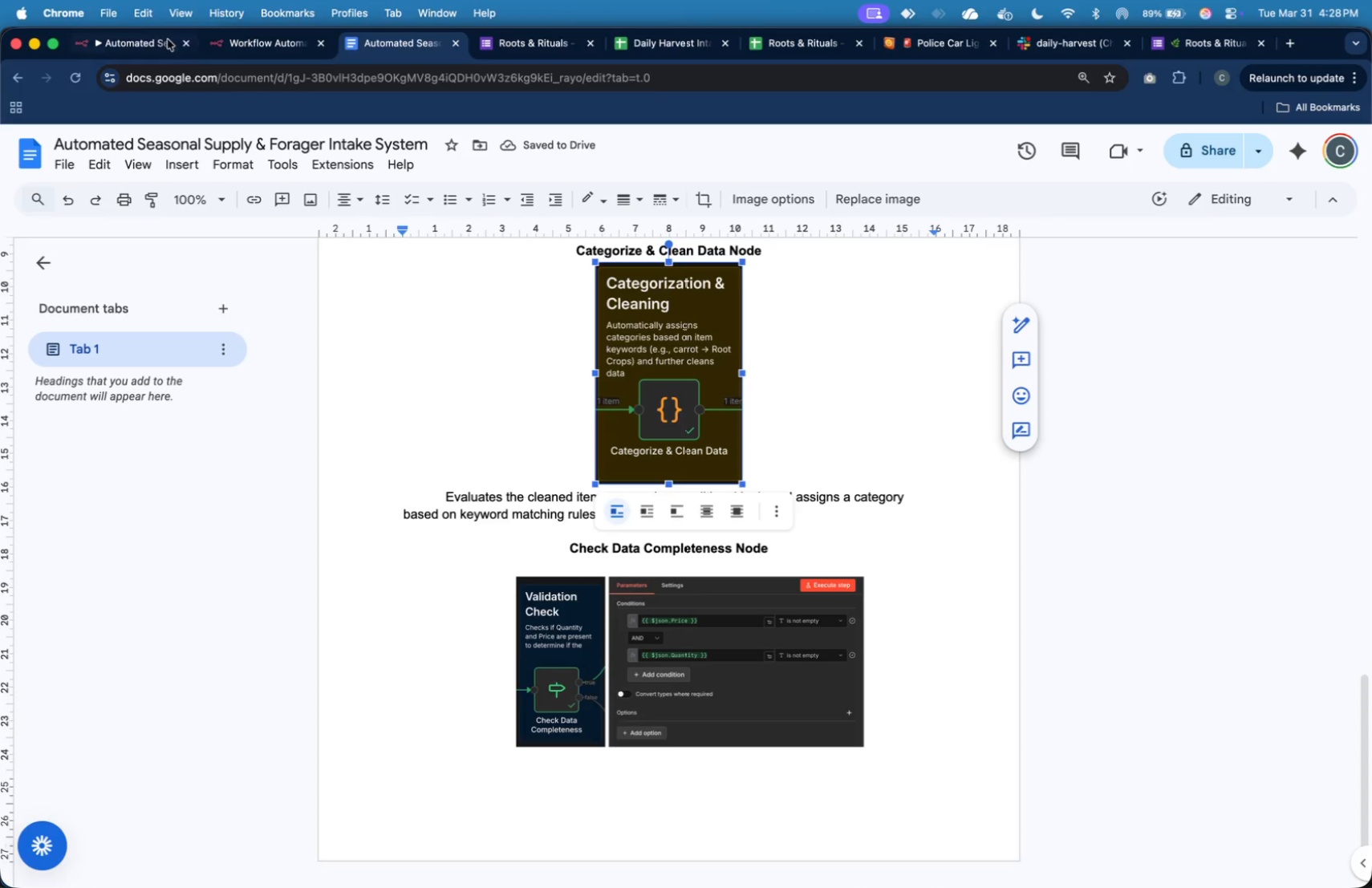 
left_click([162, 39])
 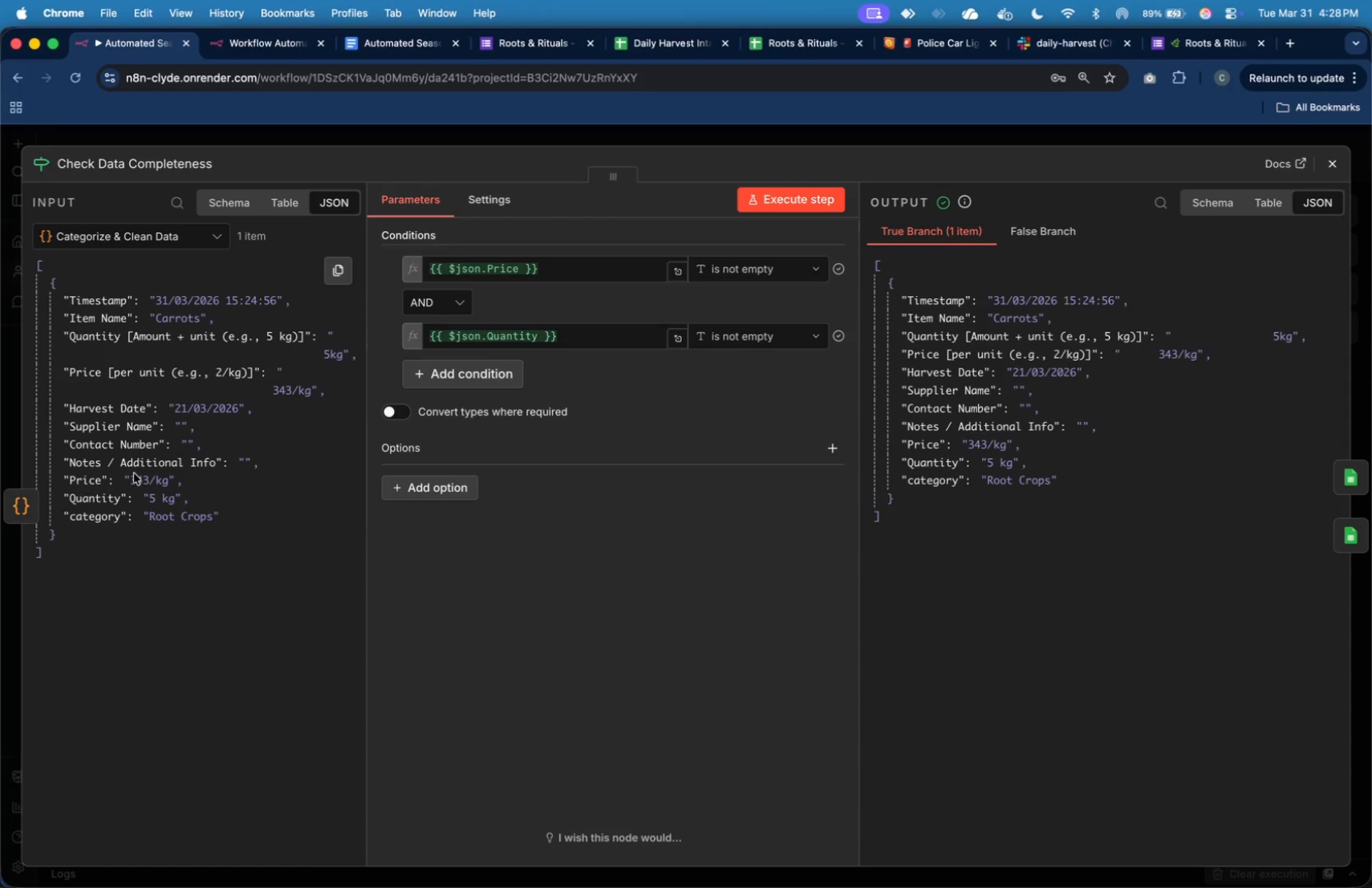 
left_click([34, 510])
 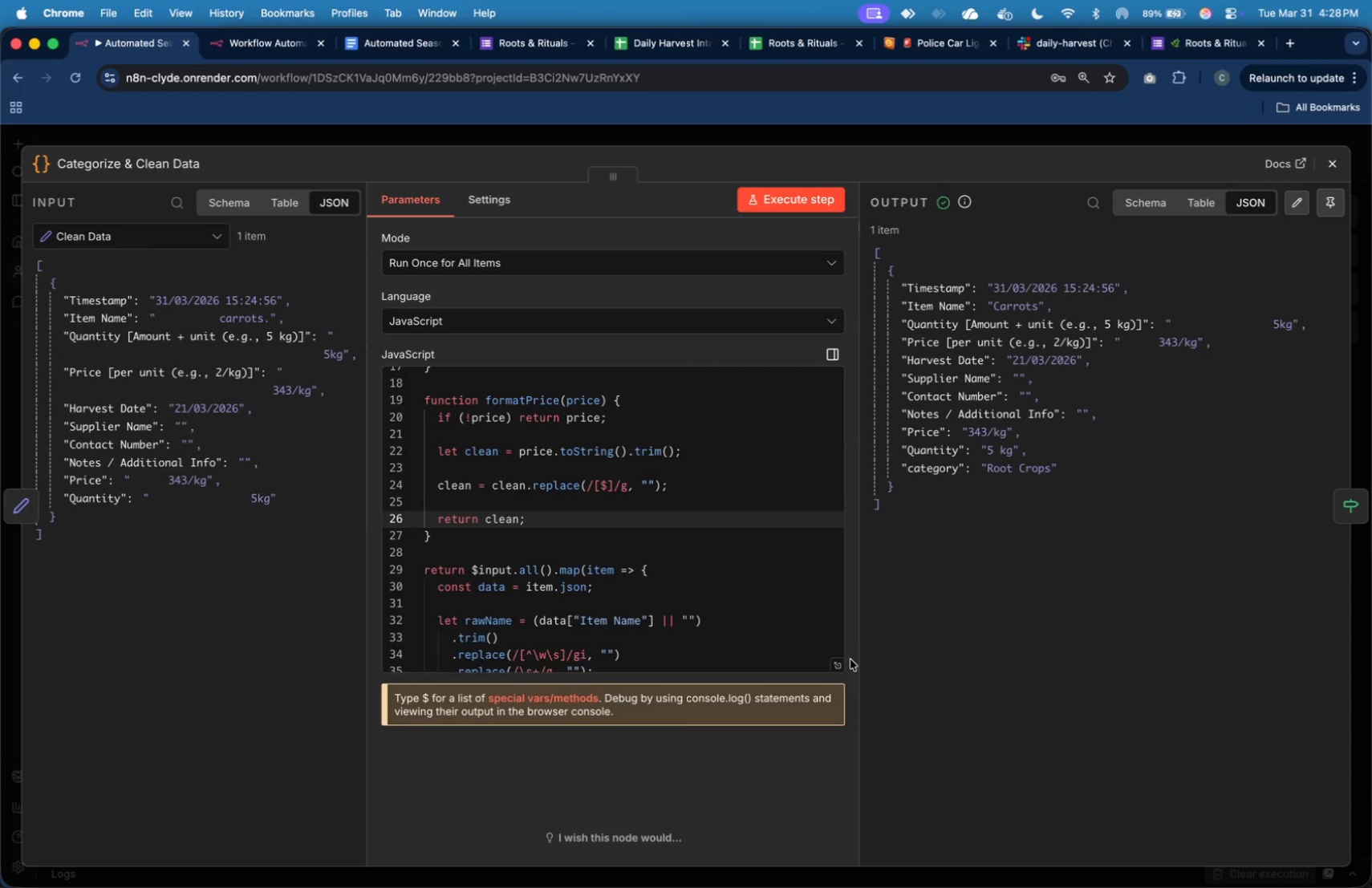 
left_click([840, 669])
 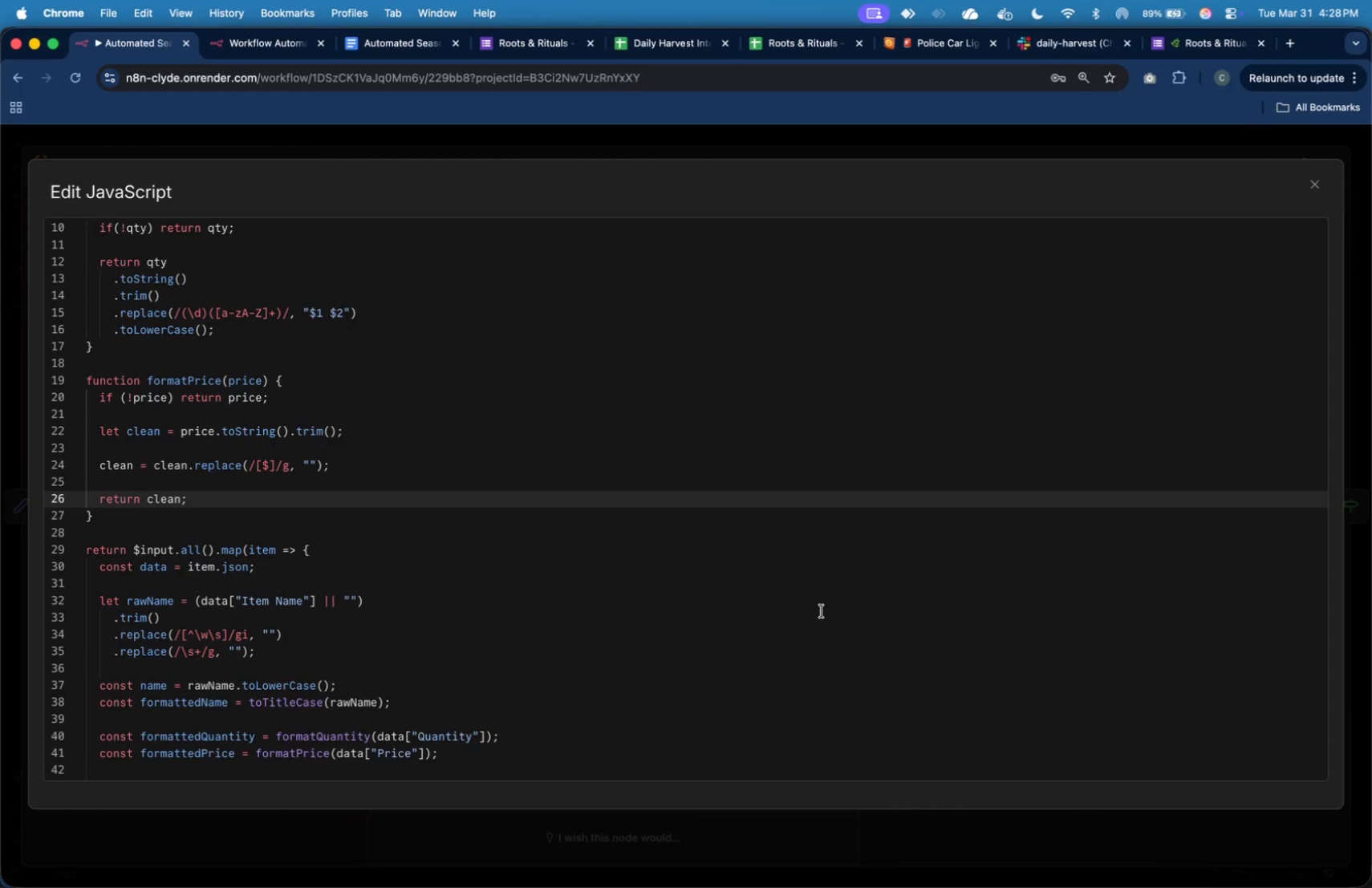 
scroll: coordinate [820, 608], scroll_direction: up, amount: 34.0
 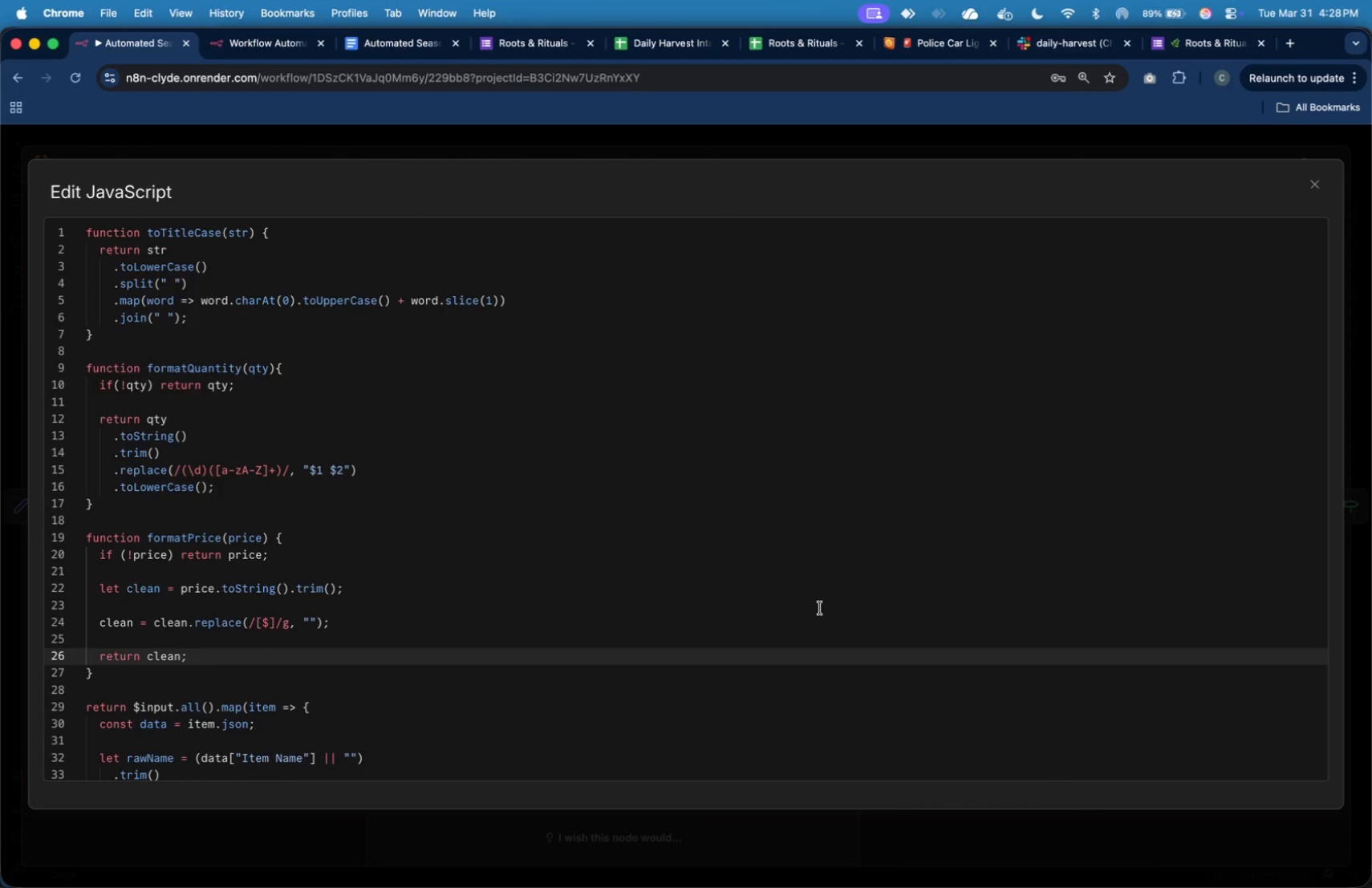 
key(Meta+Shift+4)
 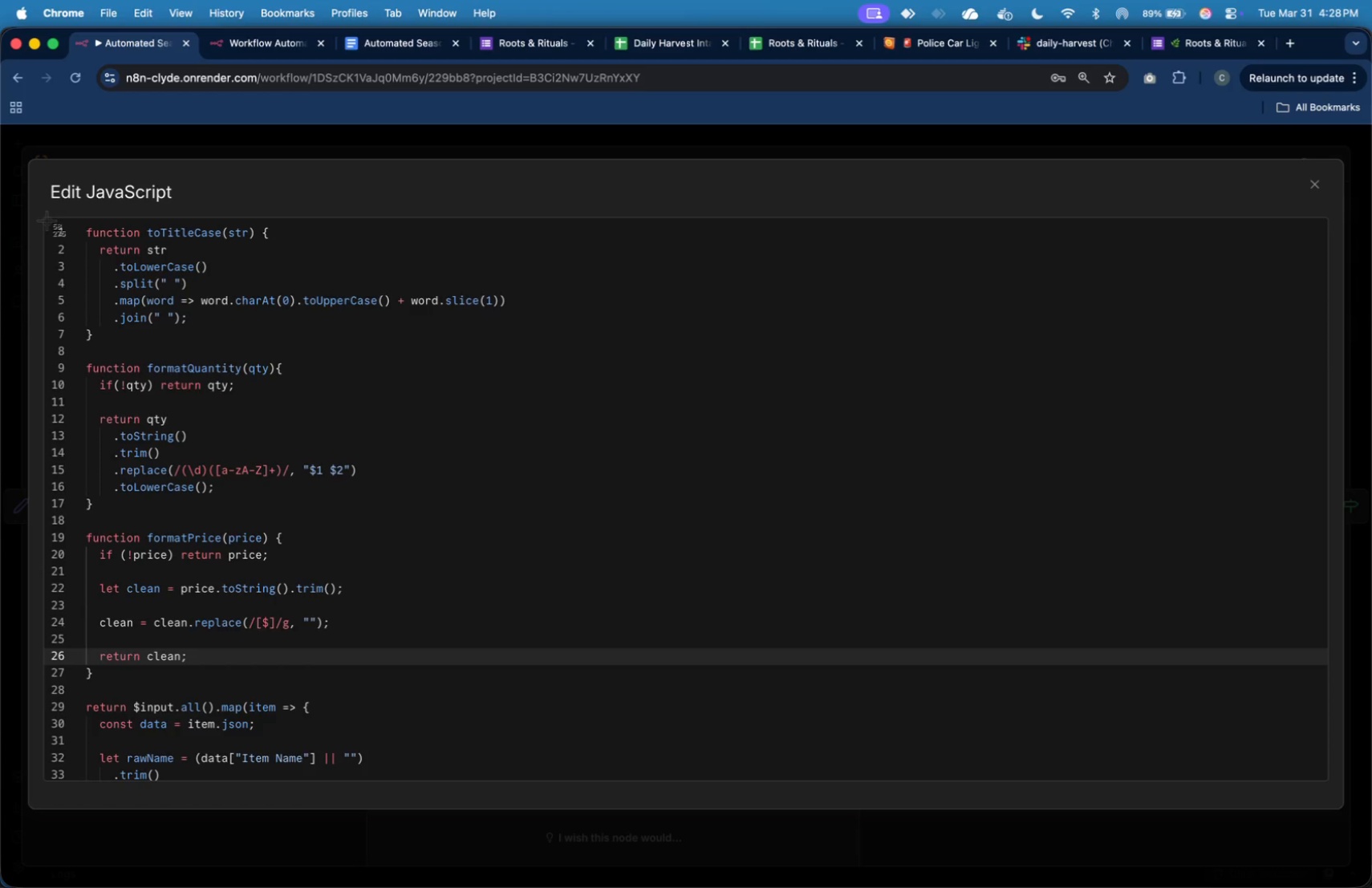 
left_click_drag(start_coordinate=[47, 218], to_coordinate=[303, 482])
 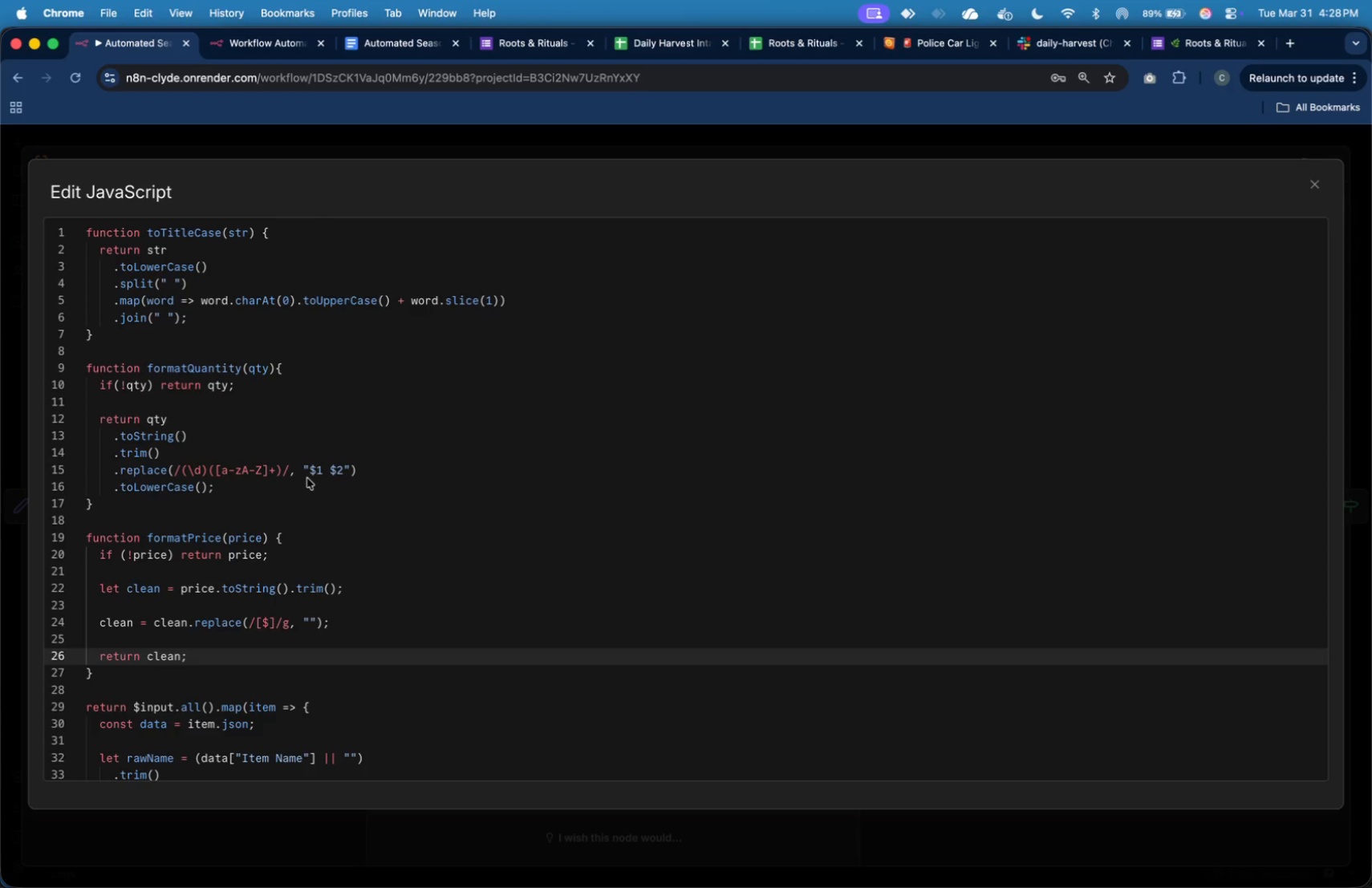 
left_click_drag(start_coordinate=[306, 480], to_coordinate=[556, 686])
 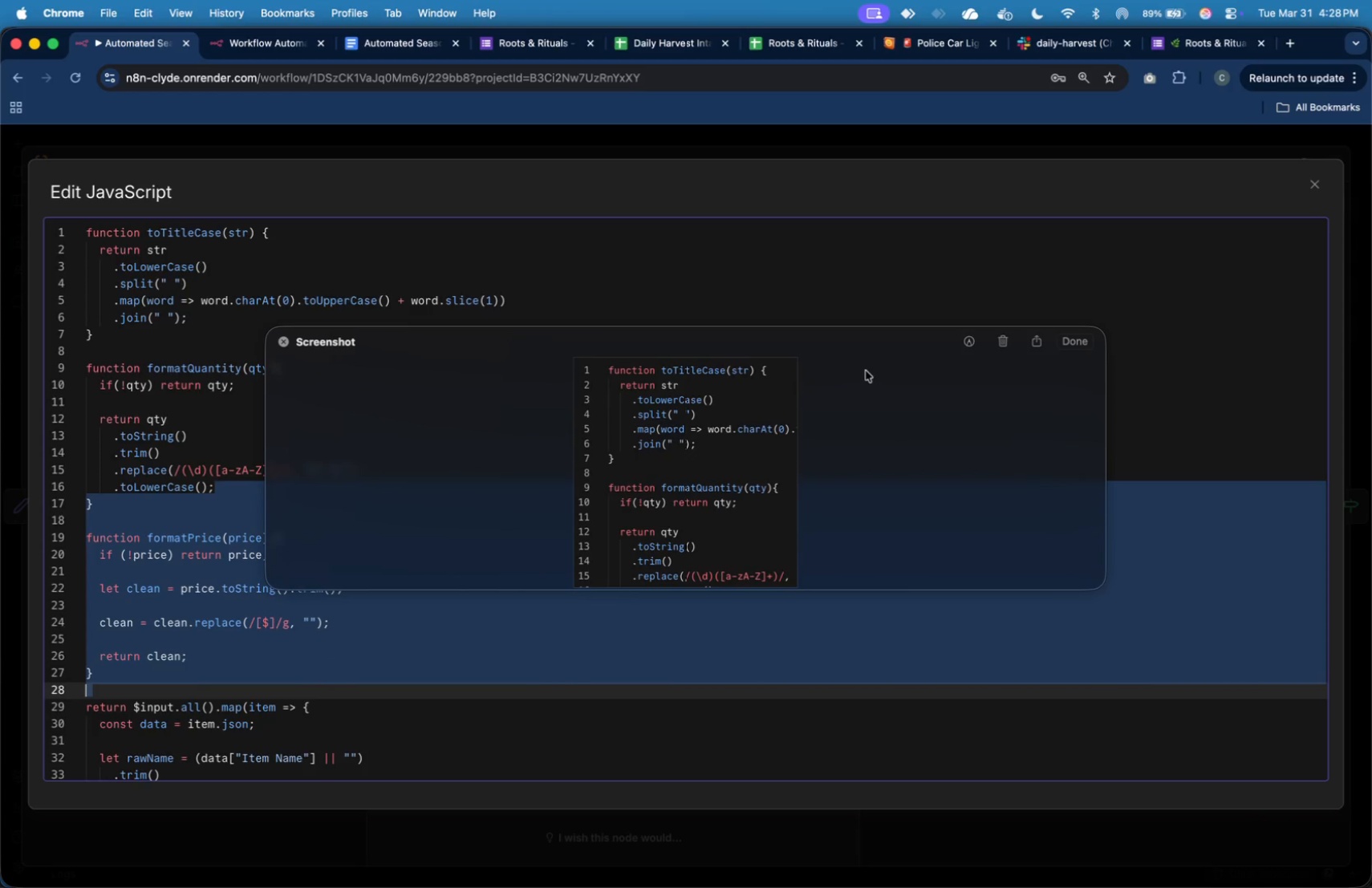 
left_click([1009, 345])
 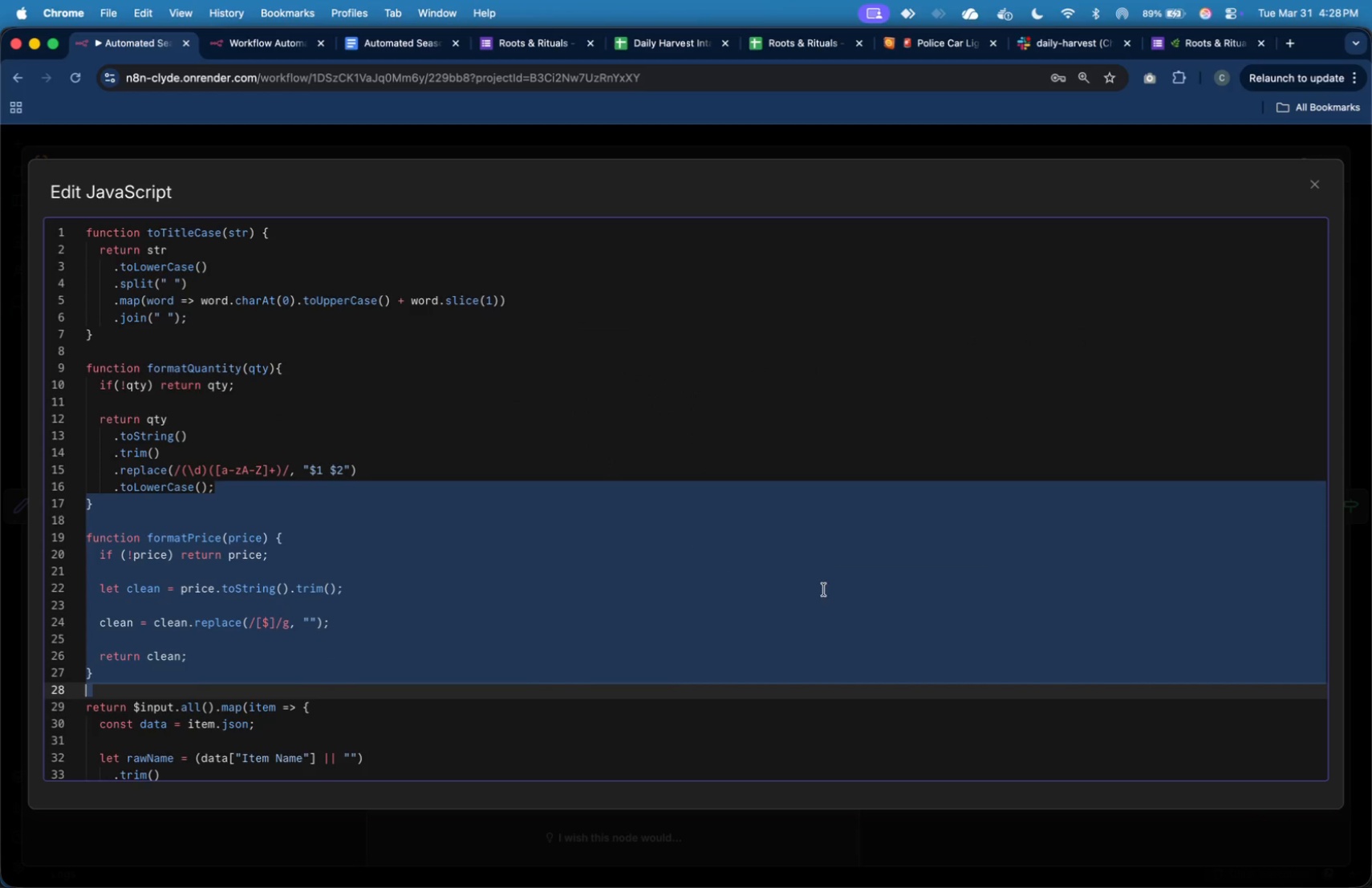 
left_click([821, 606])
 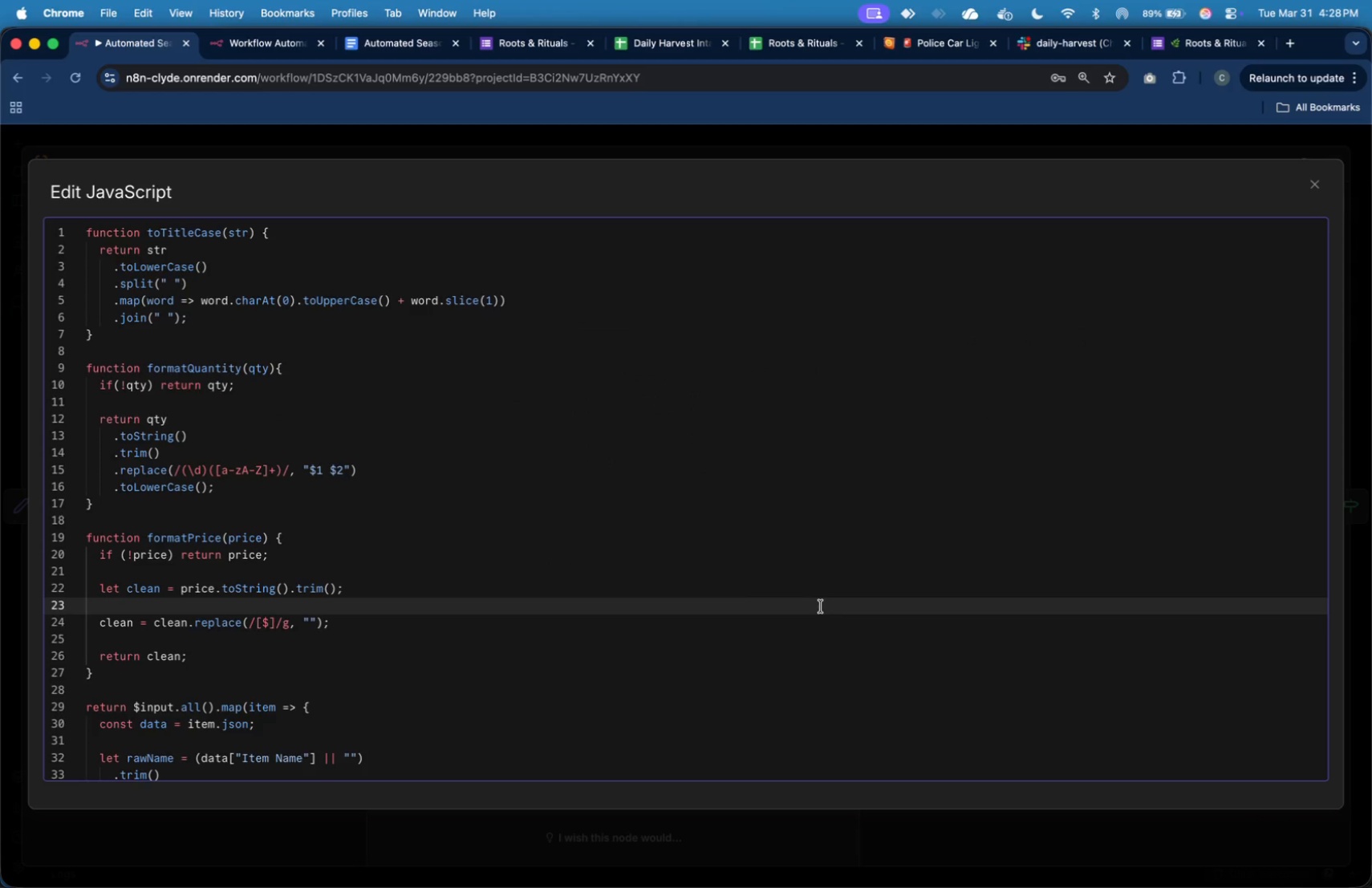 
key(Meta+Shift+4)
 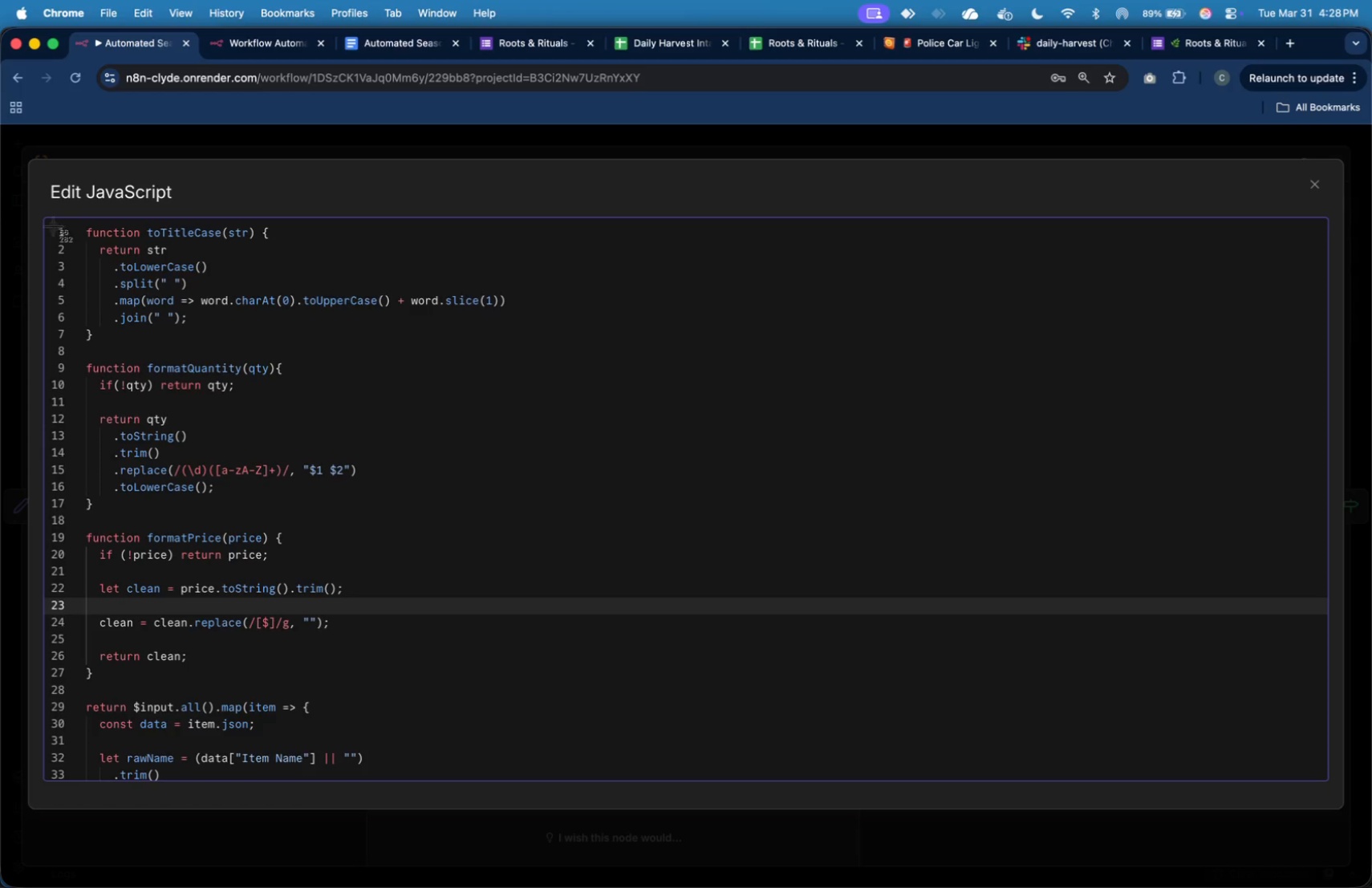 
left_click_drag(start_coordinate=[47, 221], to_coordinate=[509, 768])
 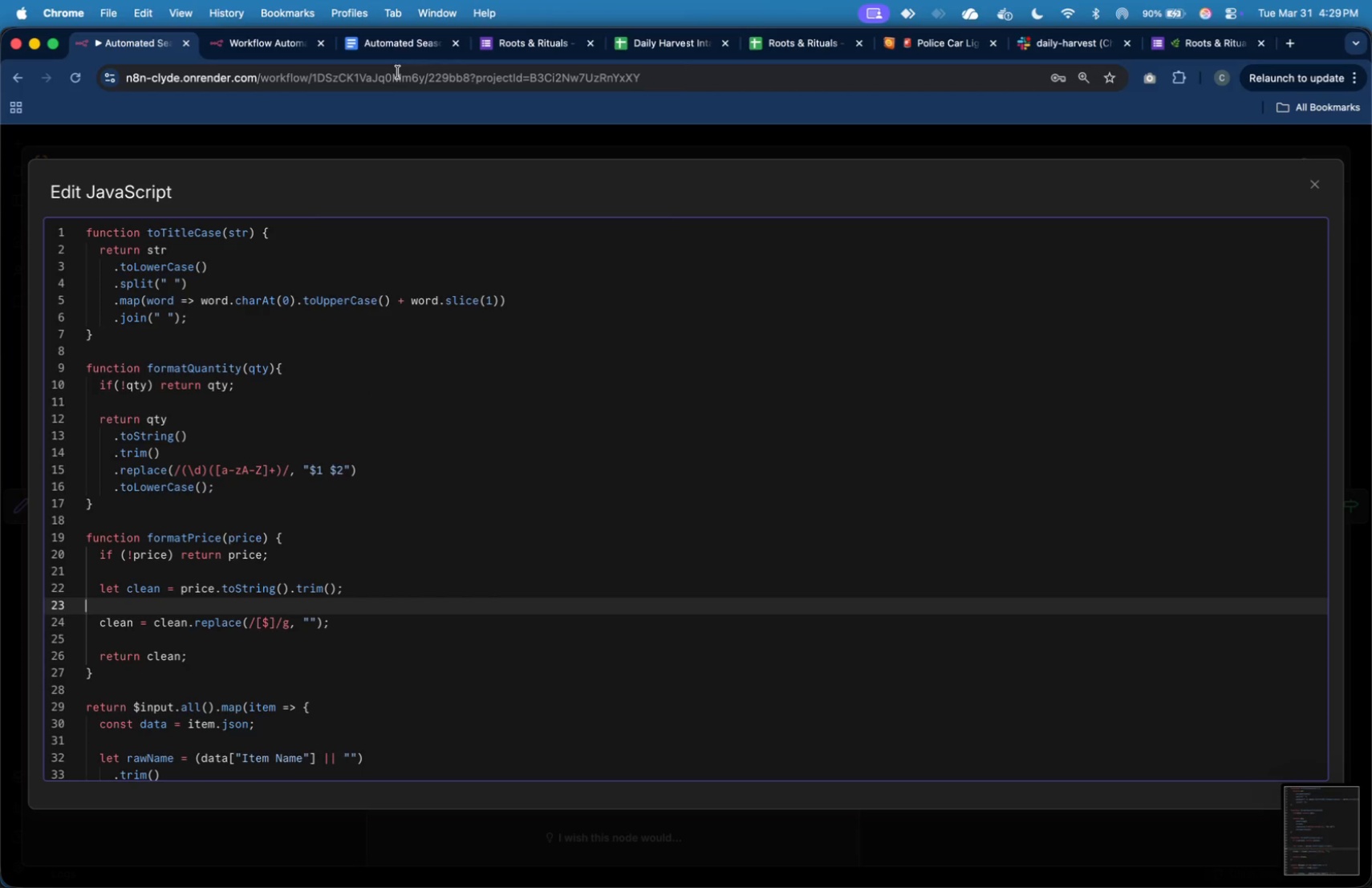 
left_click([403, 48])
 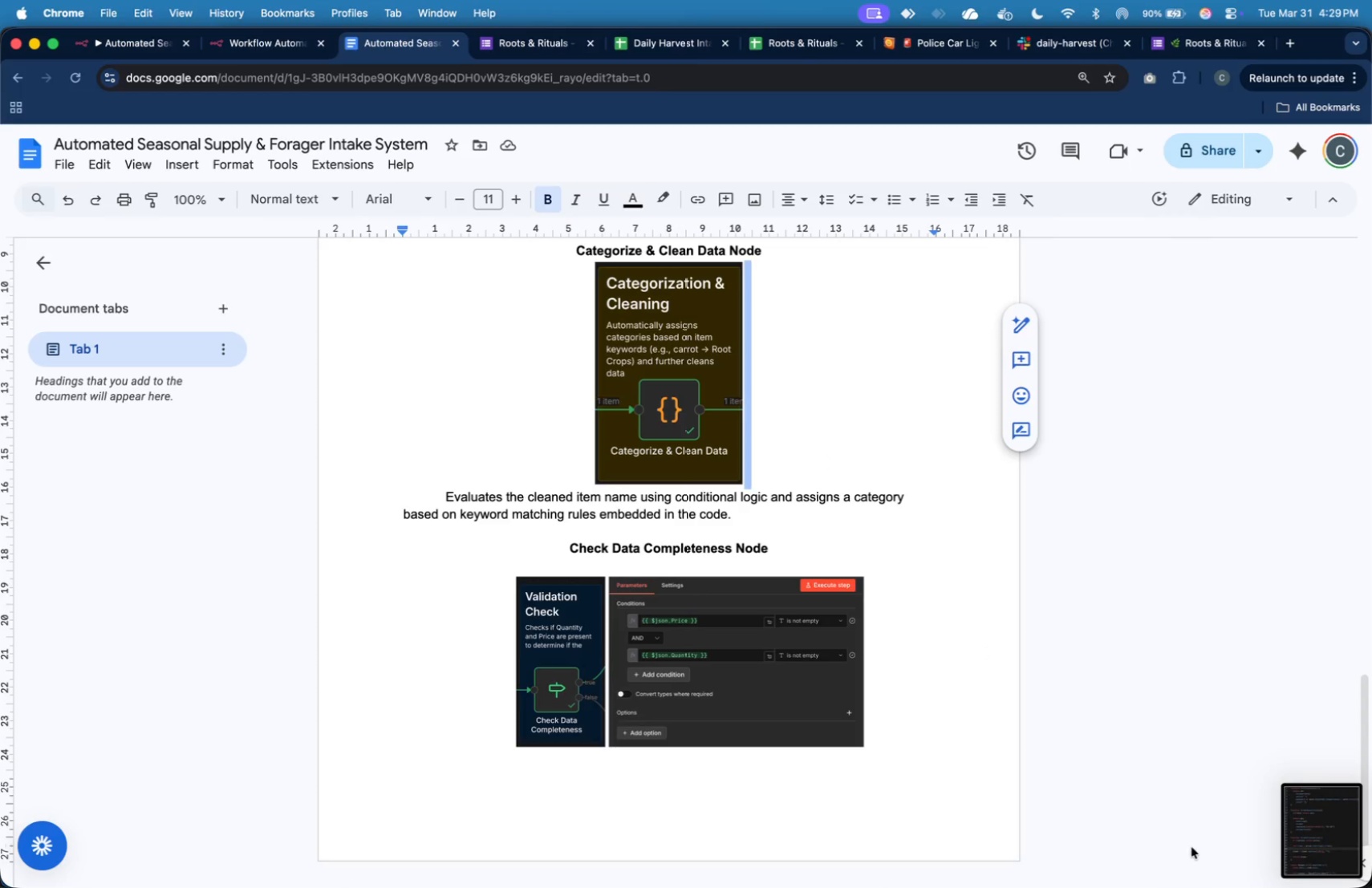 
left_click_drag(start_coordinate=[1301, 830], to_coordinate=[789, 456])
 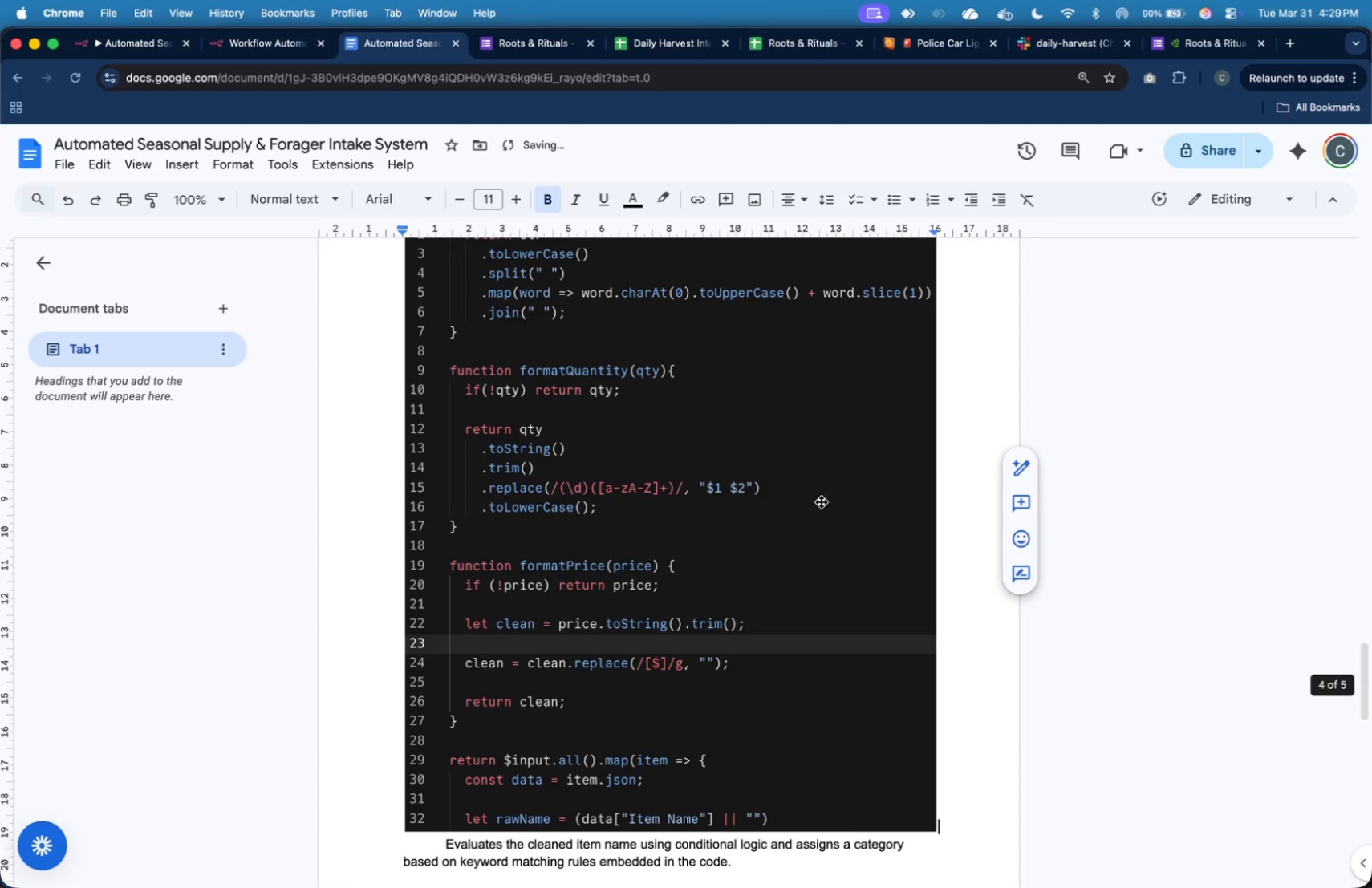 
left_click([847, 596])
 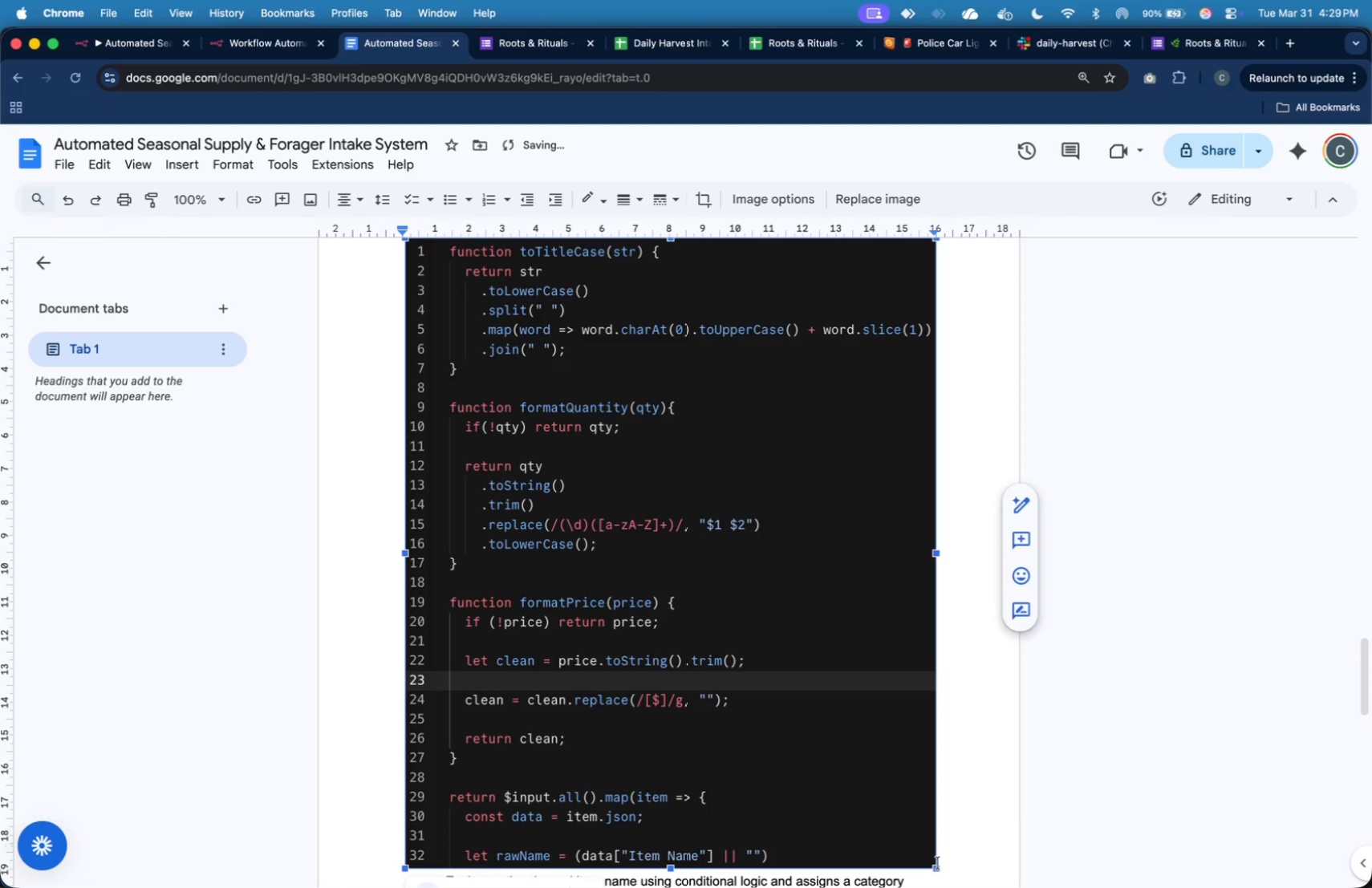 
left_click_drag(start_coordinate=[937, 868], to_coordinate=[611, 424])
 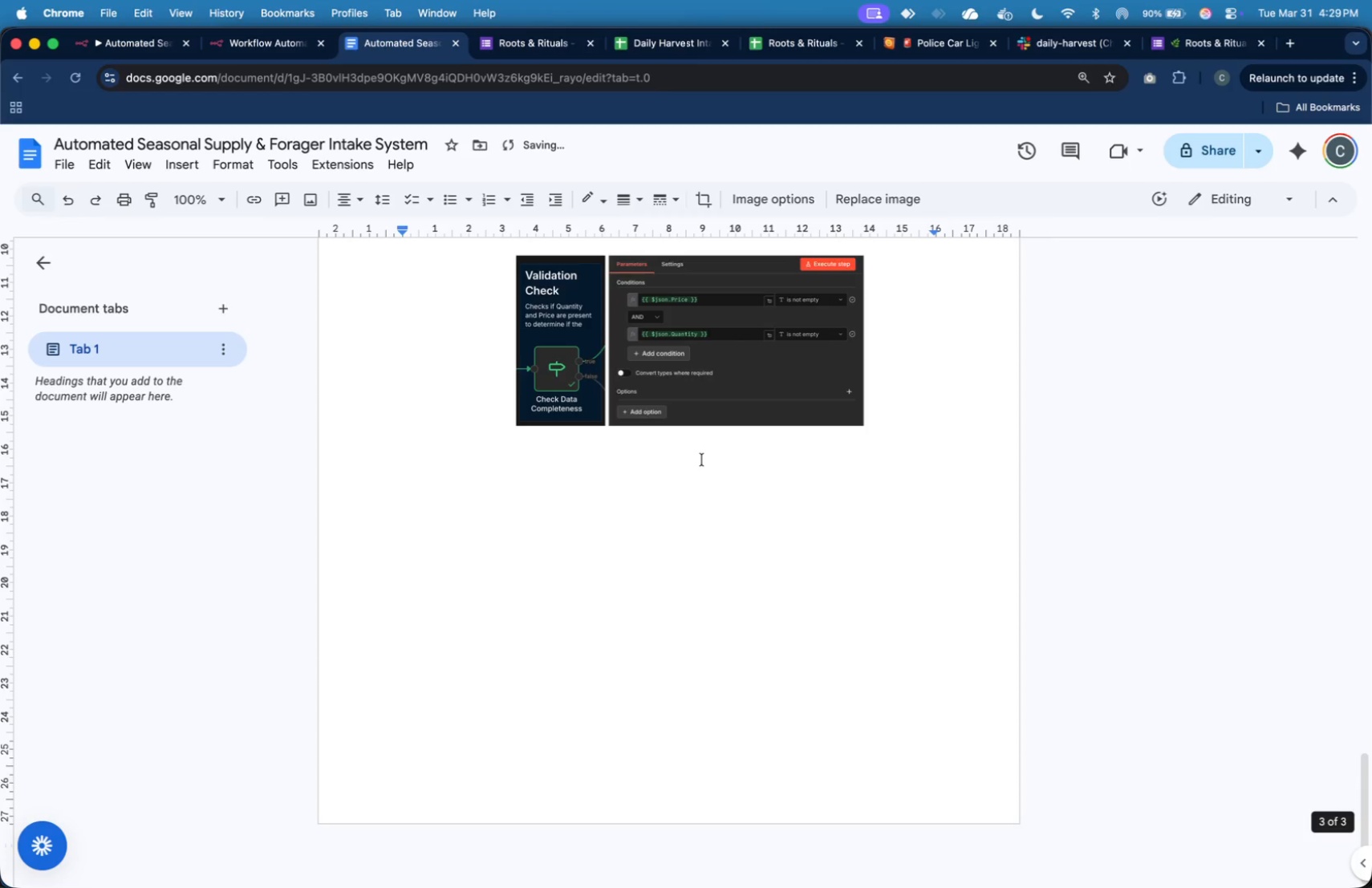 
scroll: coordinate [704, 497], scroll_direction: up, amount: 20.0
 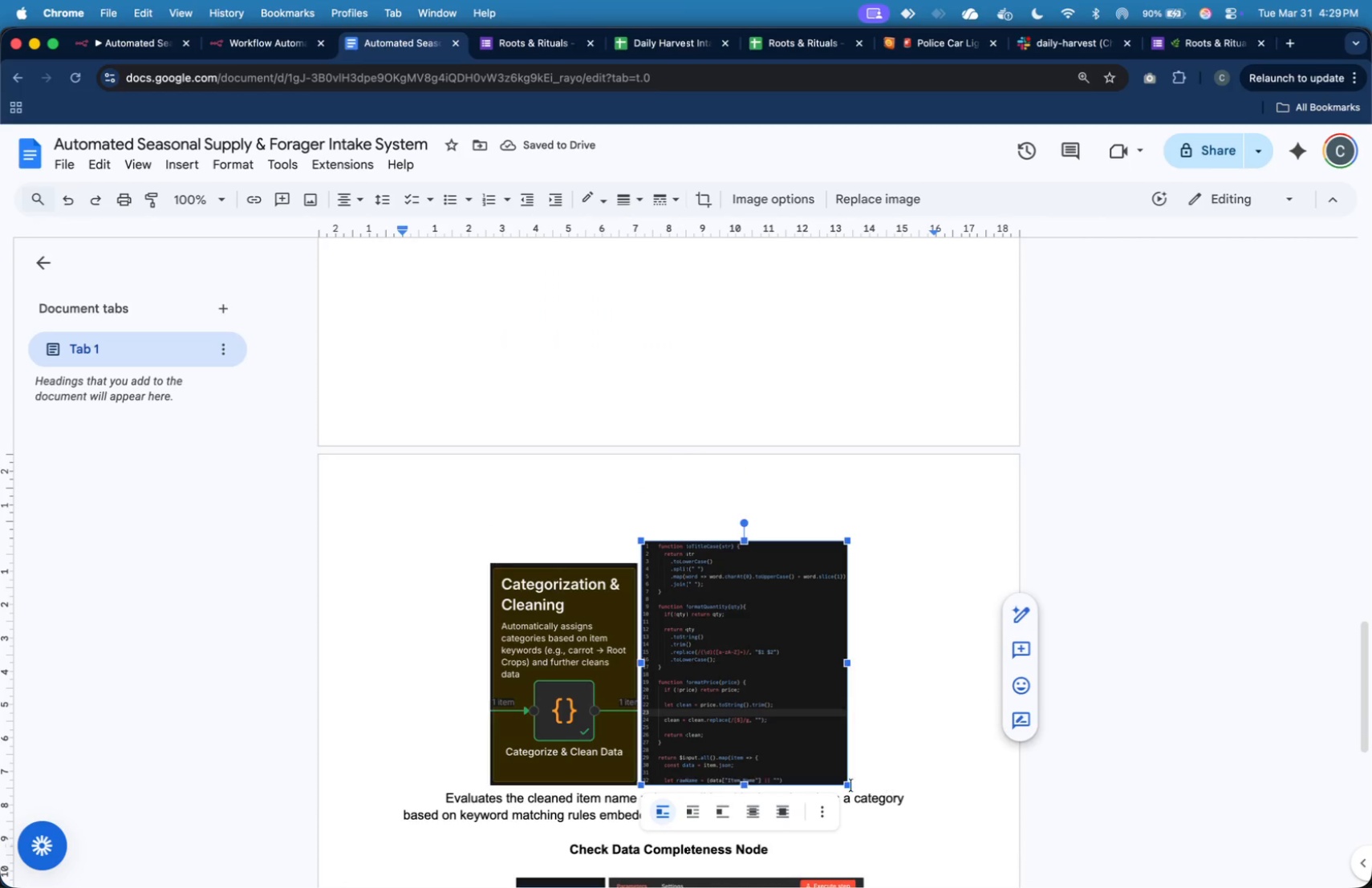 
left_click_drag(start_coordinate=[848, 784], to_coordinate=[834, 772])
 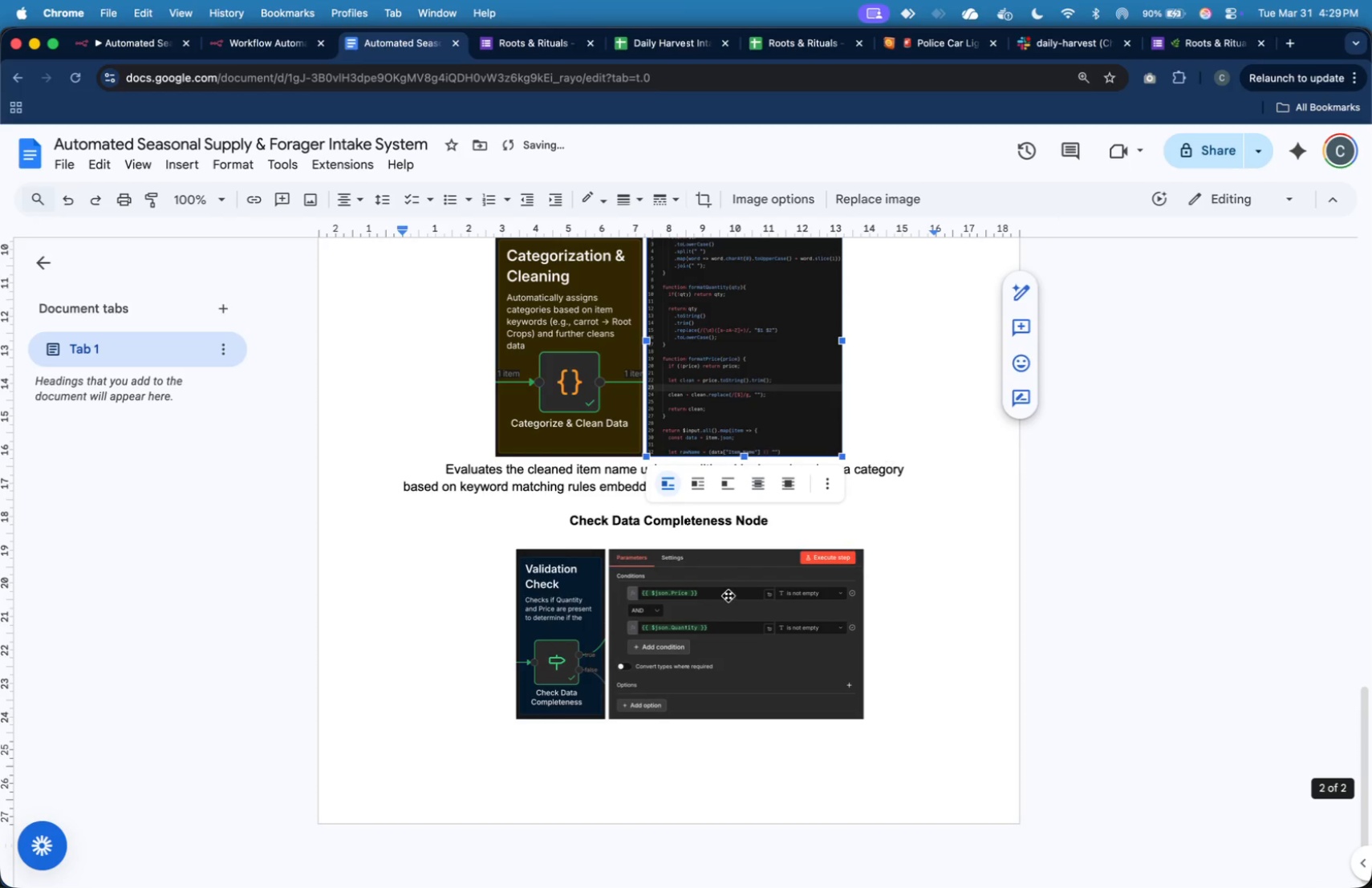 
scroll: coordinate [729, 596], scroll_direction: up, amount: 8.0
 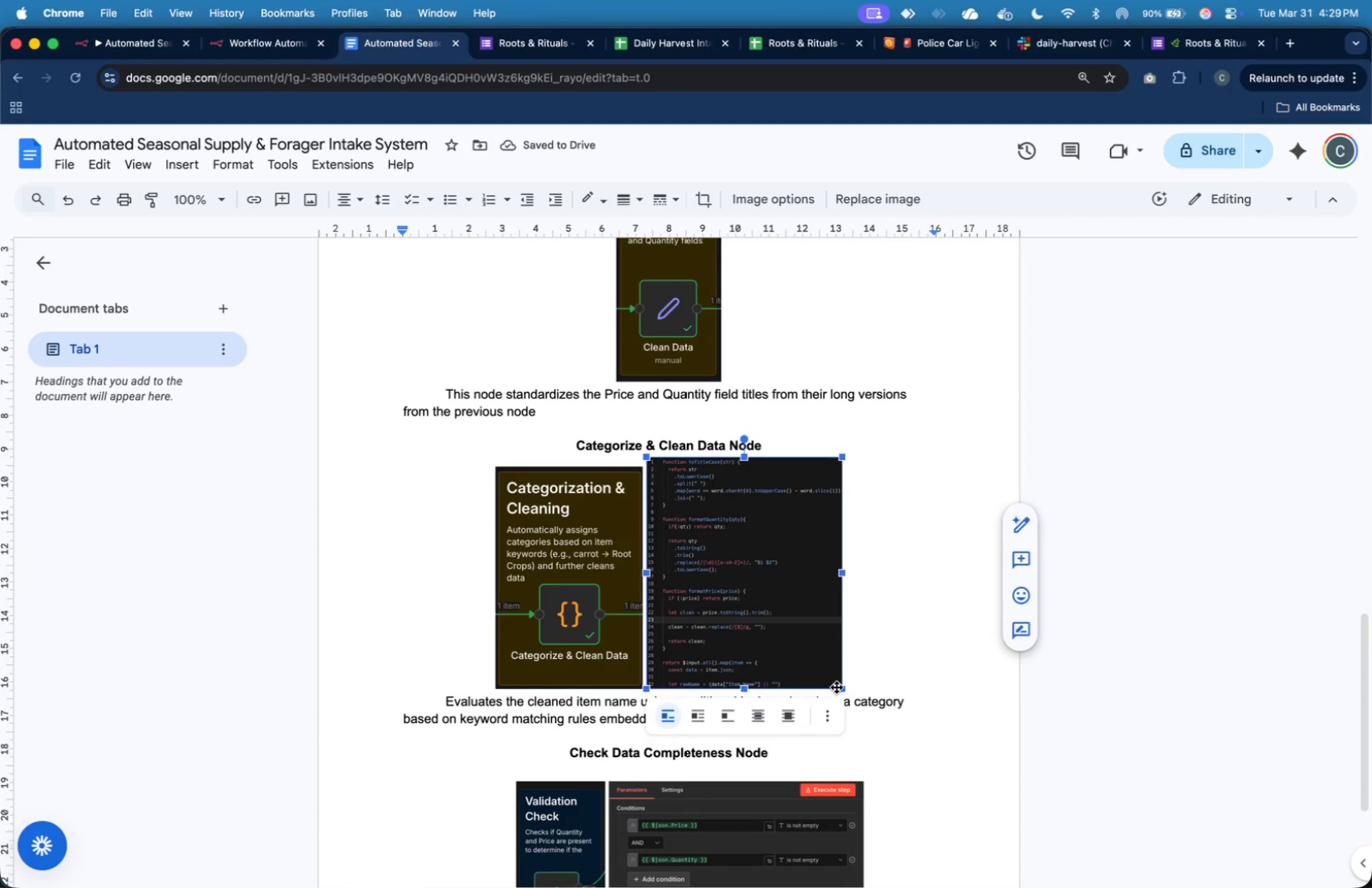 
left_click_drag(start_coordinate=[841, 690], to_coordinate=[833, 678])
 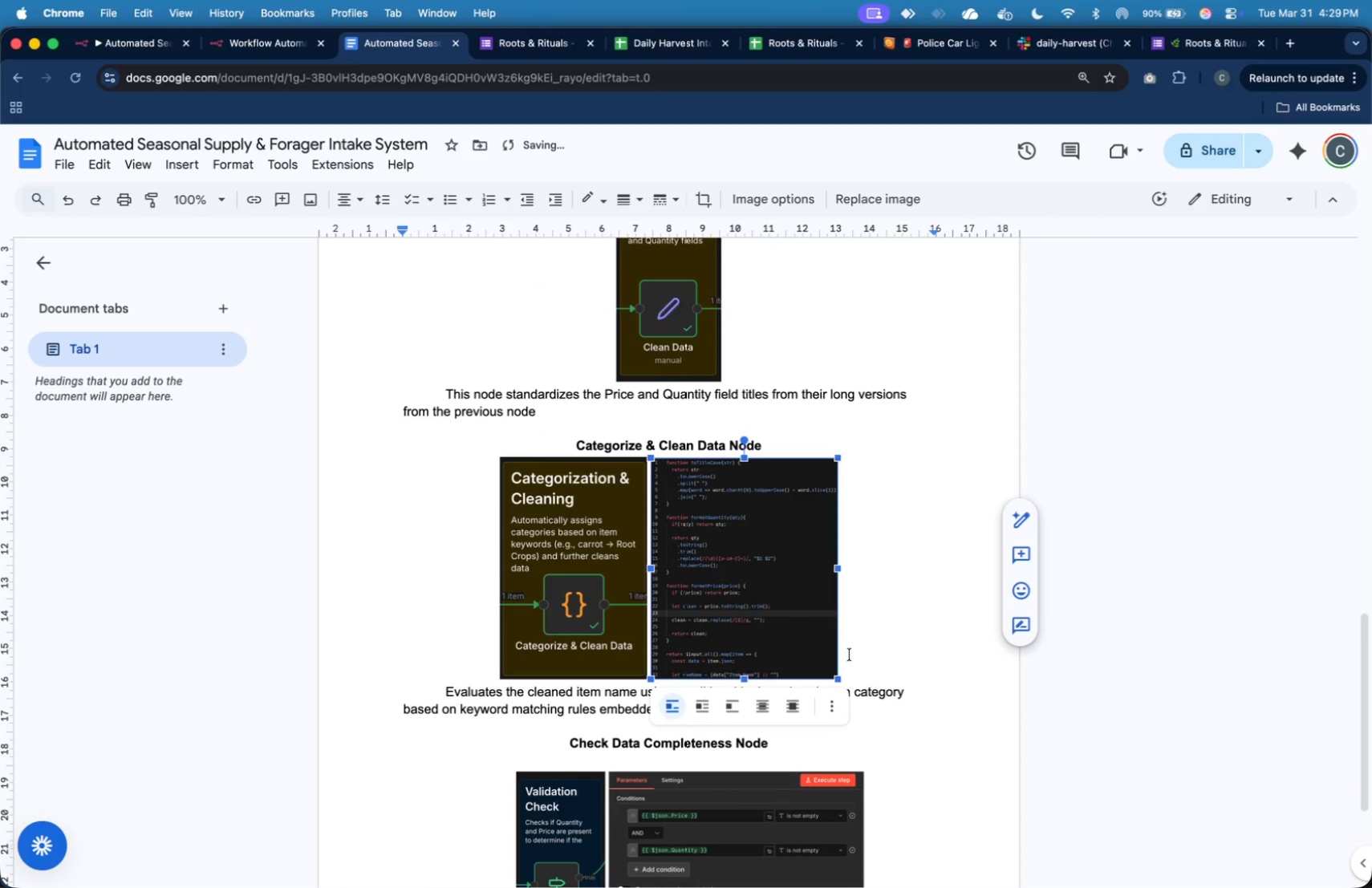 
left_click([854, 650])
 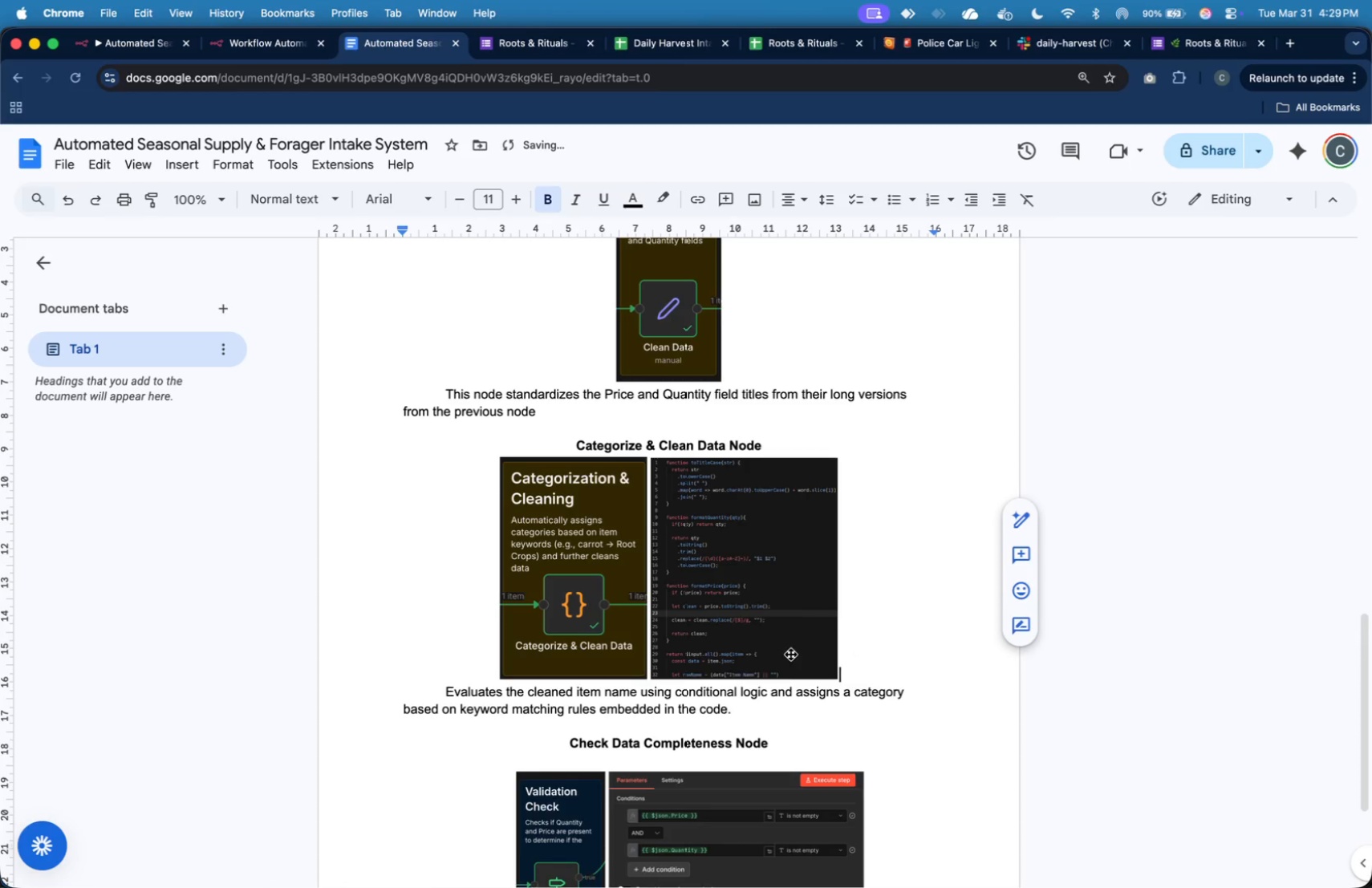 
left_click([785, 632])
 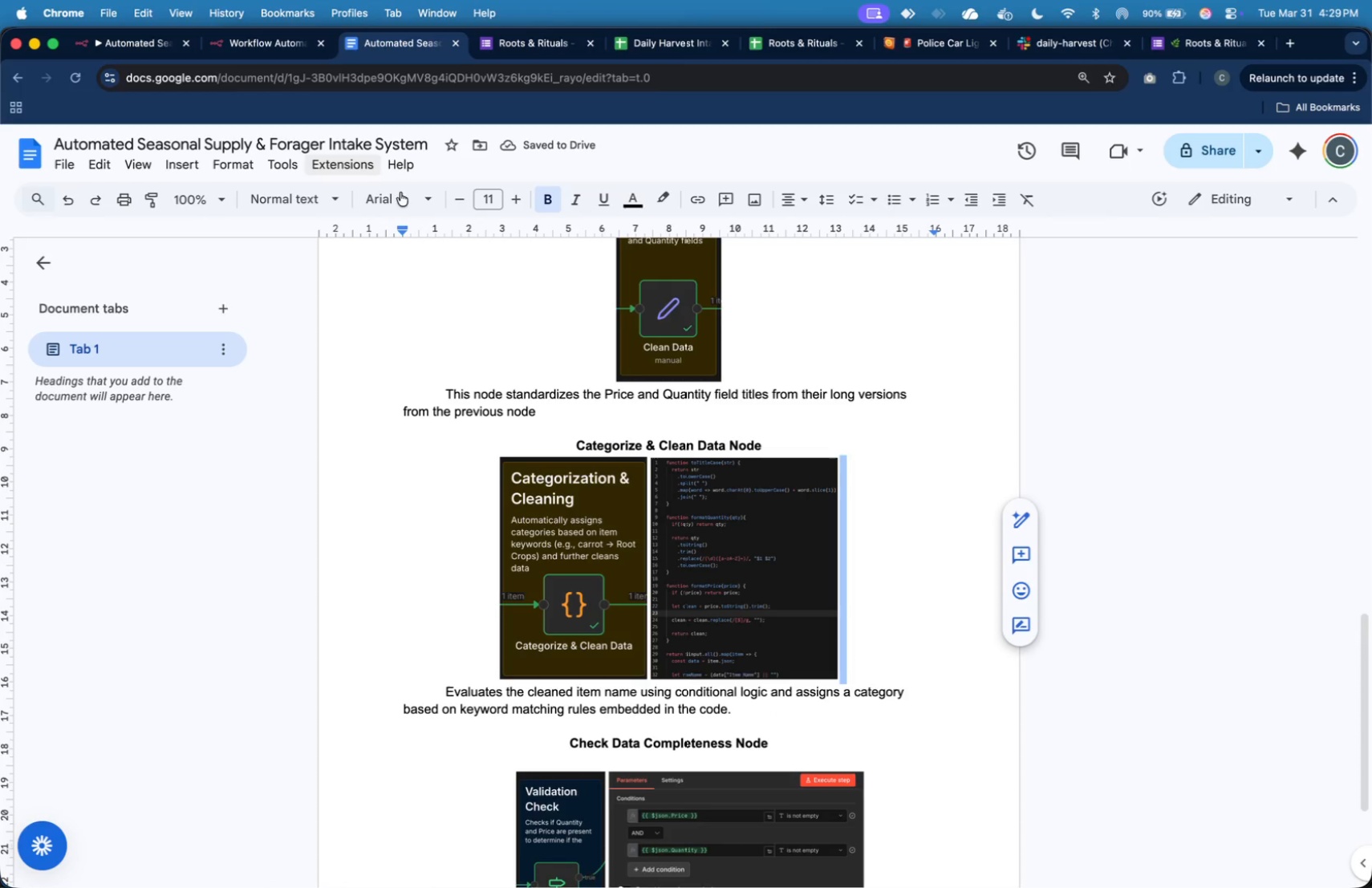 
left_click([870, 598])
 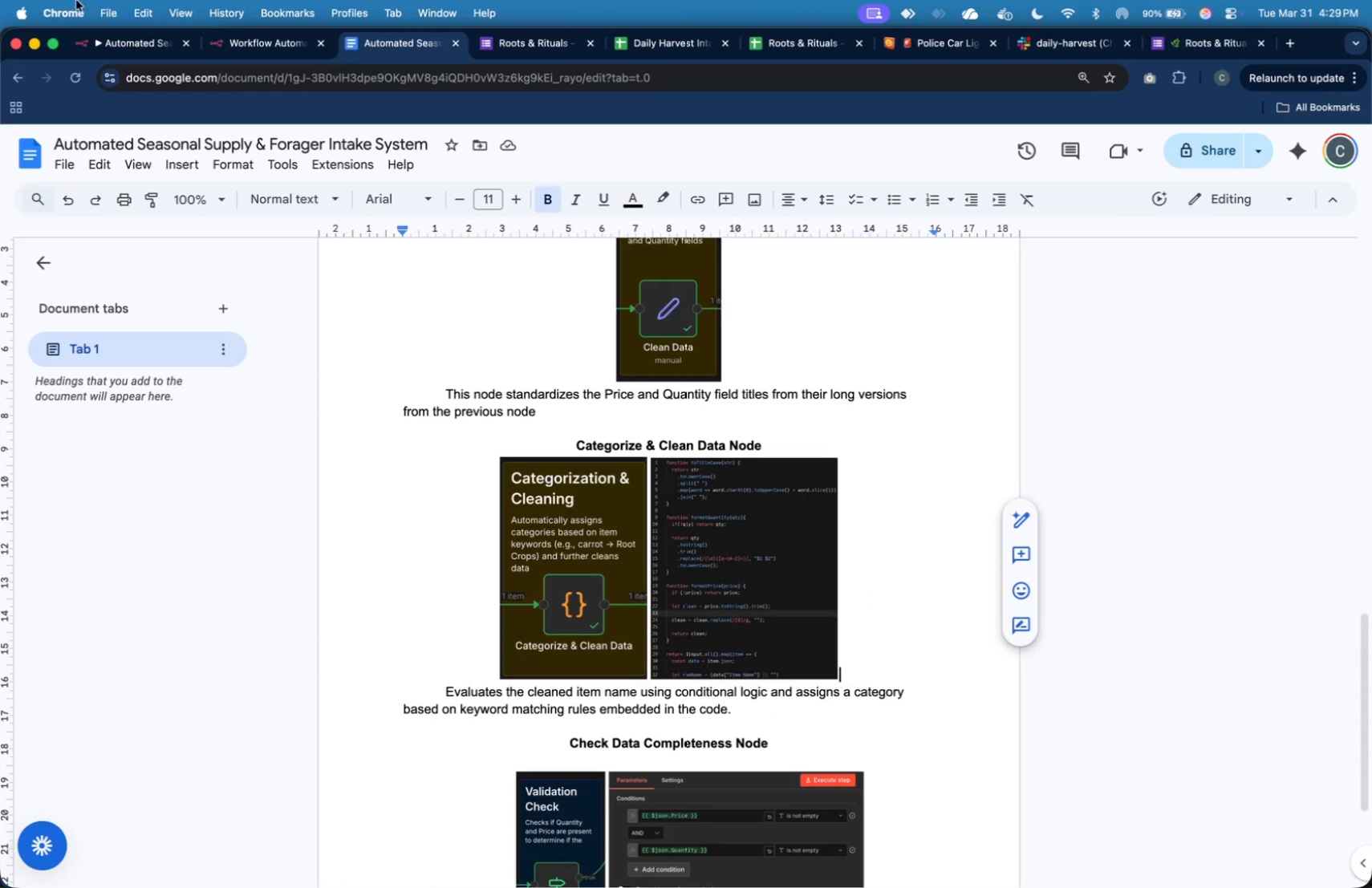 
left_click([132, 43])
 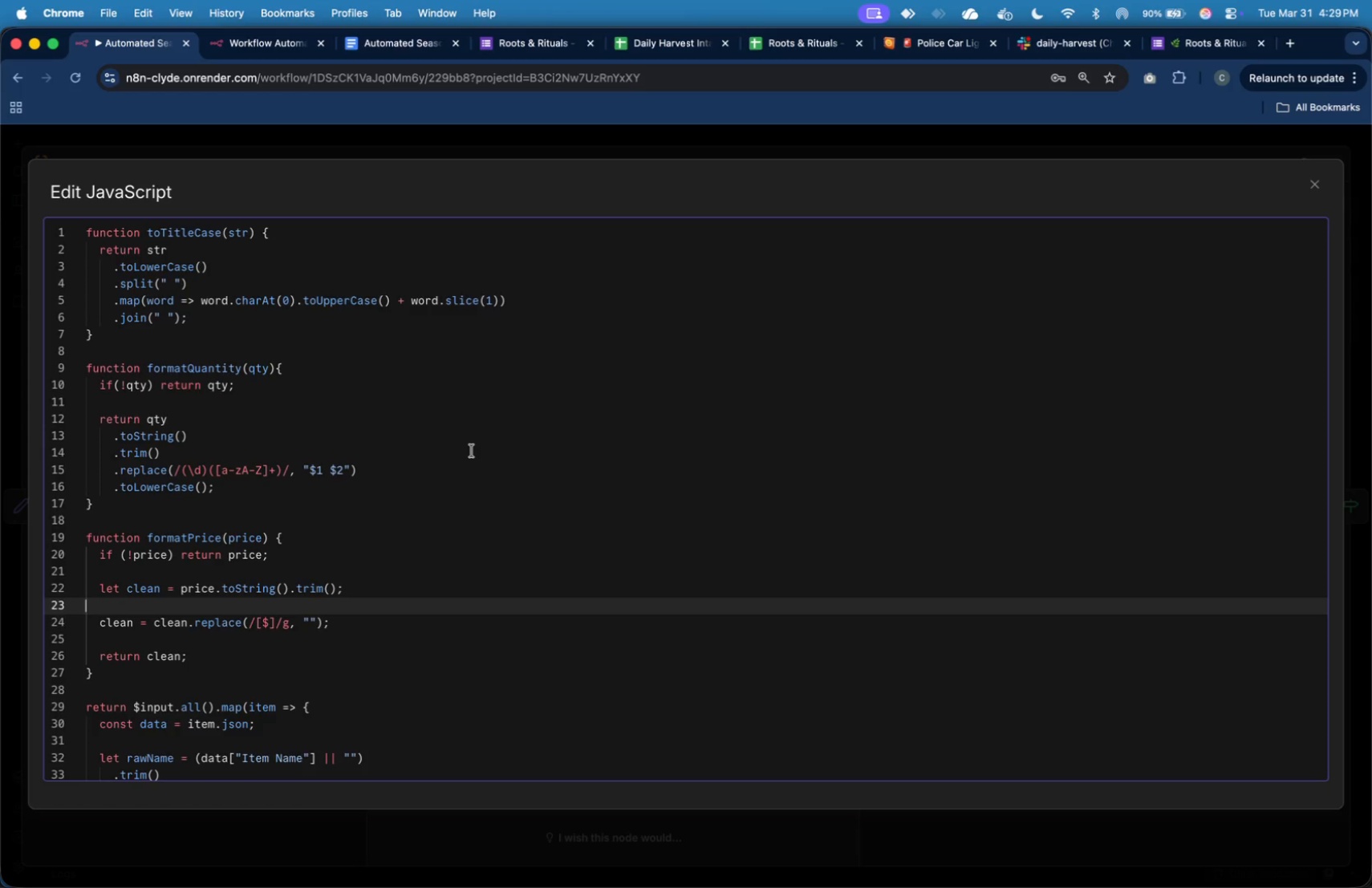 
scroll: coordinate [471, 449], scroll_direction: down, amount: 5.0
 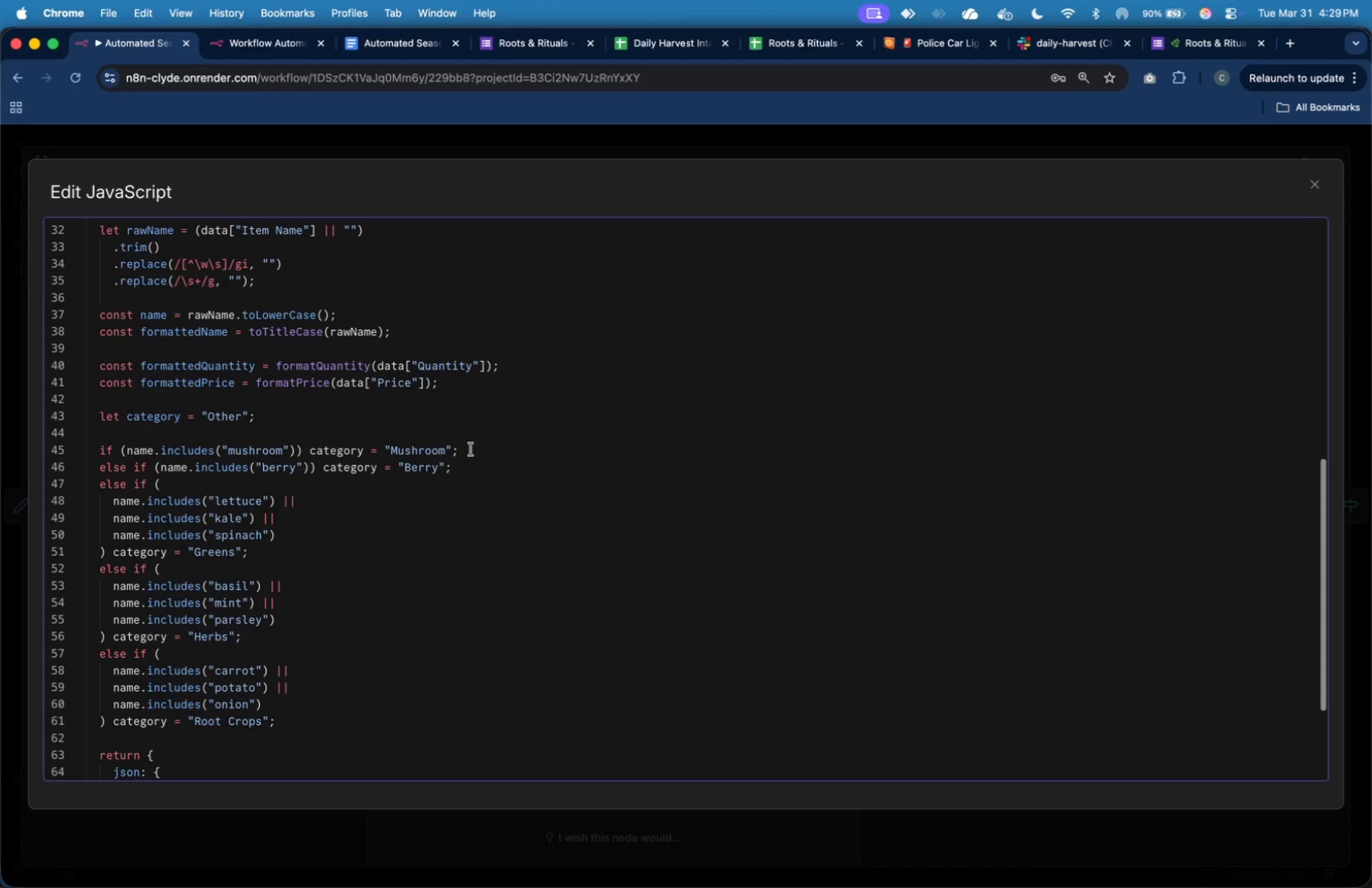 
scroll: coordinate [471, 449], scroll_direction: up, amount: 6.0
 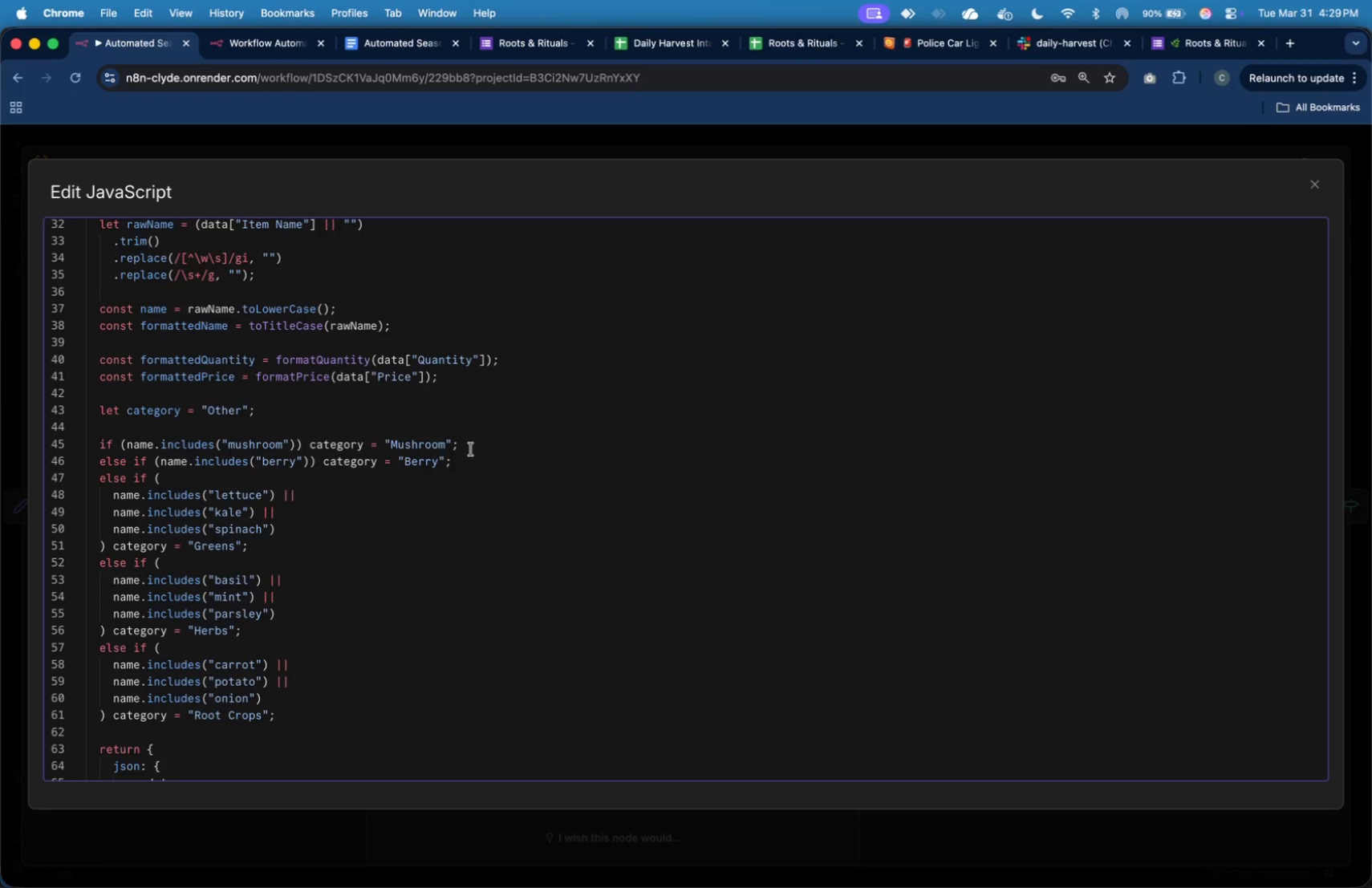 
scroll: coordinate [471, 449], scroll_direction: down, amount: 8.0
 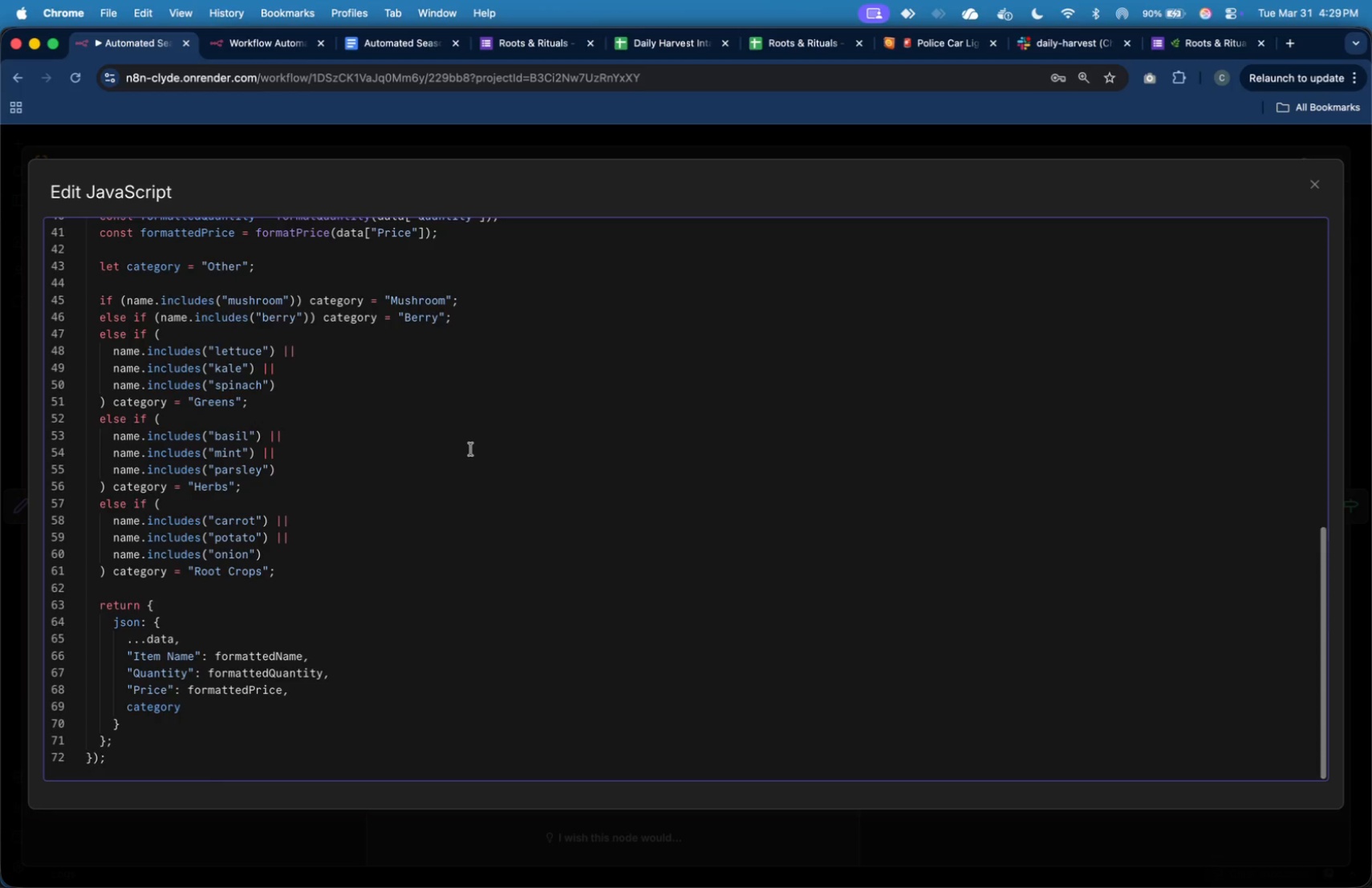 
scroll: coordinate [467, 449], scroll_direction: up, amount: 13.0
 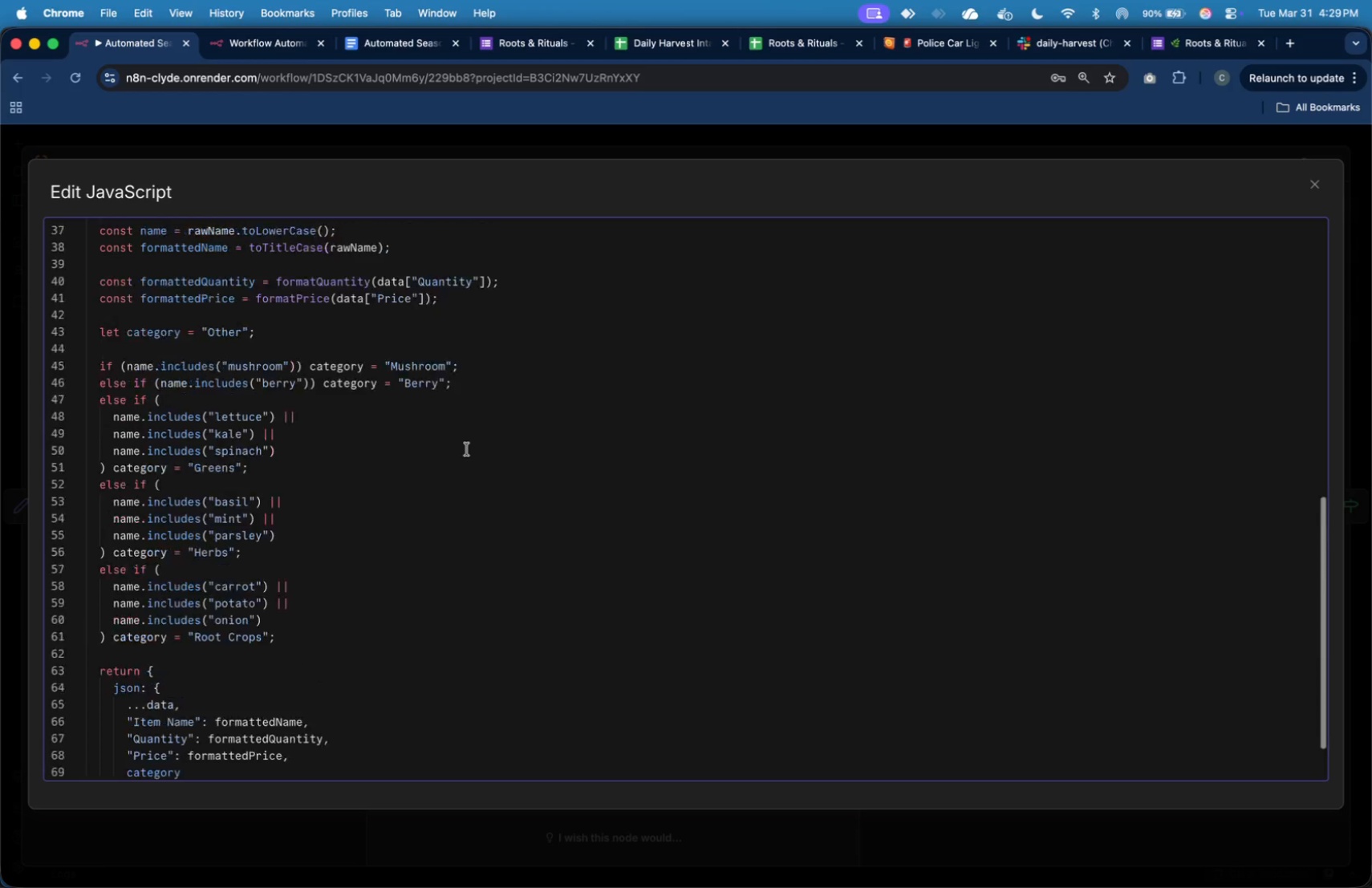 
scroll: coordinate [467, 449], scroll_direction: down, amount: 2.0
 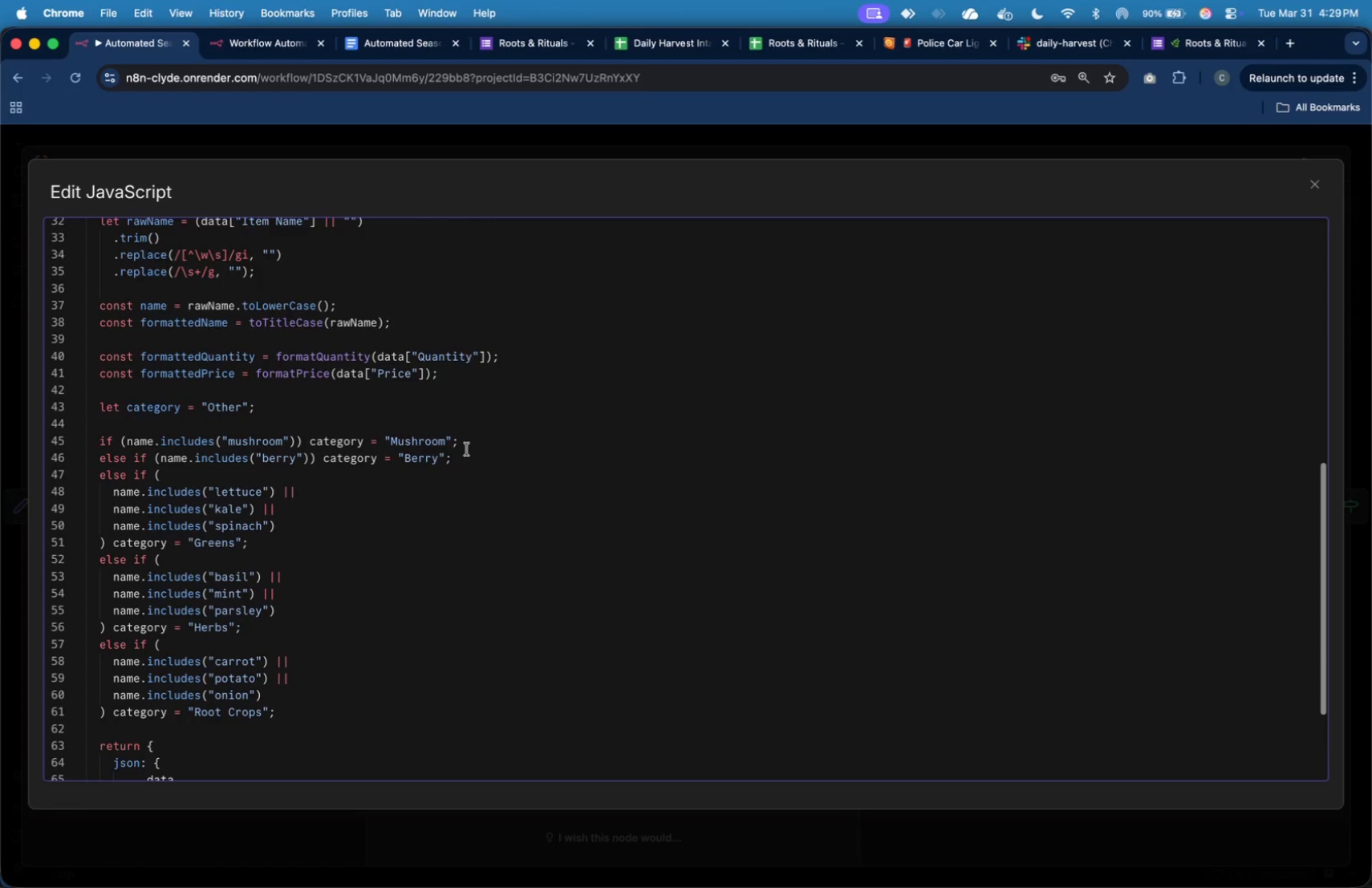 
key(Meta+Shift+4)
 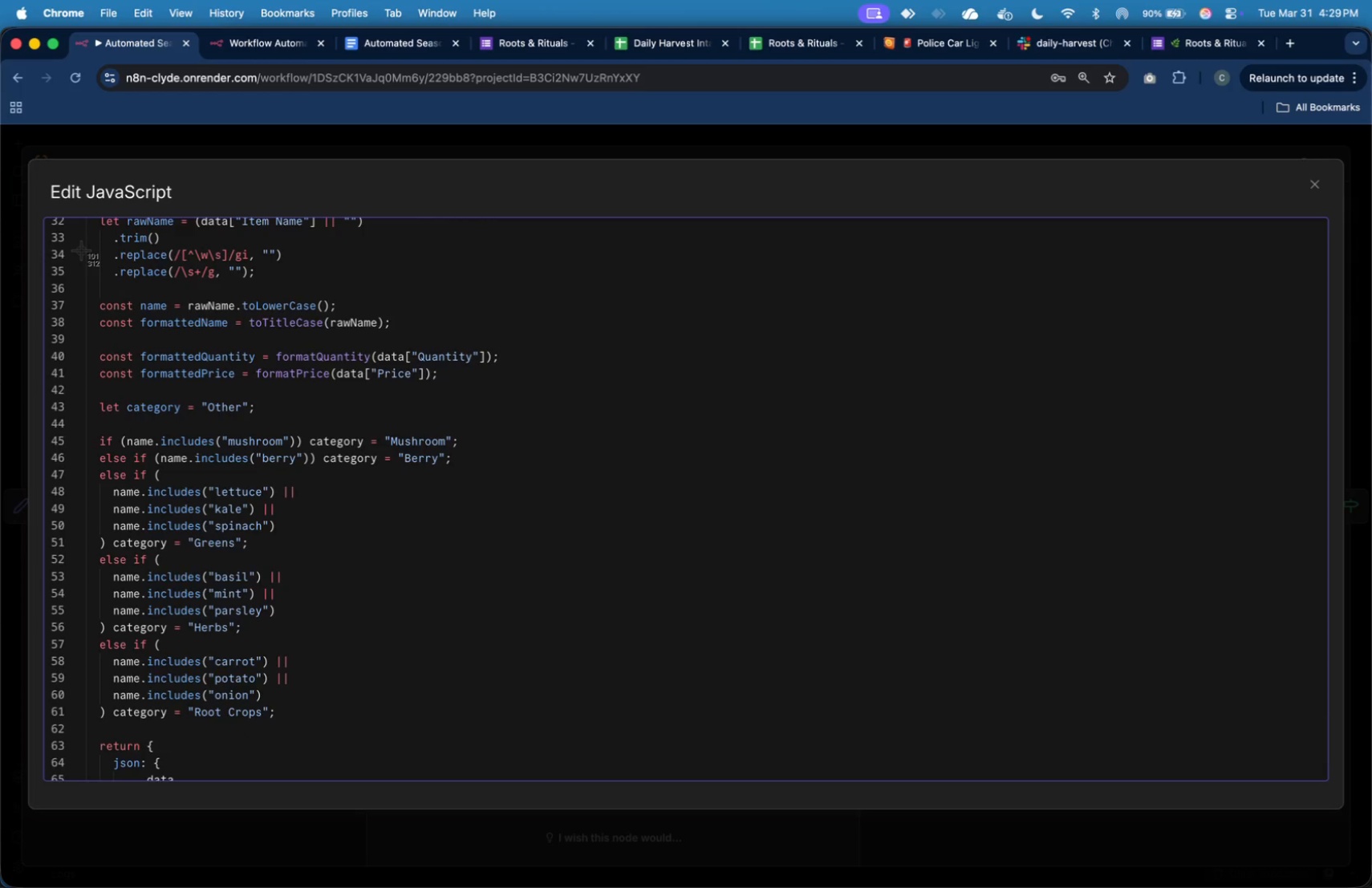 
wait(5.37)
 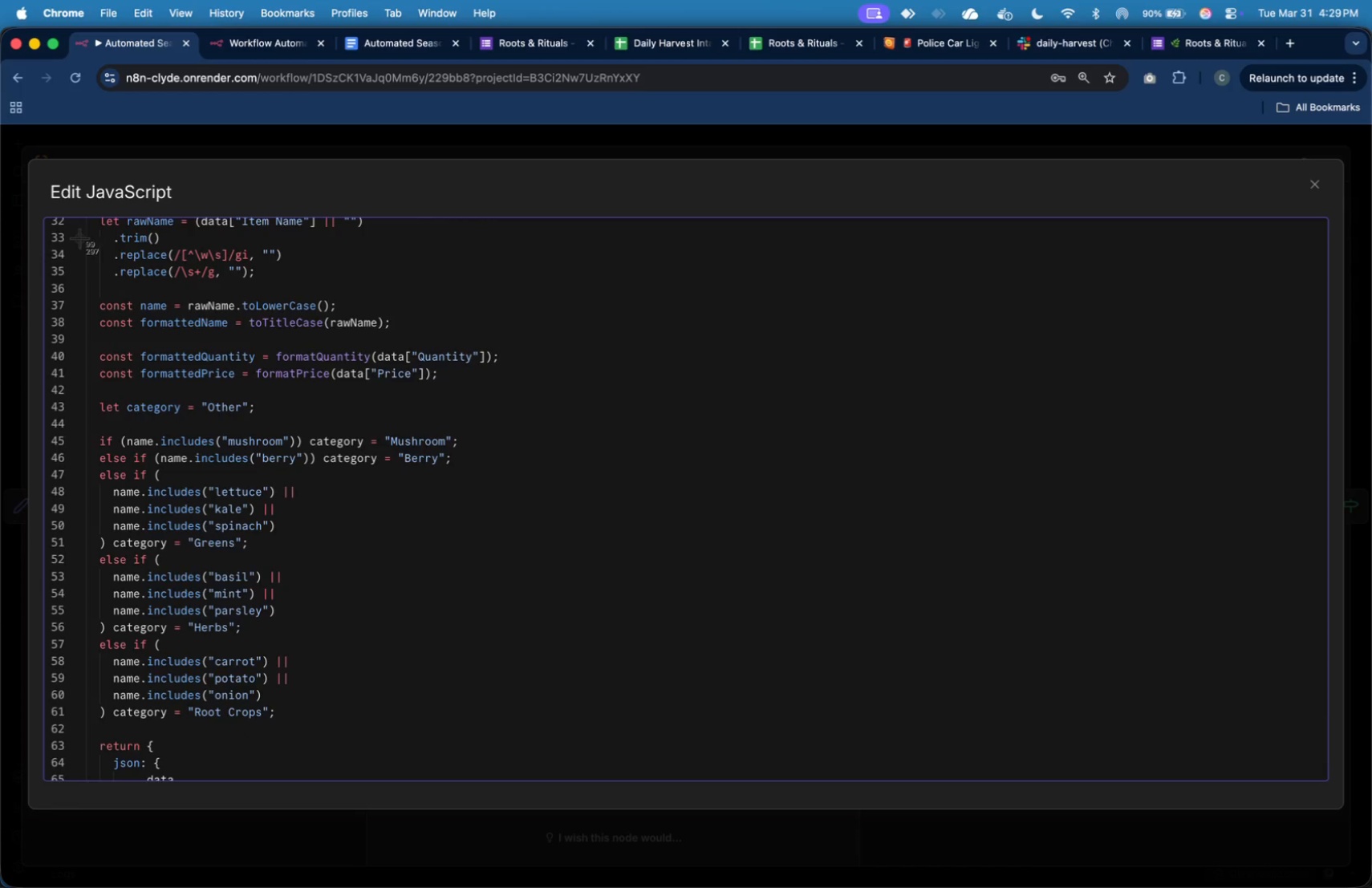 
left_click_drag(start_coordinate=[43, 226], to_coordinate=[503, 724])
 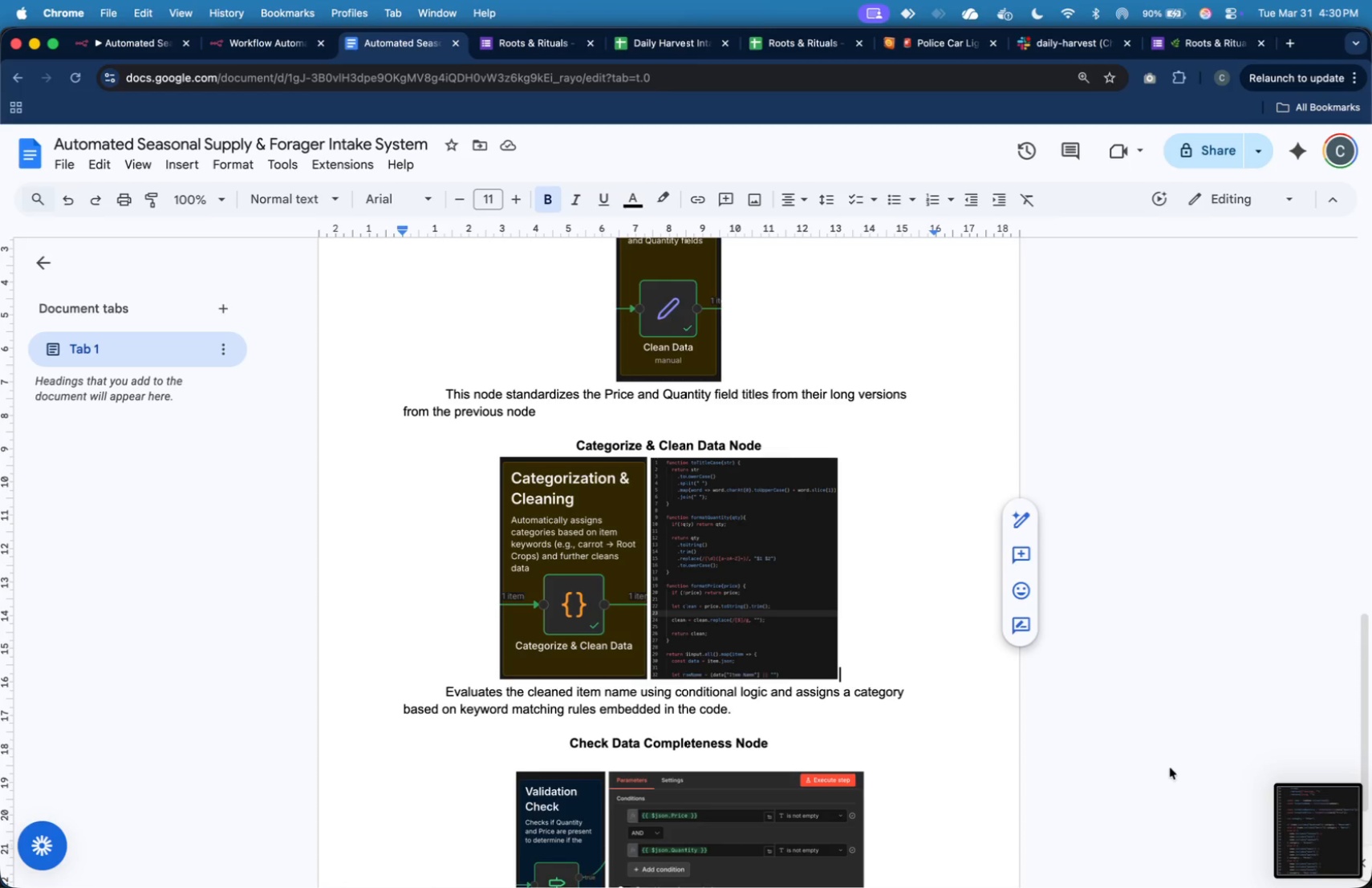 
left_click_drag(start_coordinate=[1311, 812], to_coordinate=[907, 642])
 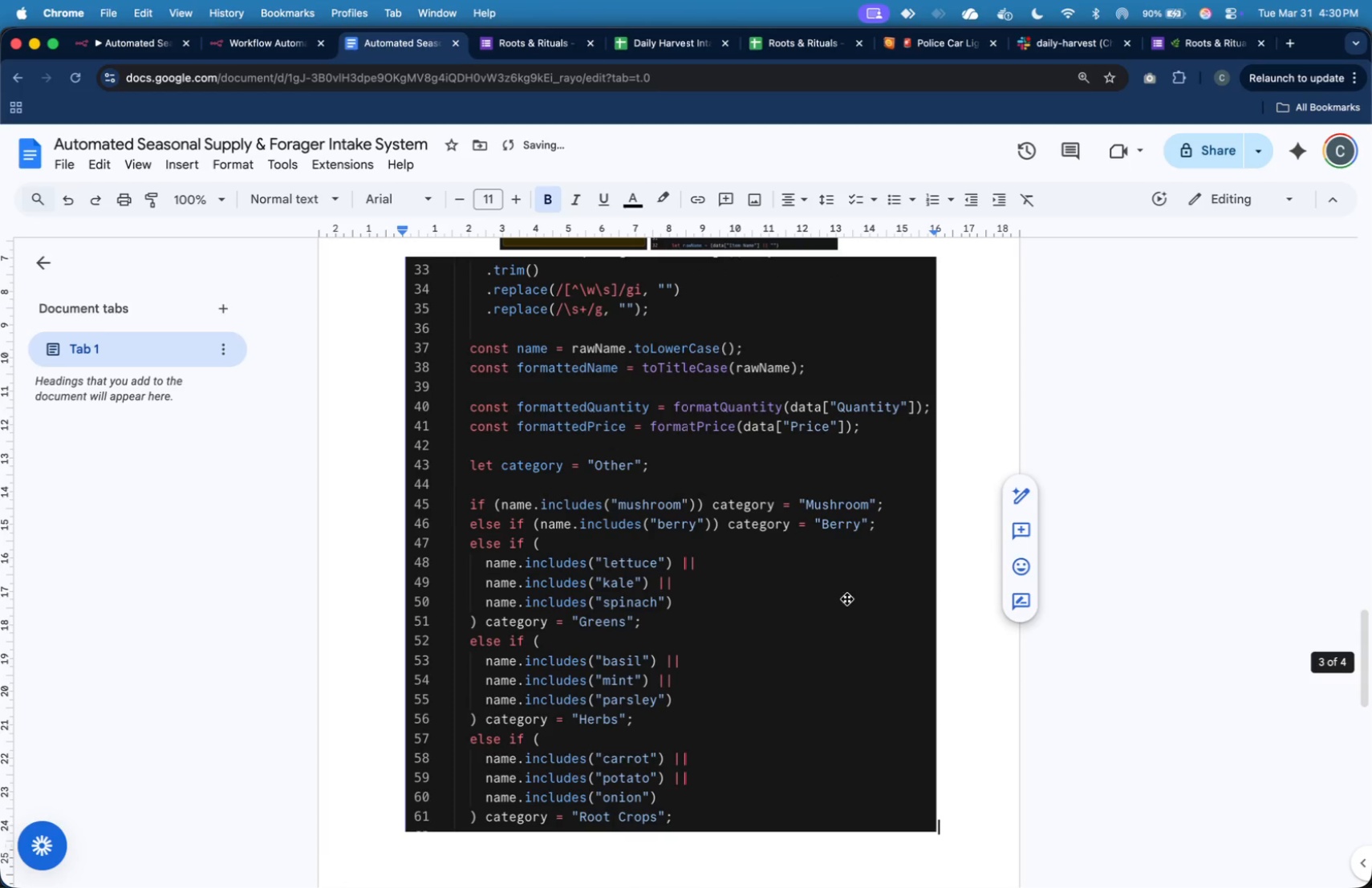 
left_click([860, 639])
 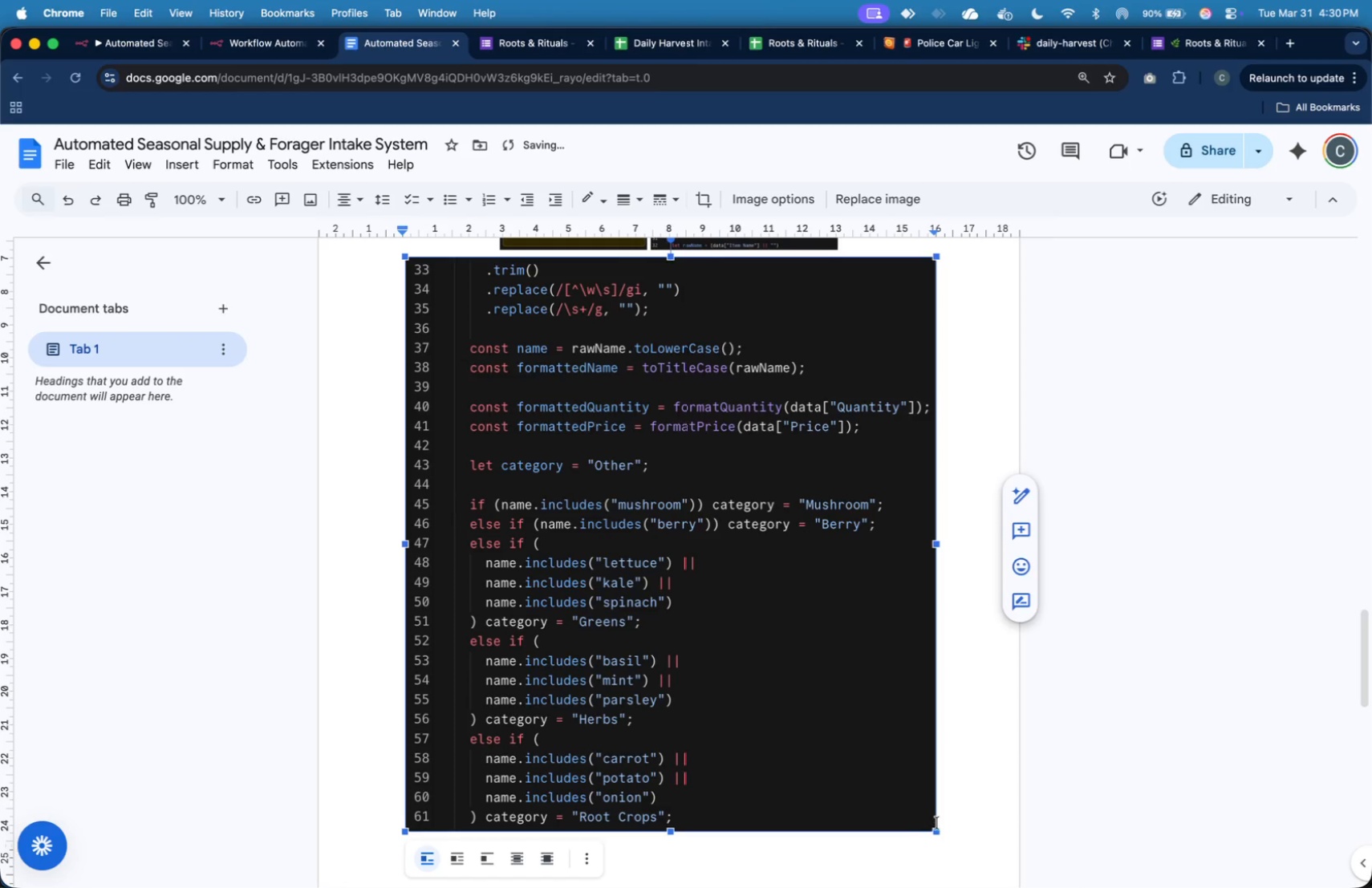 
left_click_drag(start_coordinate=[937, 829], to_coordinate=[560, 436])
 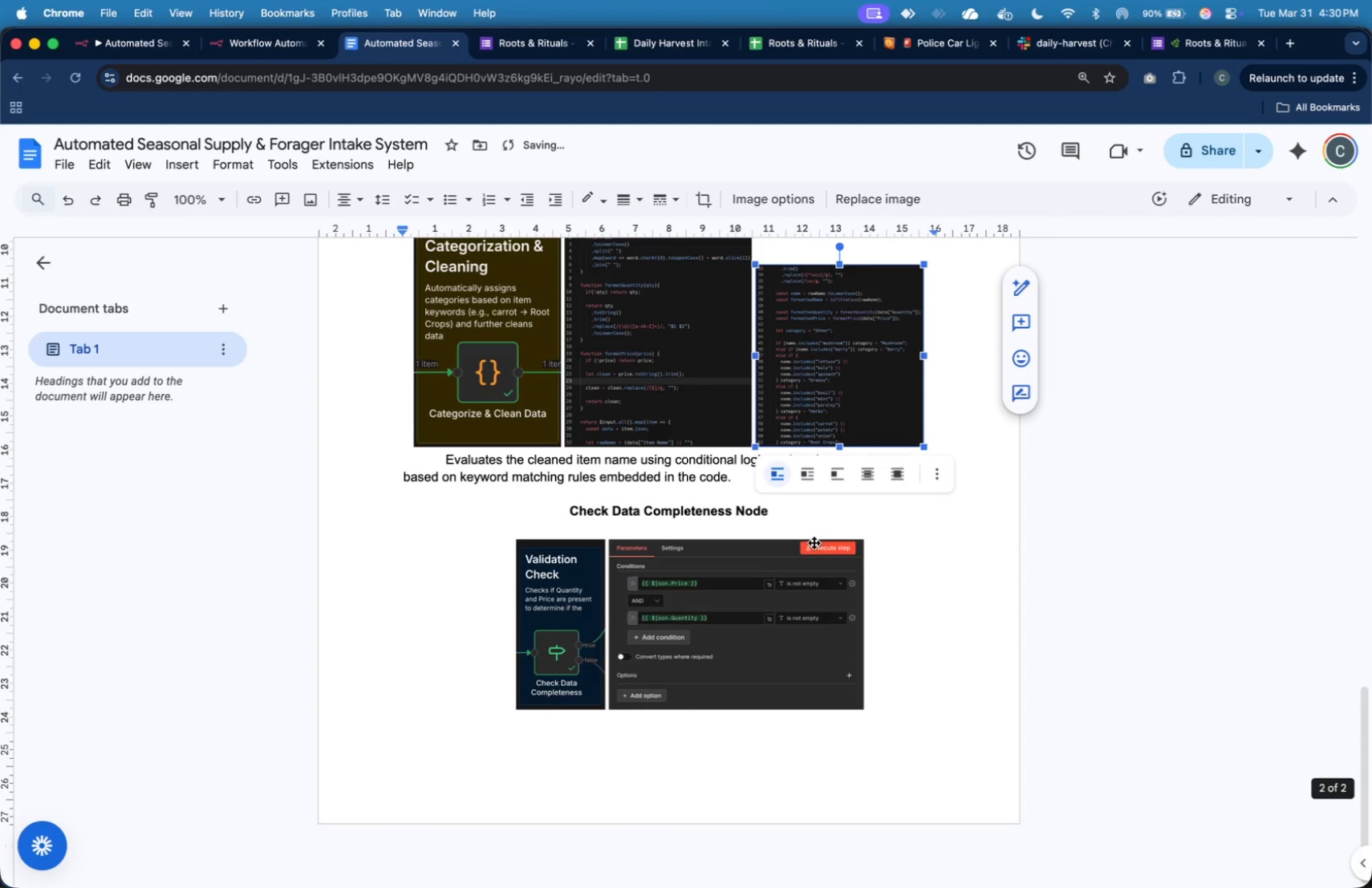 
scroll: coordinate [814, 542], scroll_direction: up, amount: 6.0
 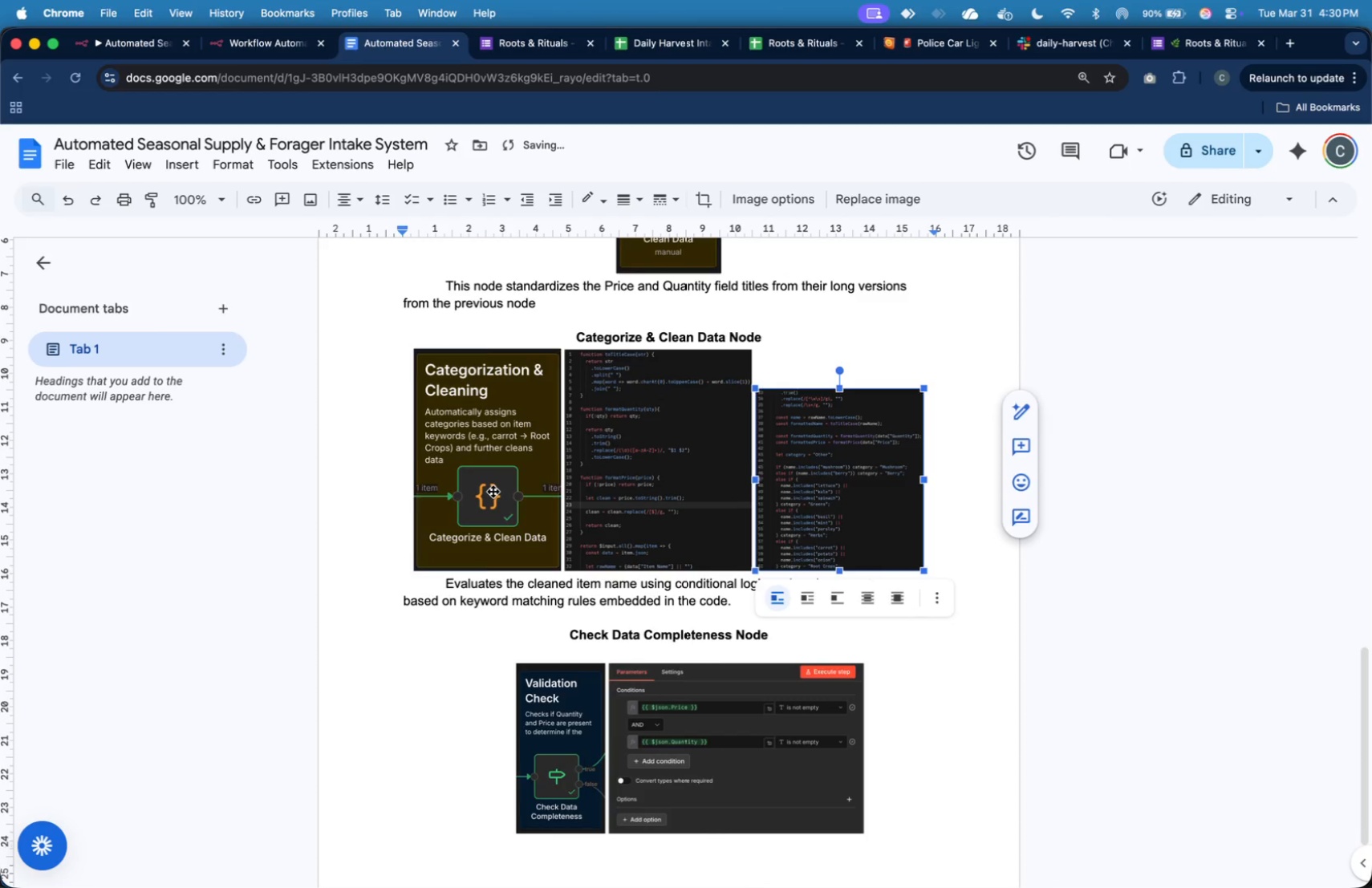 
left_click([493, 491])
 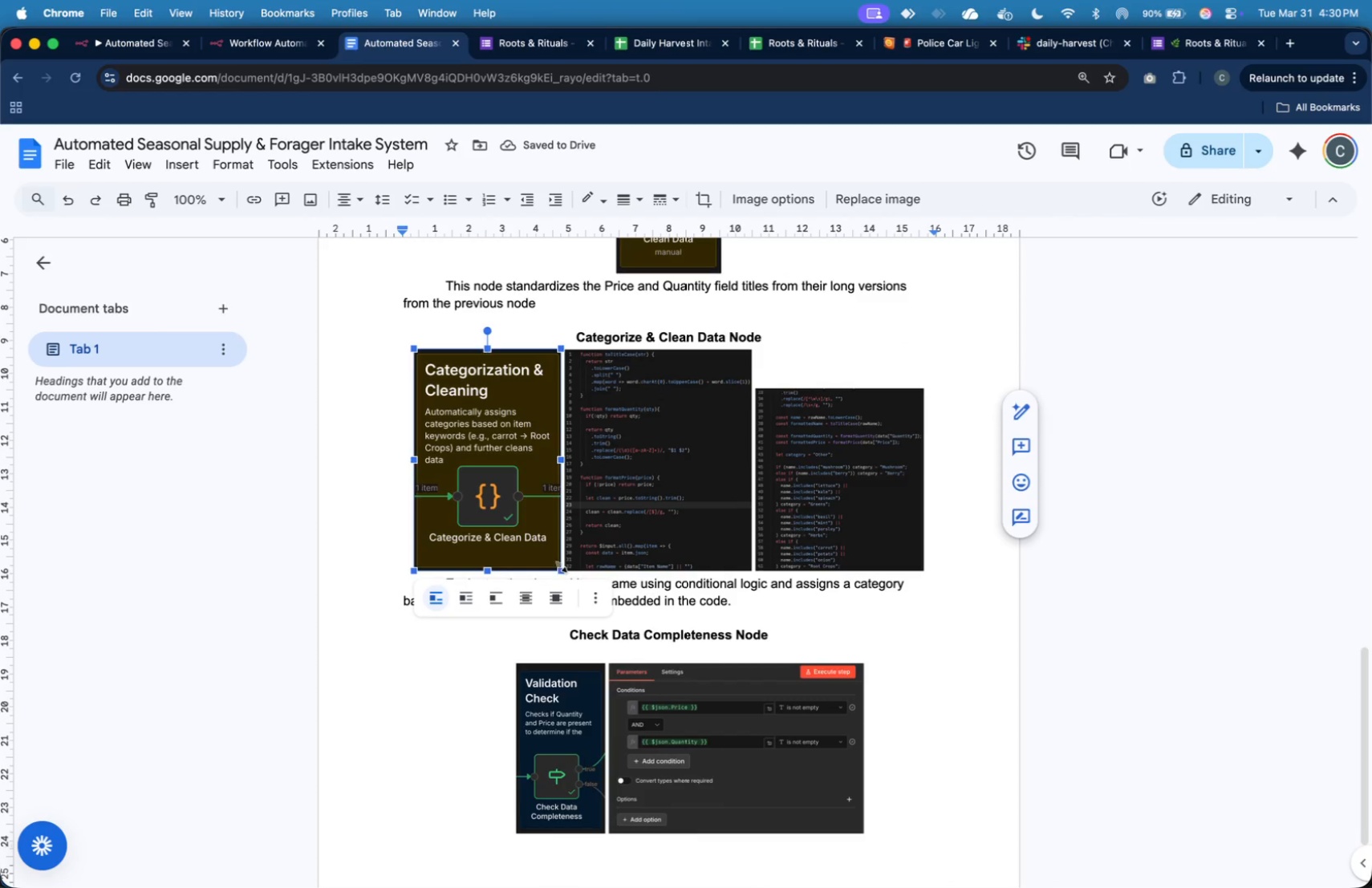 
left_click_drag(start_coordinate=[562, 568], to_coordinate=[526, 515])
 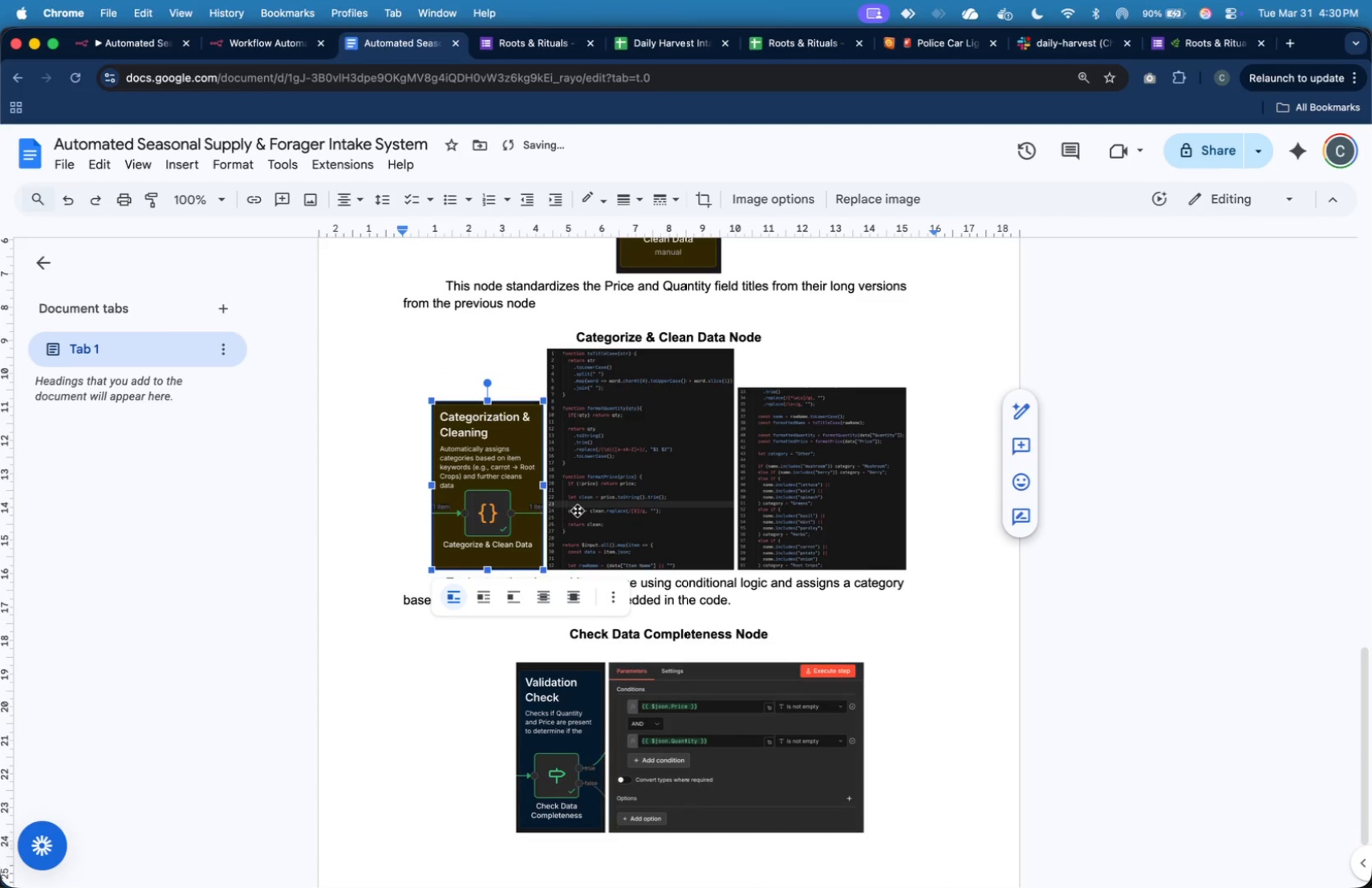 
left_click([597, 517])
 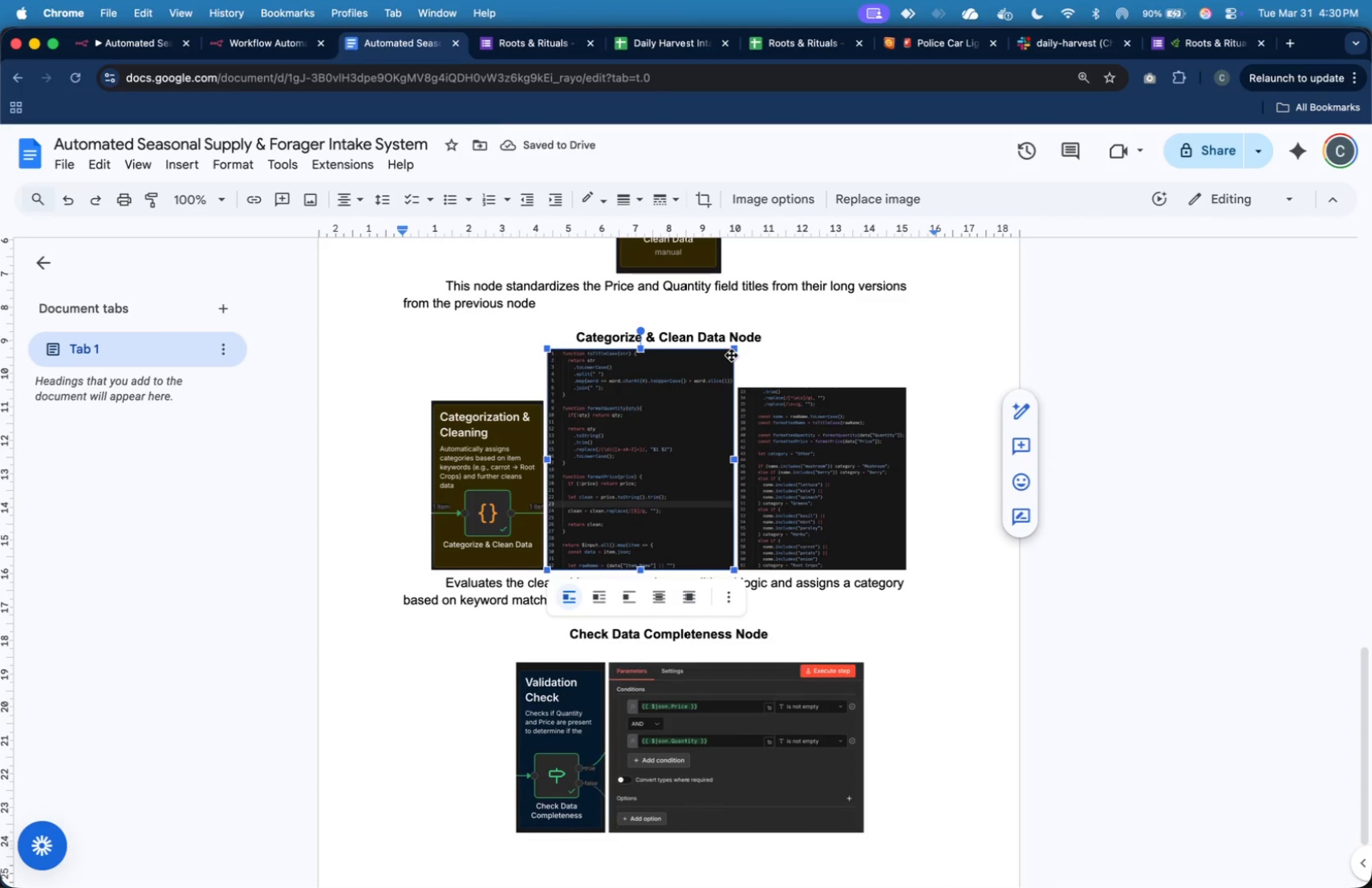 
left_click_drag(start_coordinate=[737, 348], to_coordinate=[692, 410])
 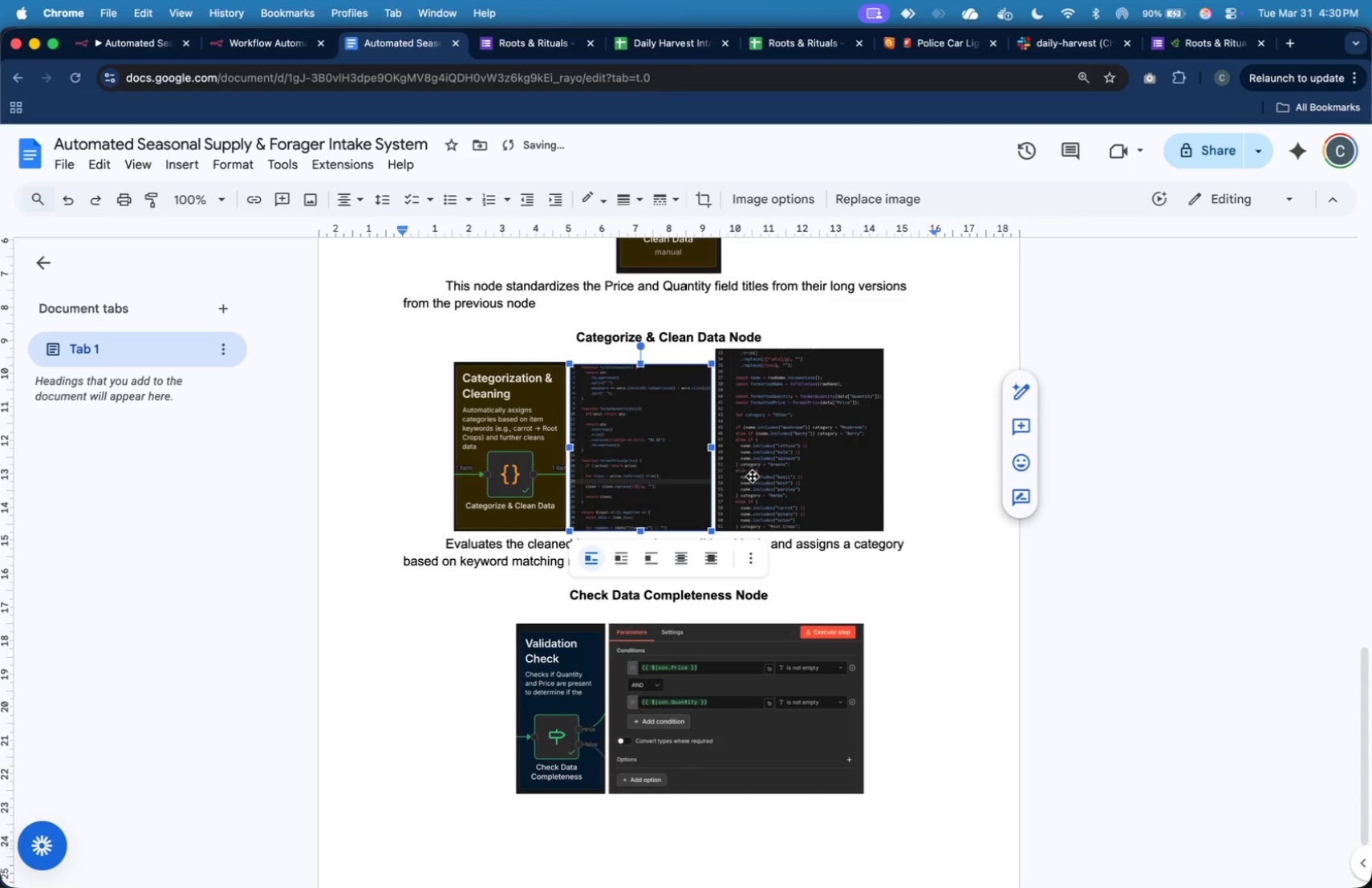 
left_click([754, 494])
 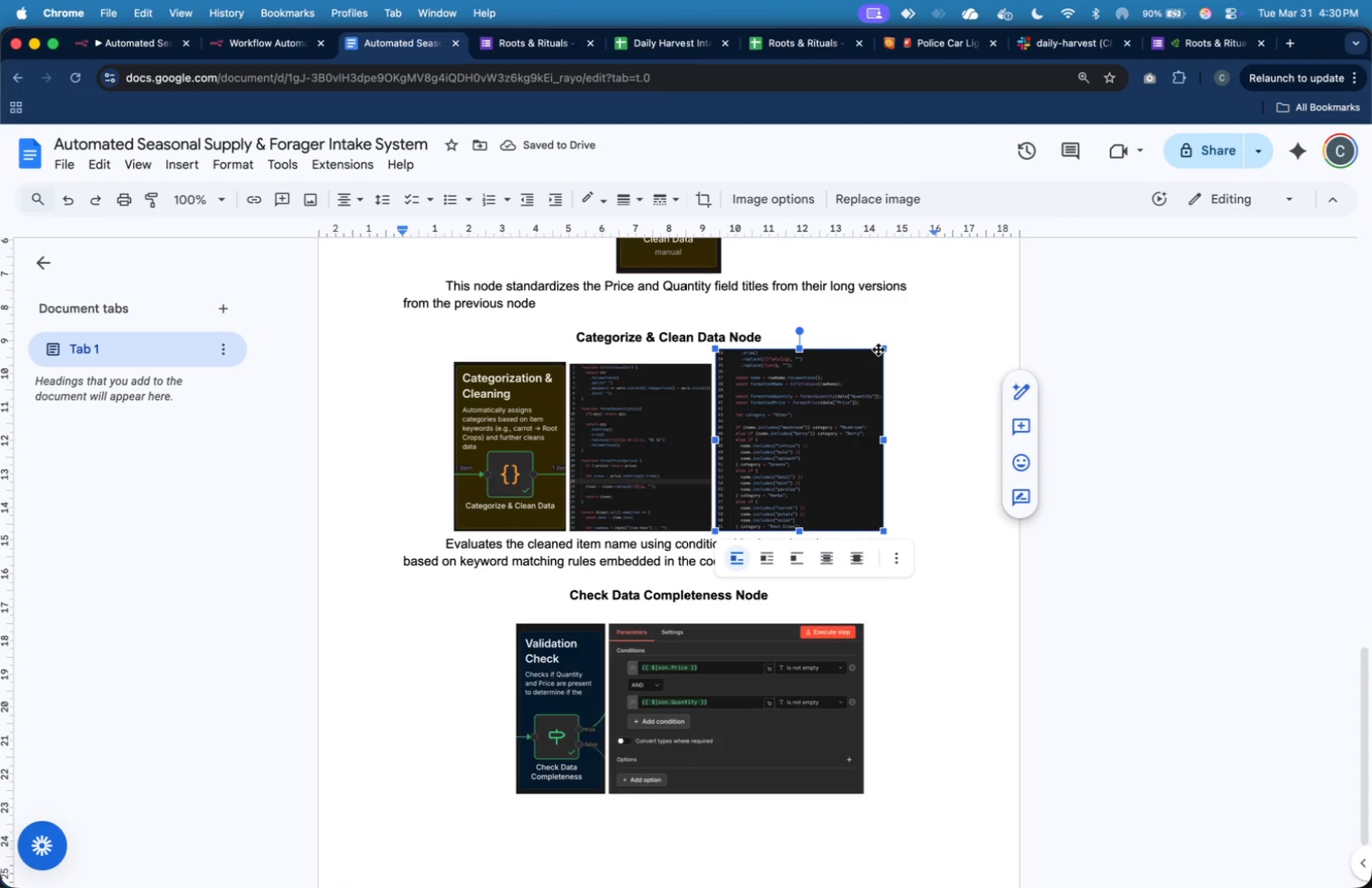 
left_click_drag(start_coordinate=[879, 349], to_coordinate=[865, 369])
 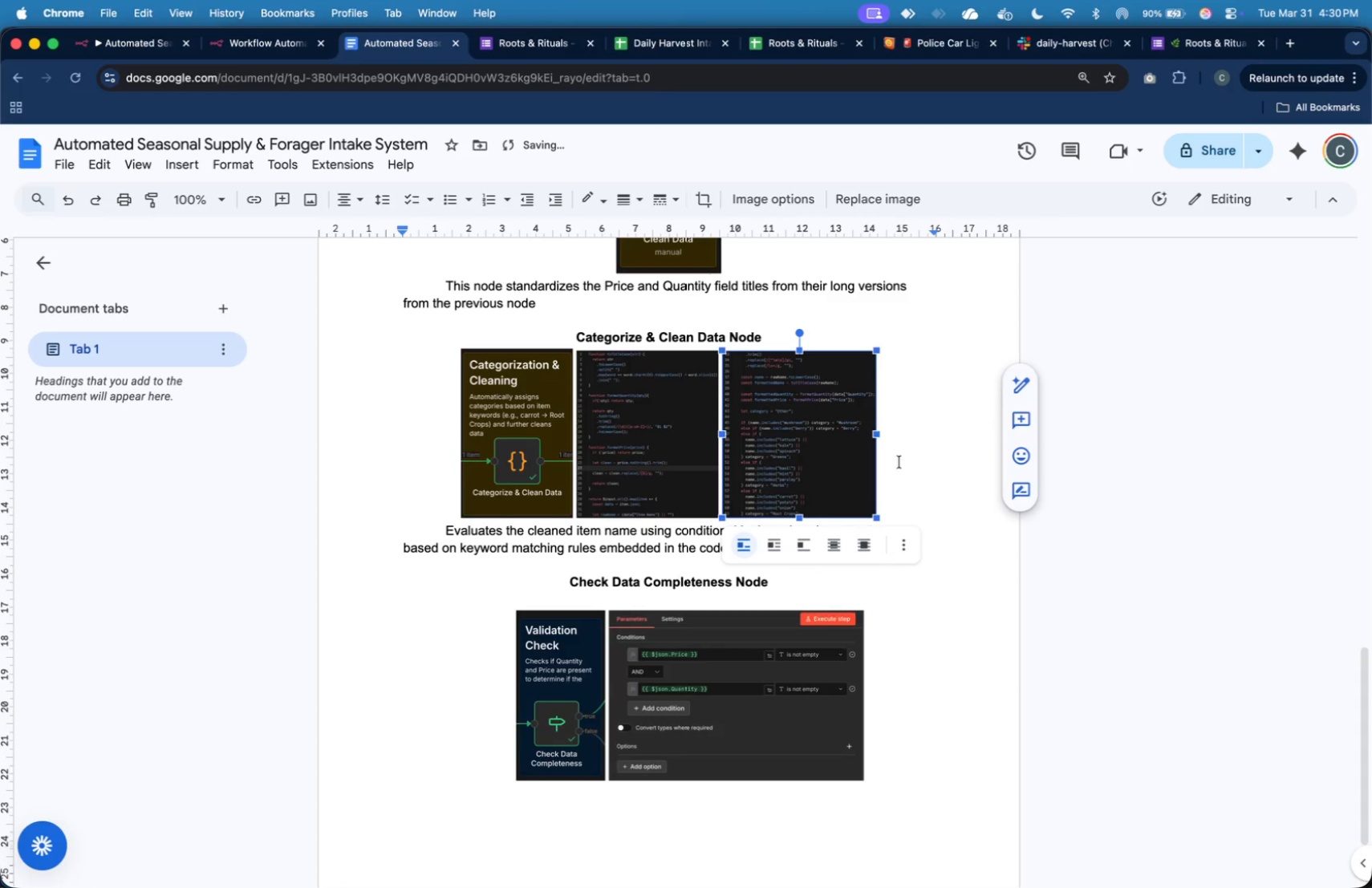 
left_click([902, 467])
 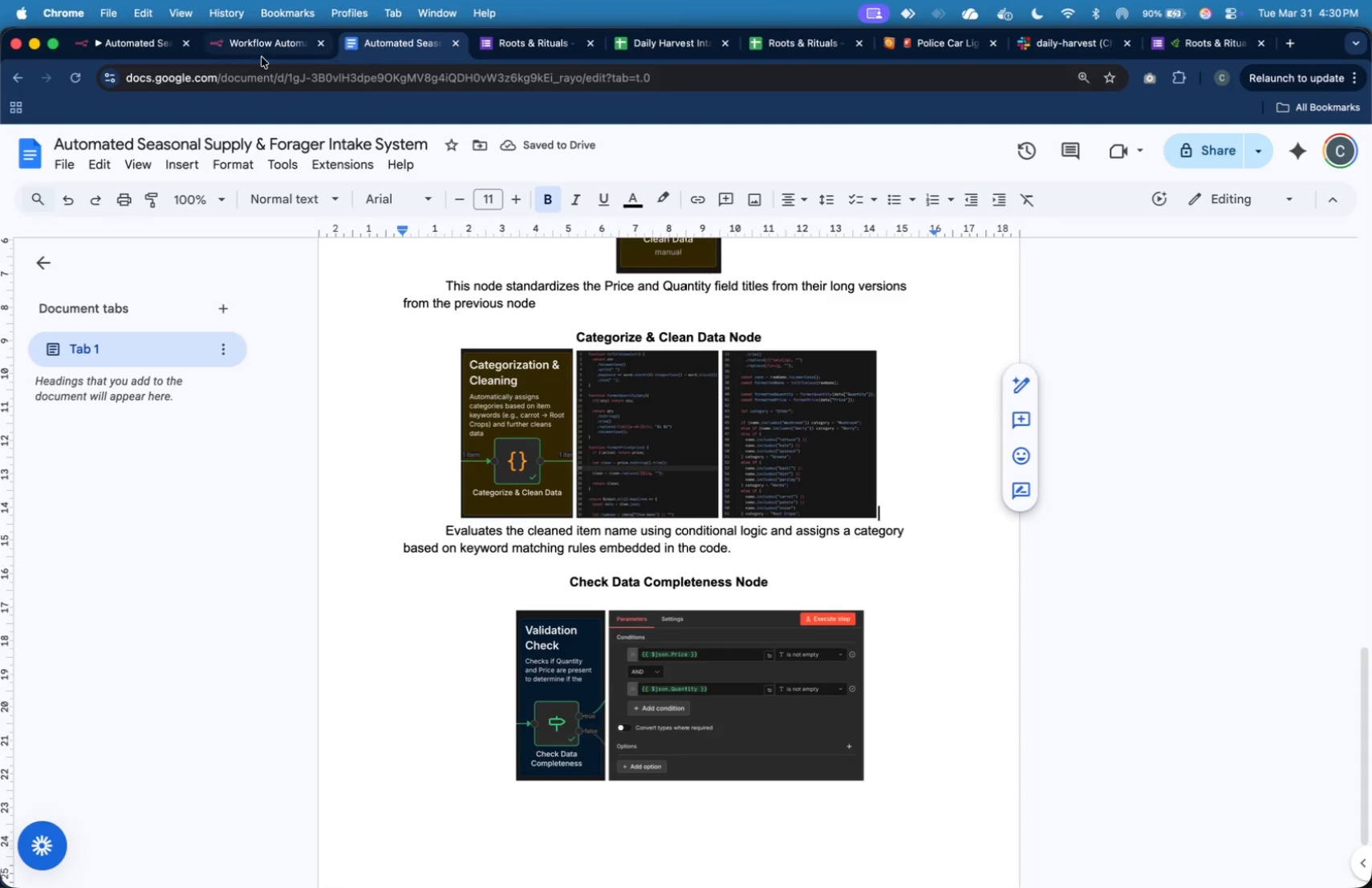 
left_click([145, 46])
 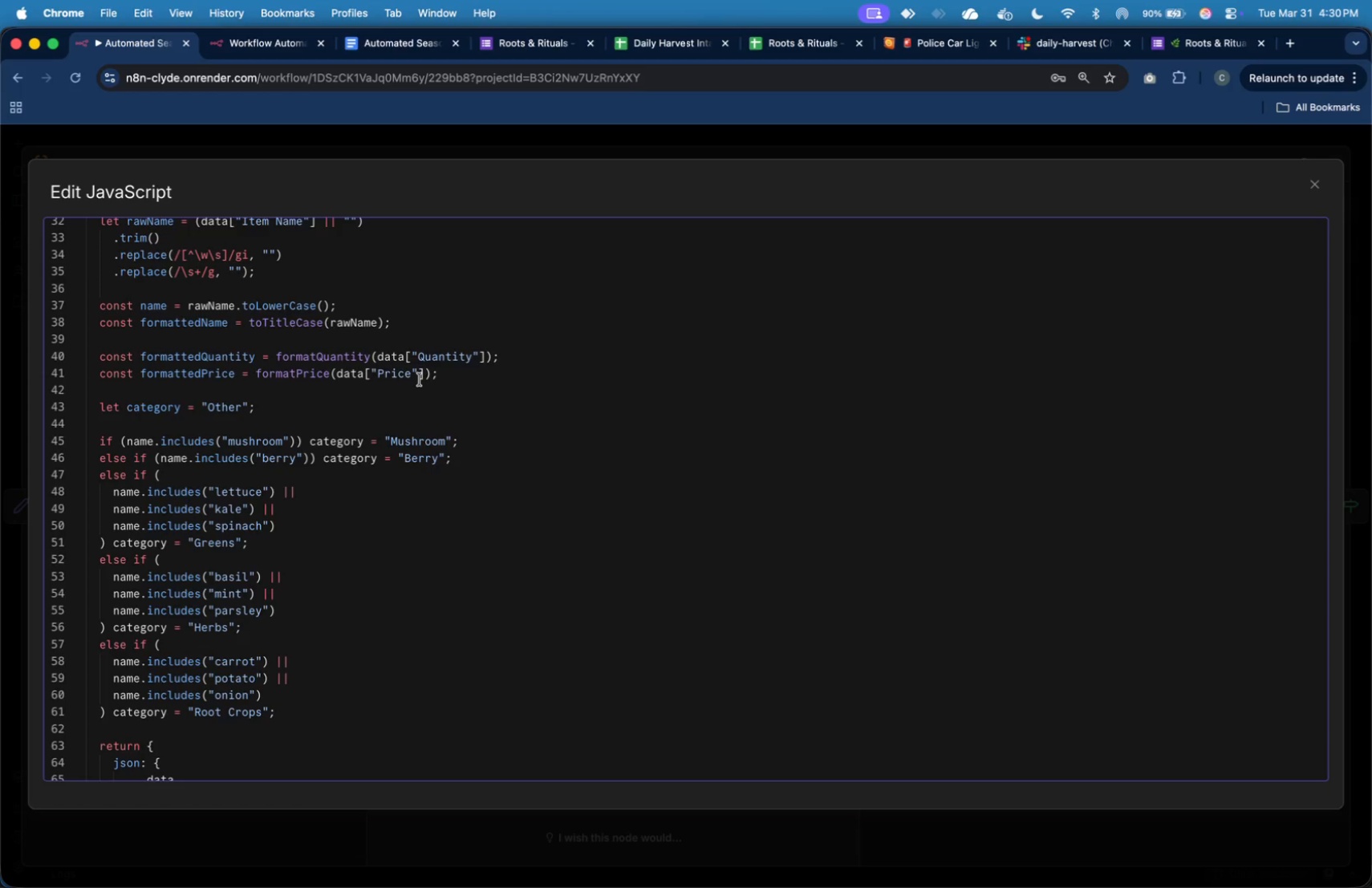 
scroll: coordinate [420, 379], scroll_direction: down, amount: 14.0
 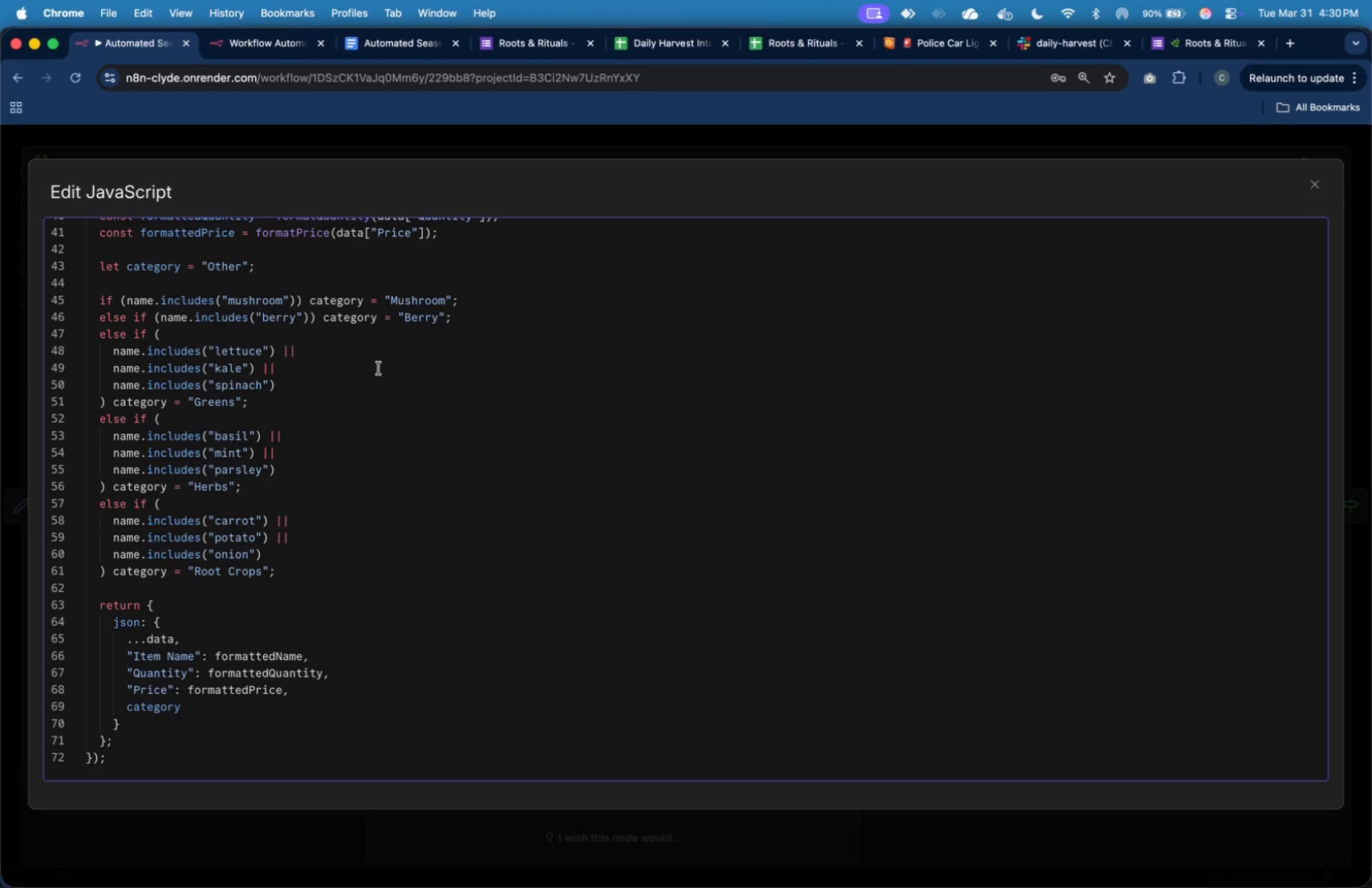 
left_click([396, 55])
 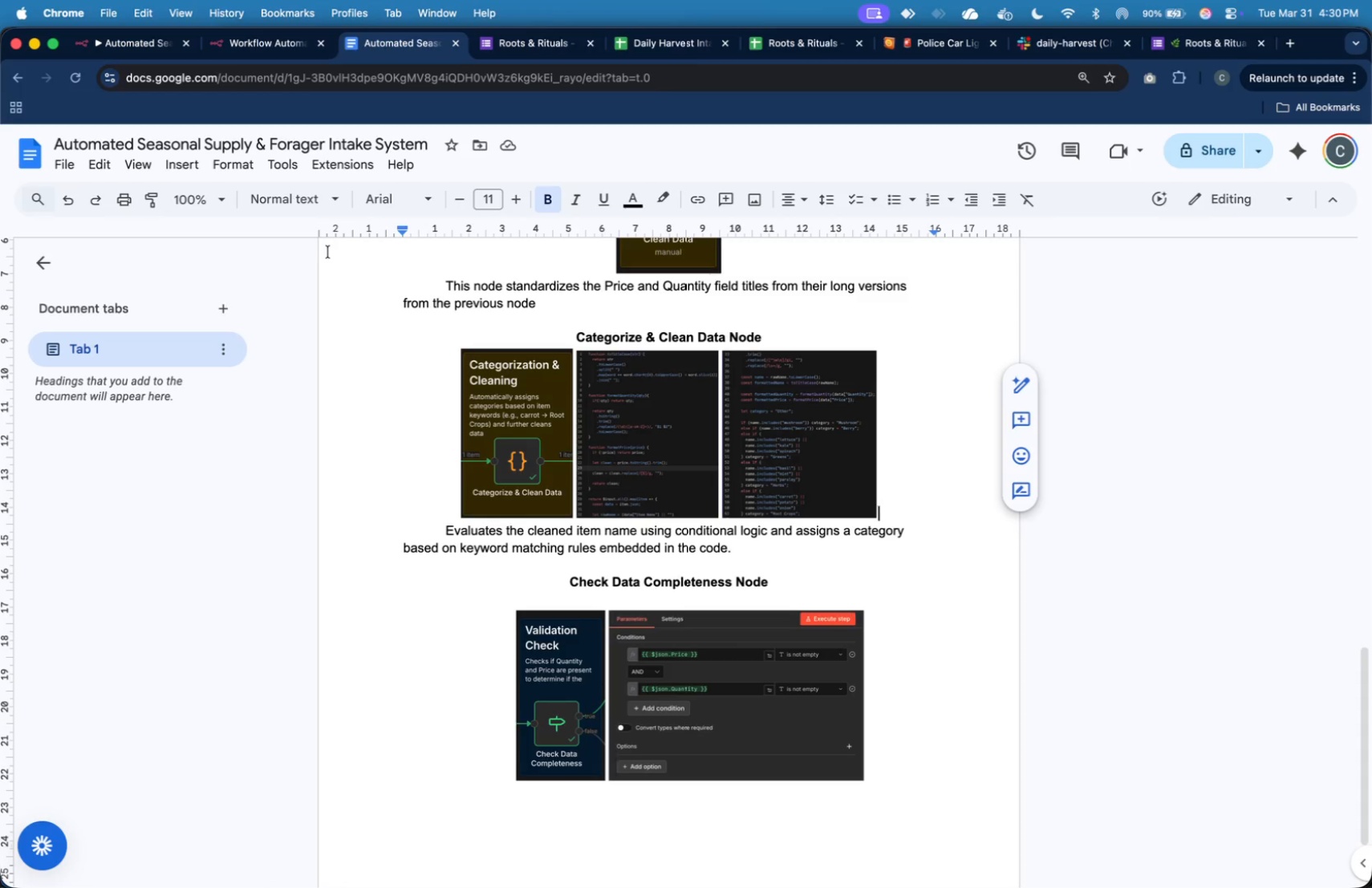 
left_click([120, 45])
 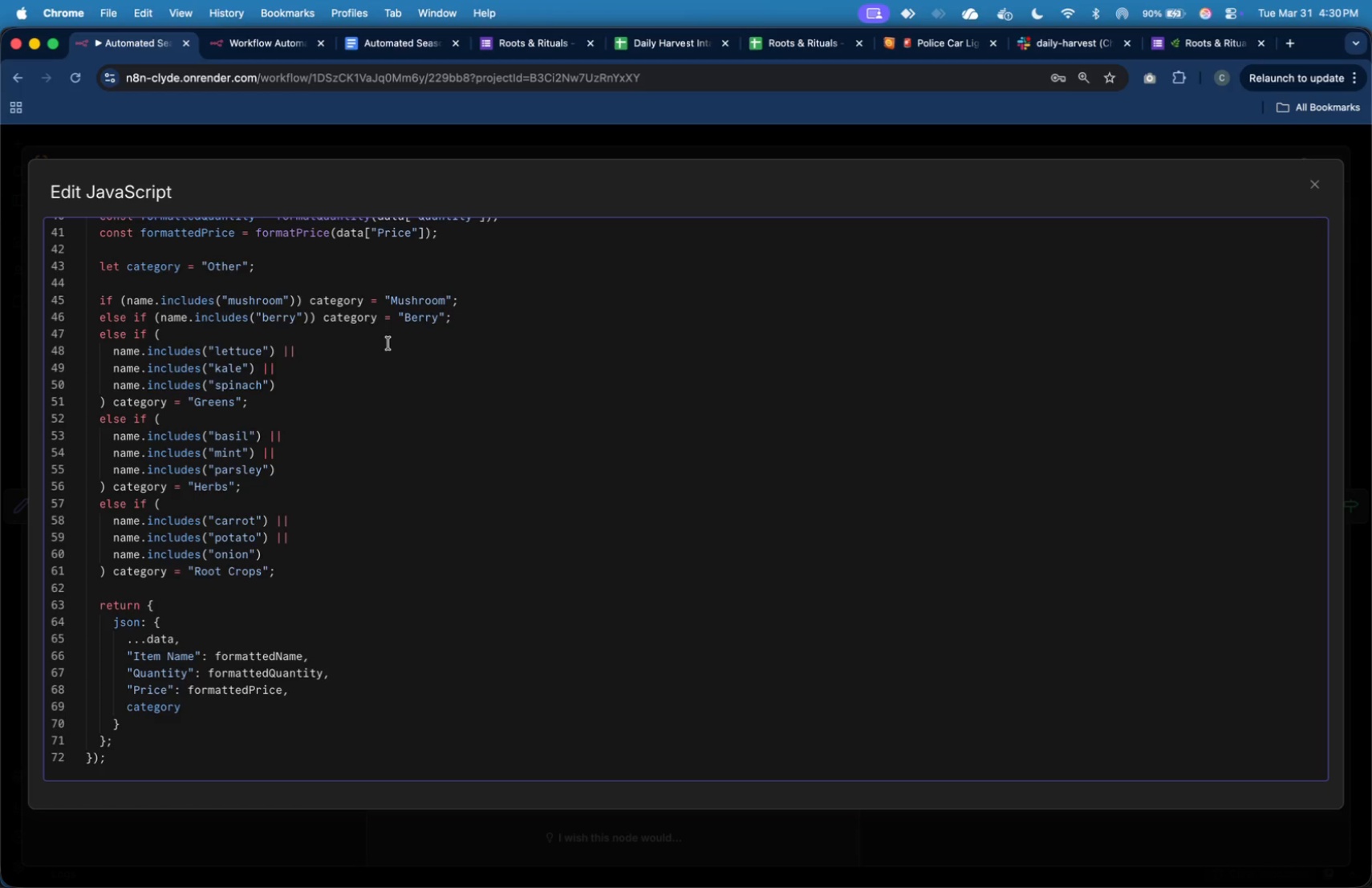 
key(Meta+Shift+4)
 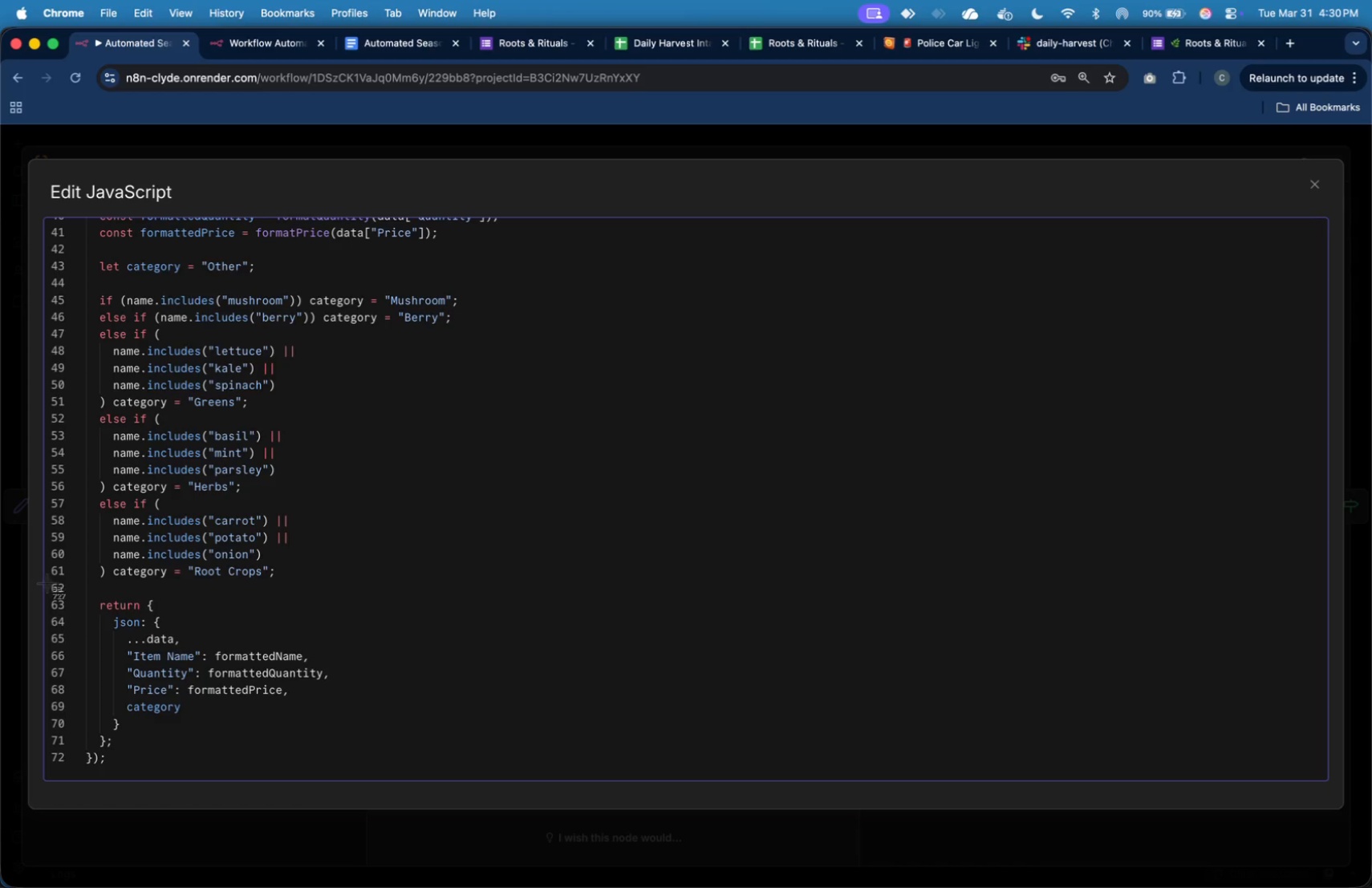 
left_click_drag(start_coordinate=[47, 582], to_coordinate=[334, 768])
 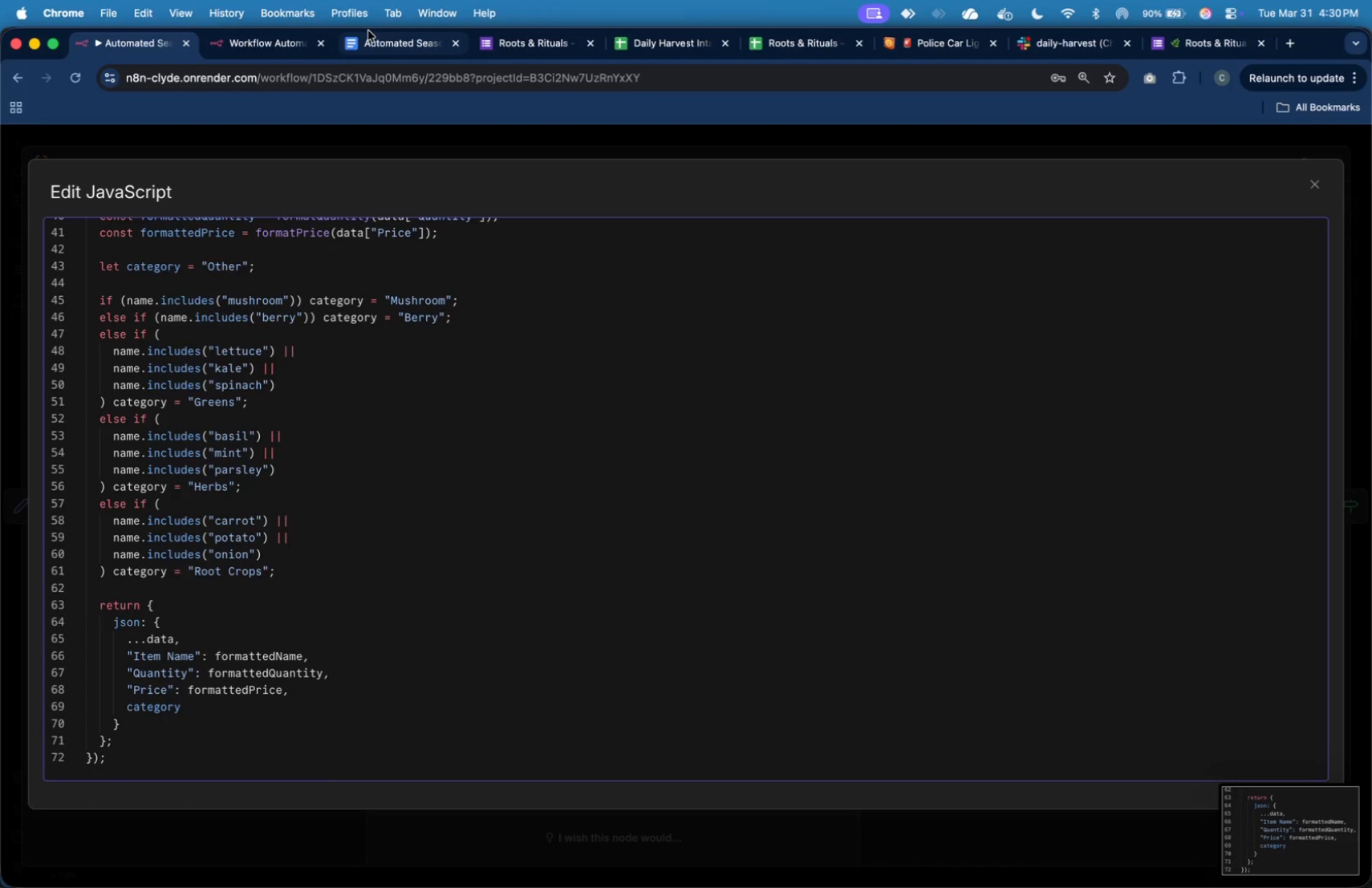 
left_click([373, 36])
 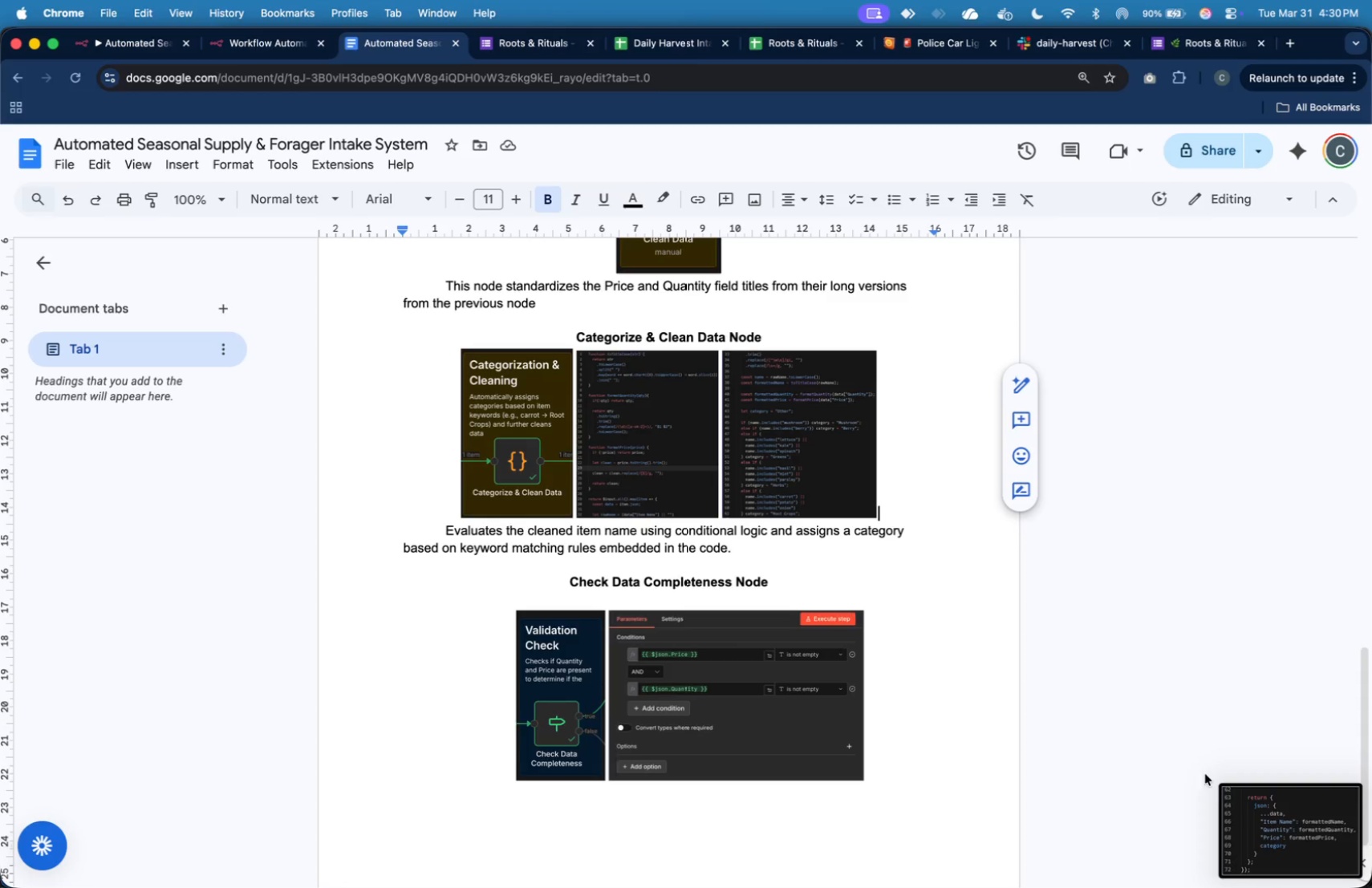 
left_click_drag(start_coordinate=[1251, 820], to_coordinate=[903, 517])
 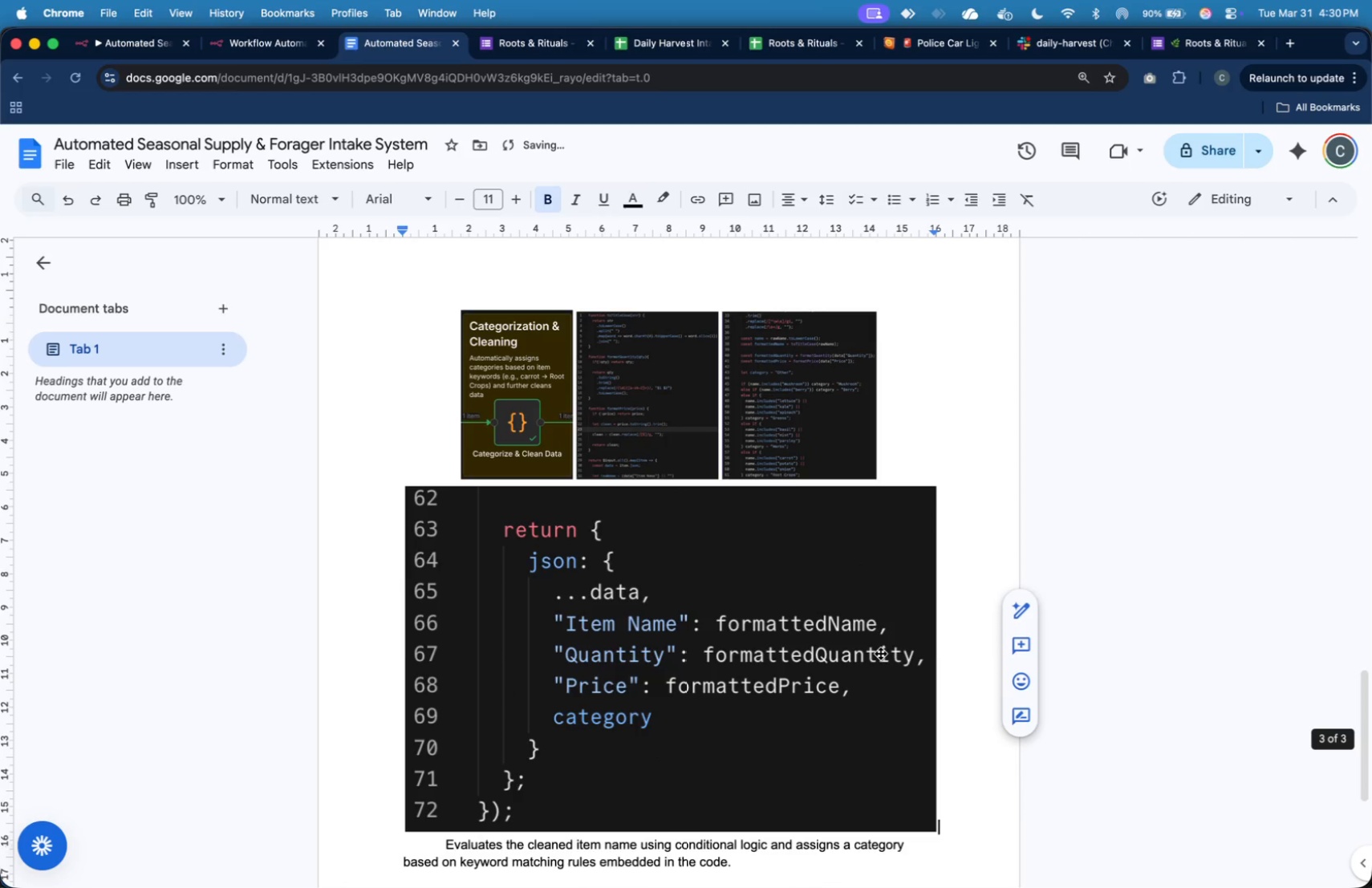 
left_click([882, 655])
 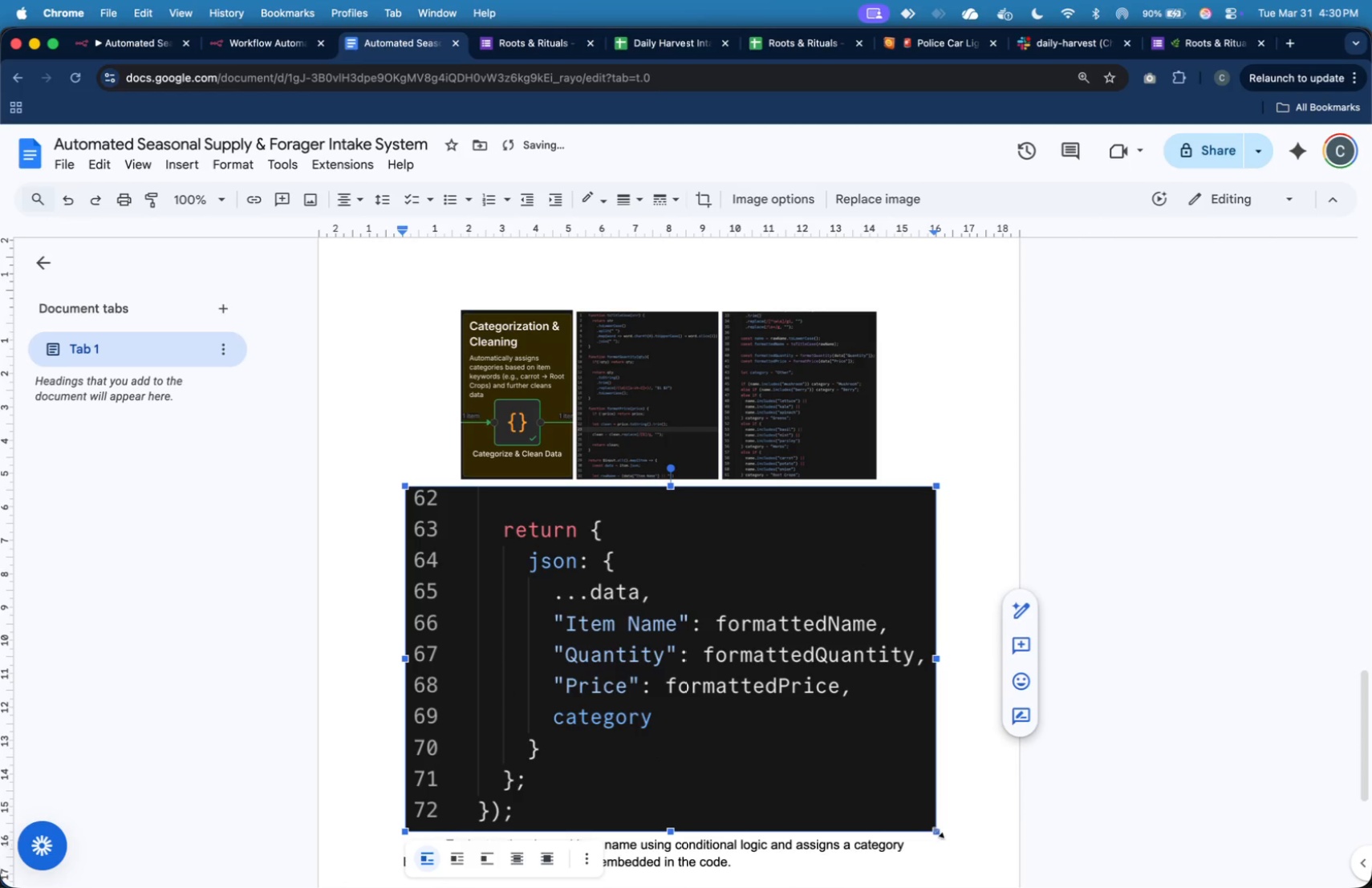 
left_click_drag(start_coordinate=[936, 832], to_coordinate=[693, 627])
 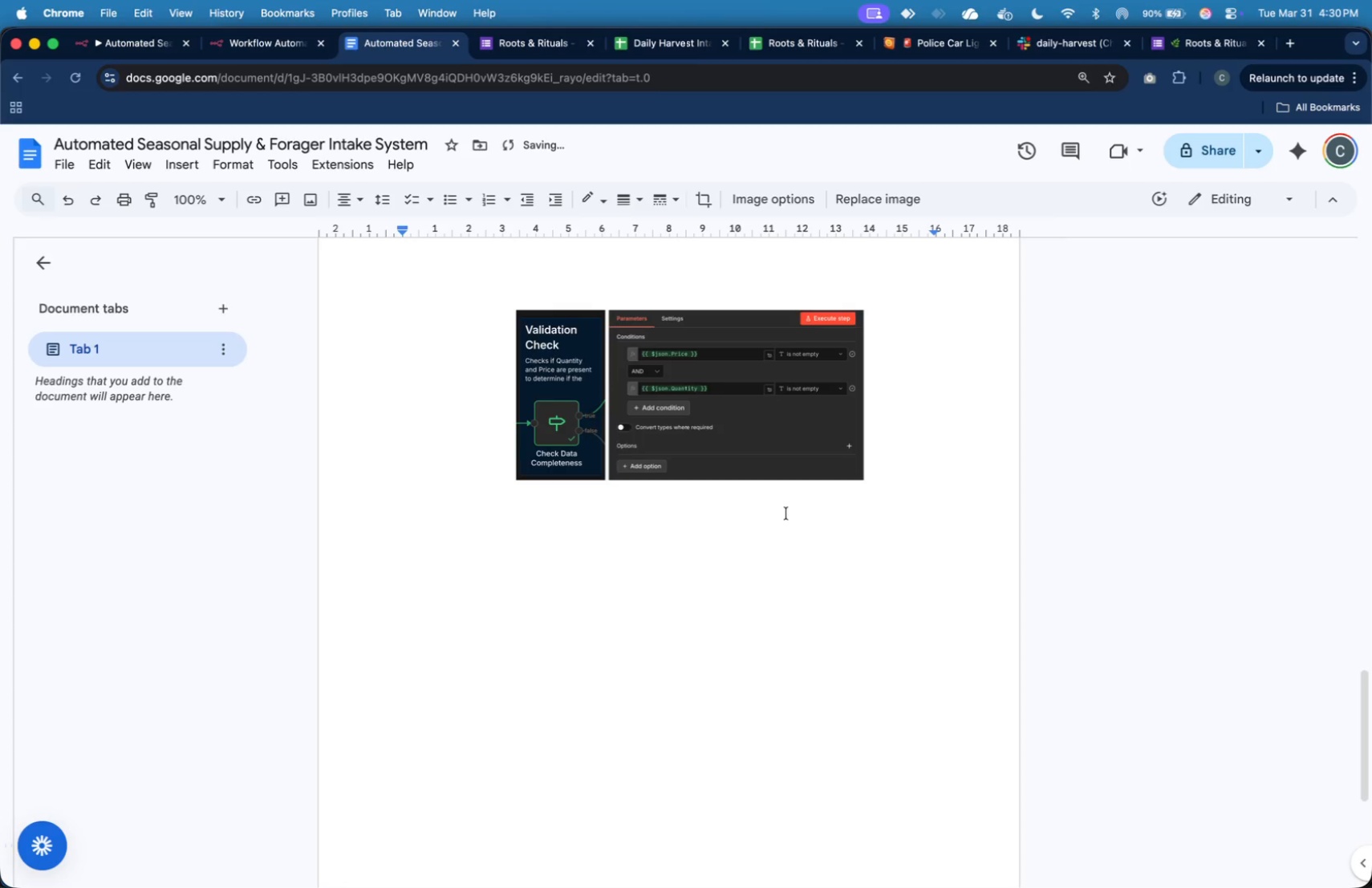 
scroll: coordinate [790, 584], scroll_direction: up, amount: 24.0
 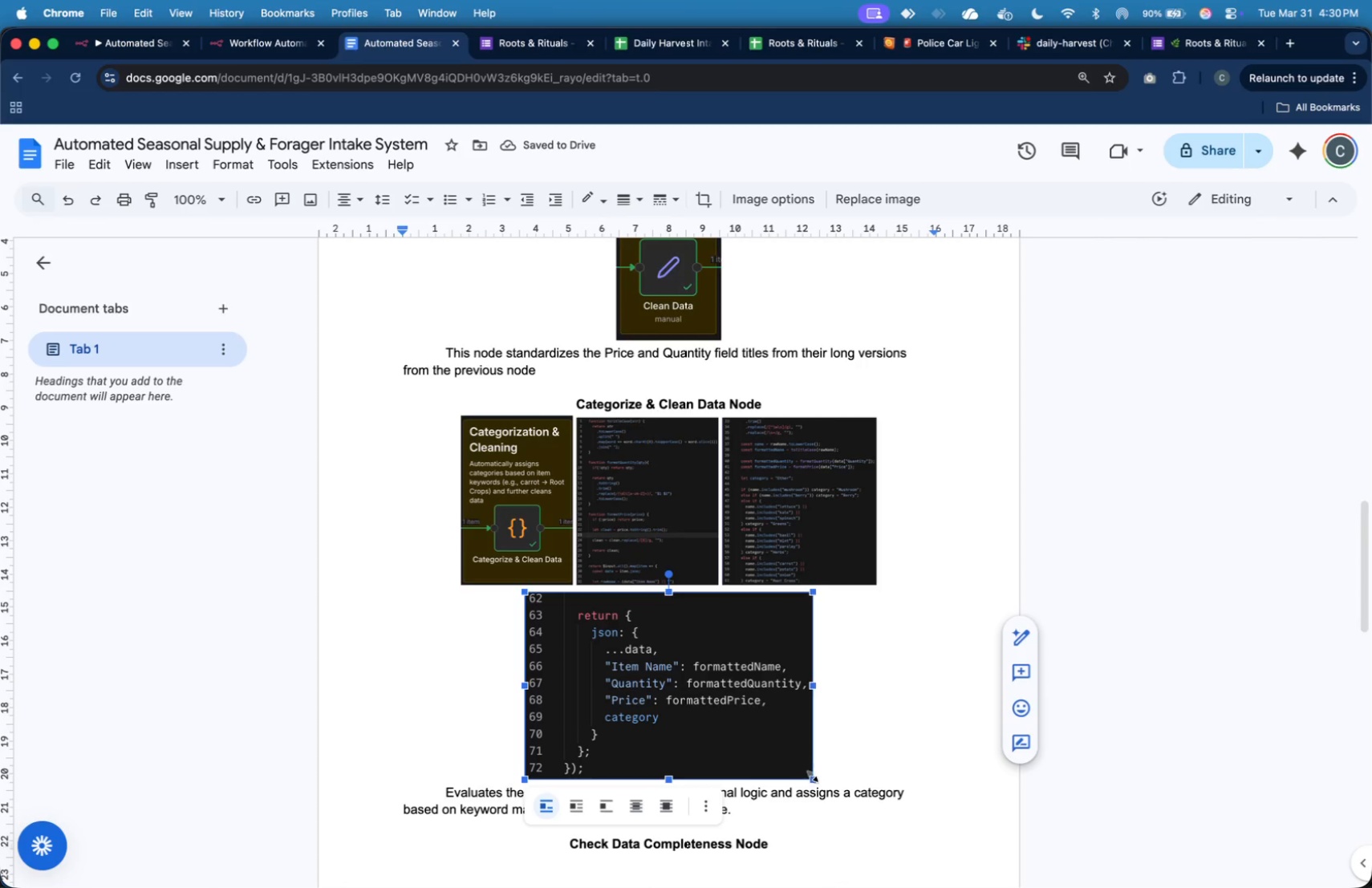 
left_click_drag(start_coordinate=[814, 778], to_coordinate=[707, 687])
 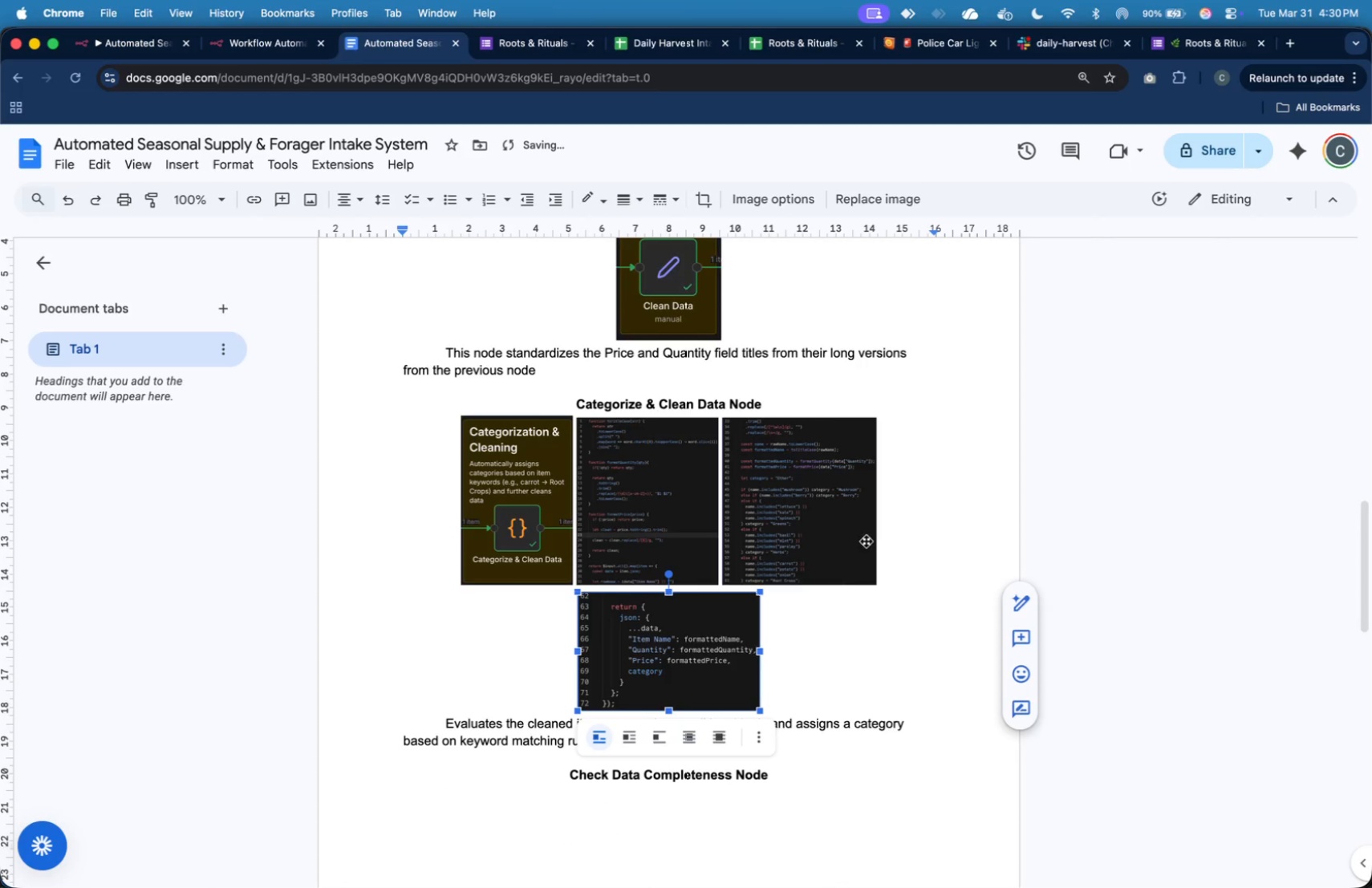 
left_click([882, 529])
 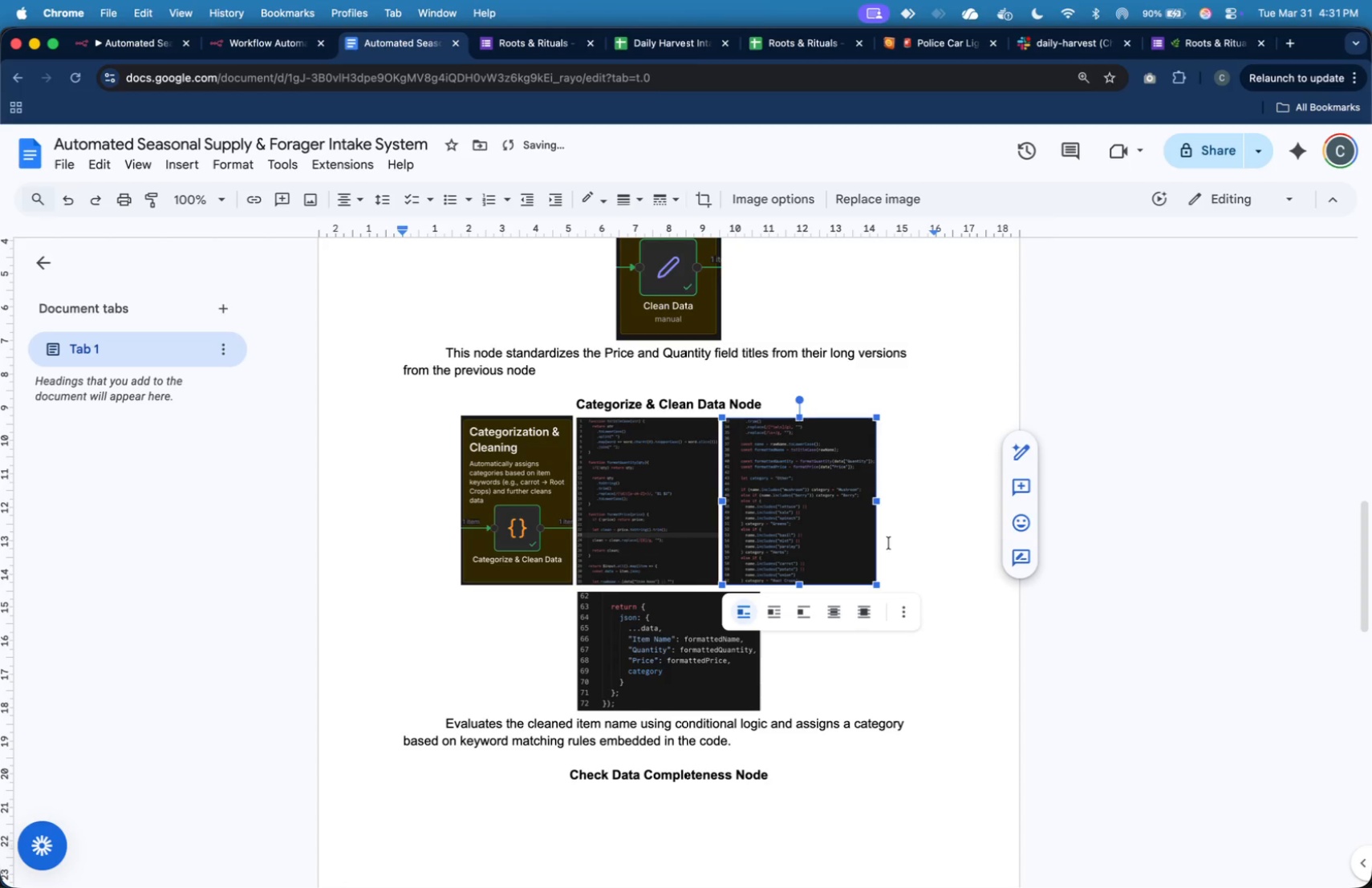 
left_click([904, 564])
 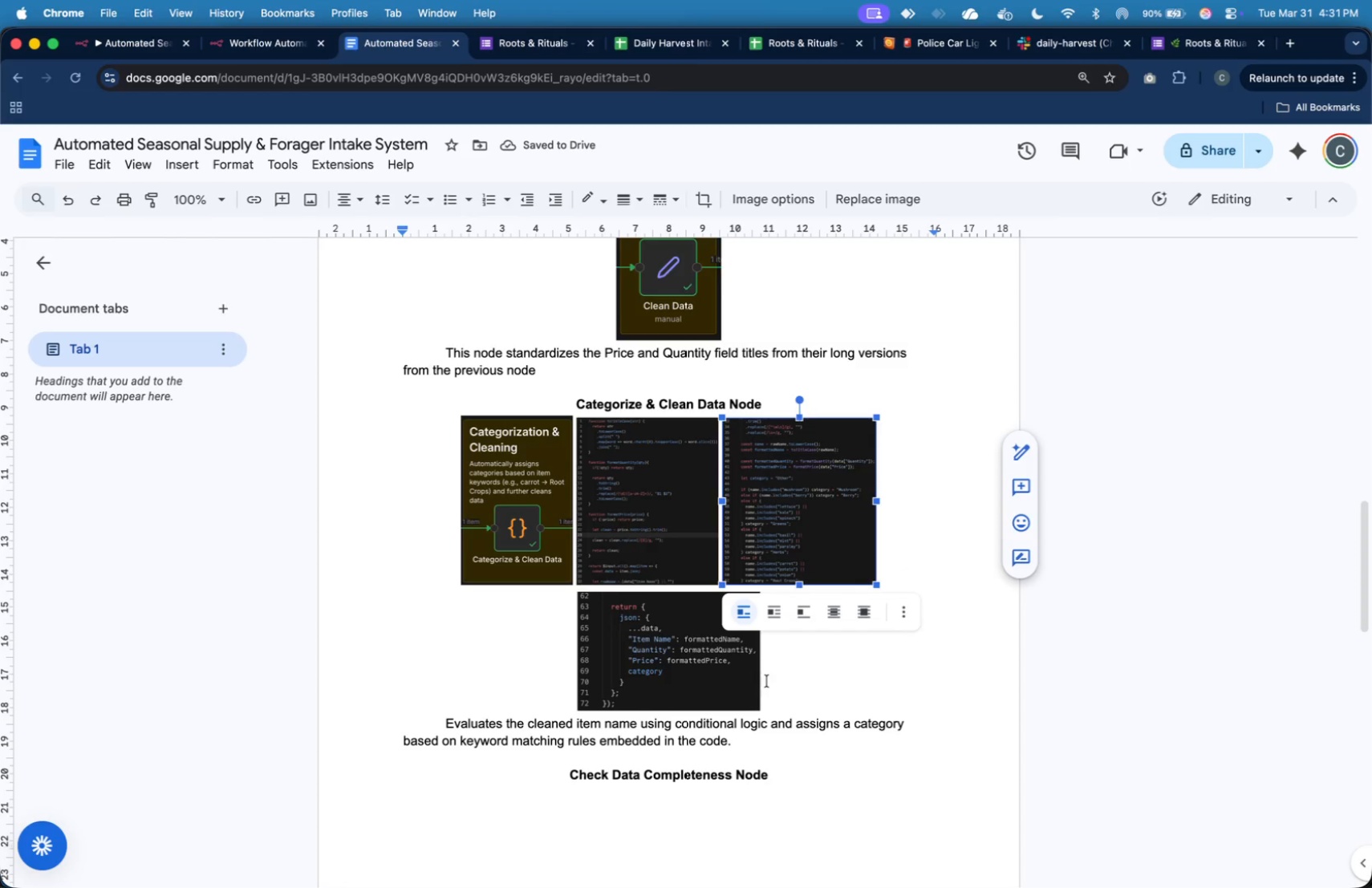 
left_click([770, 683])
 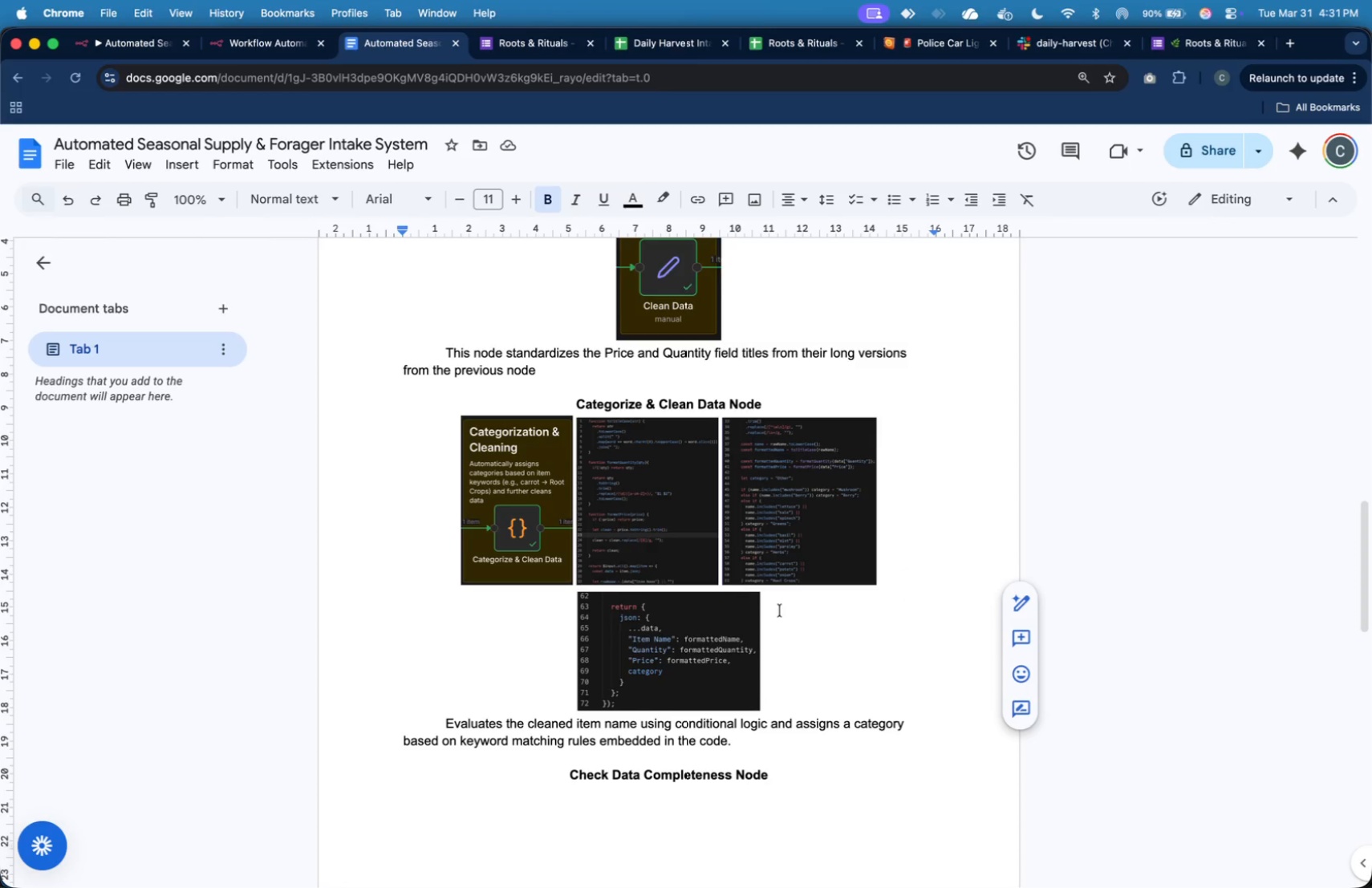 
scroll: coordinate [784, 626], scroll_direction: up, amount: 3.0
 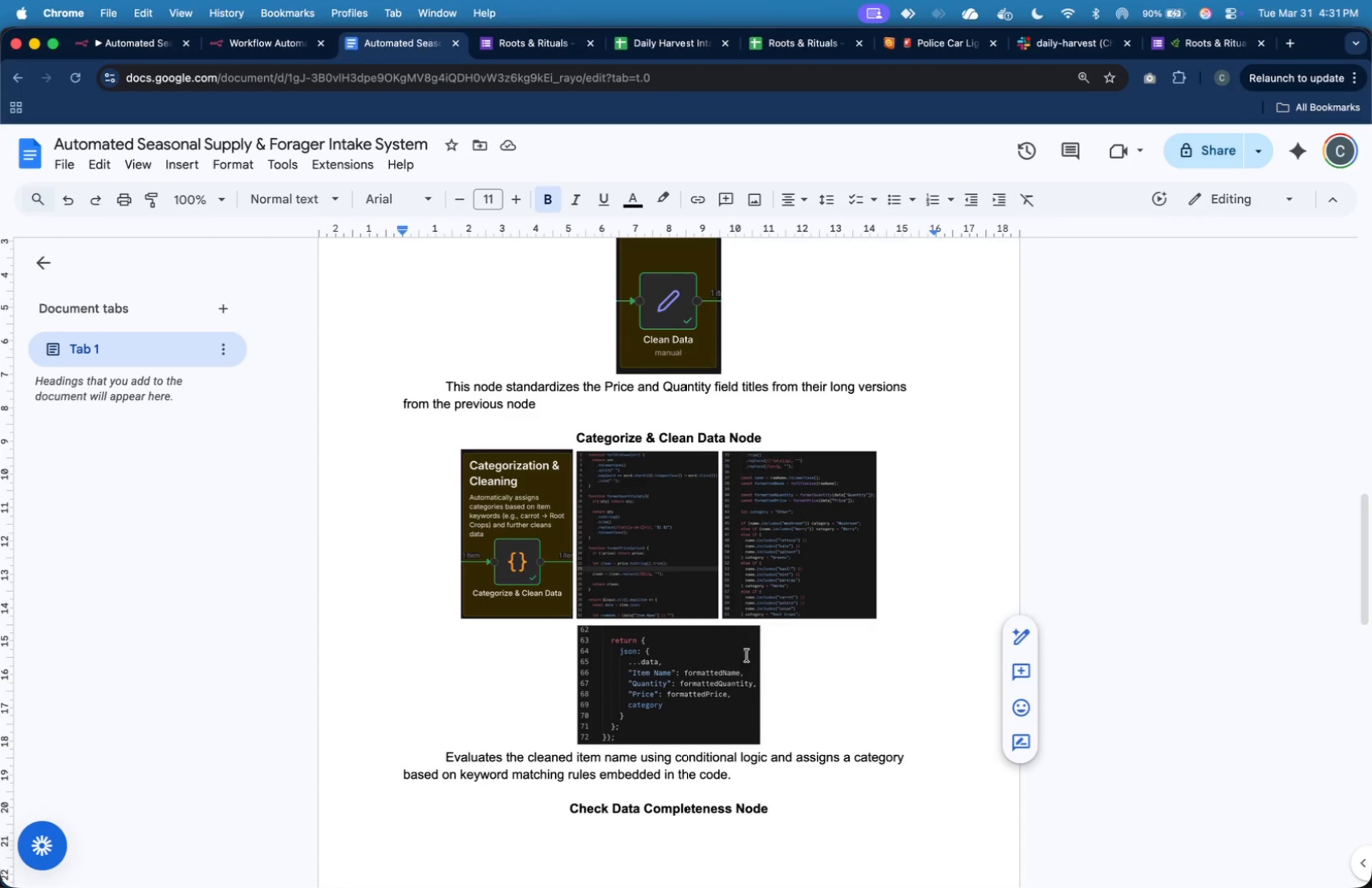 
left_click([716, 667])
 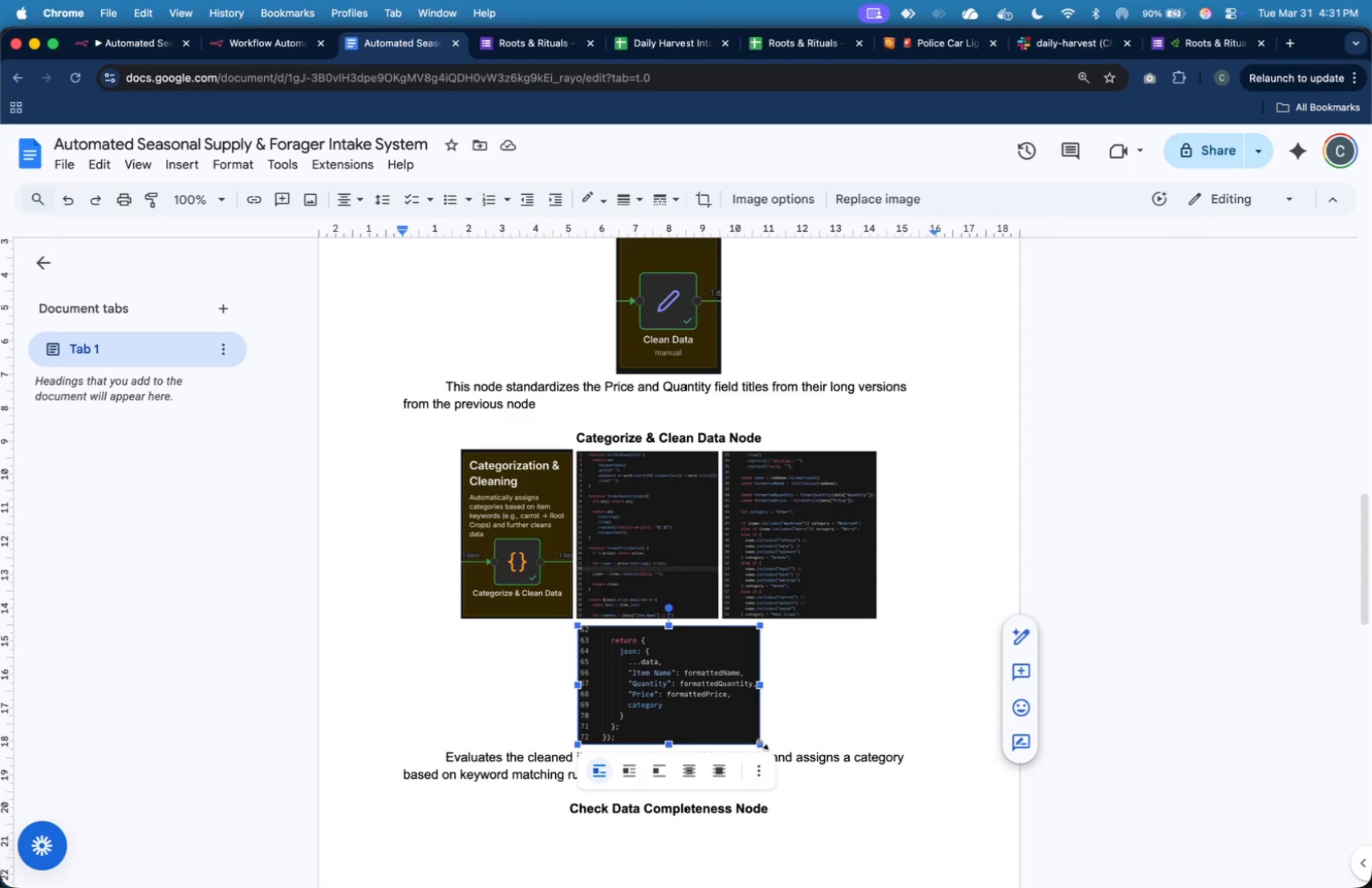 
left_click_drag(start_coordinate=[761, 744], to_coordinate=[767, 752])
 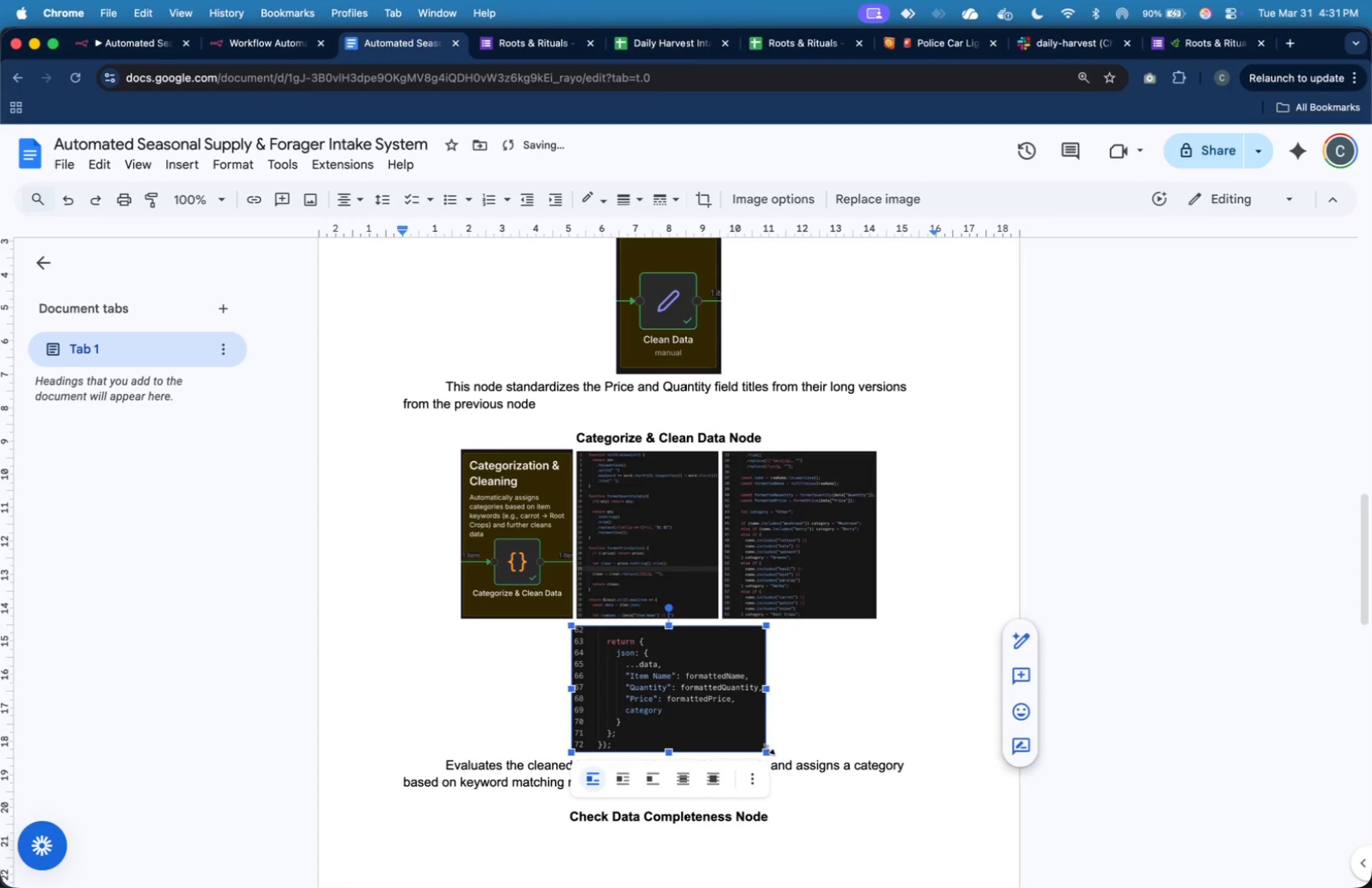 
left_click_drag(start_coordinate=[769, 751], to_coordinate=[777, 762])
 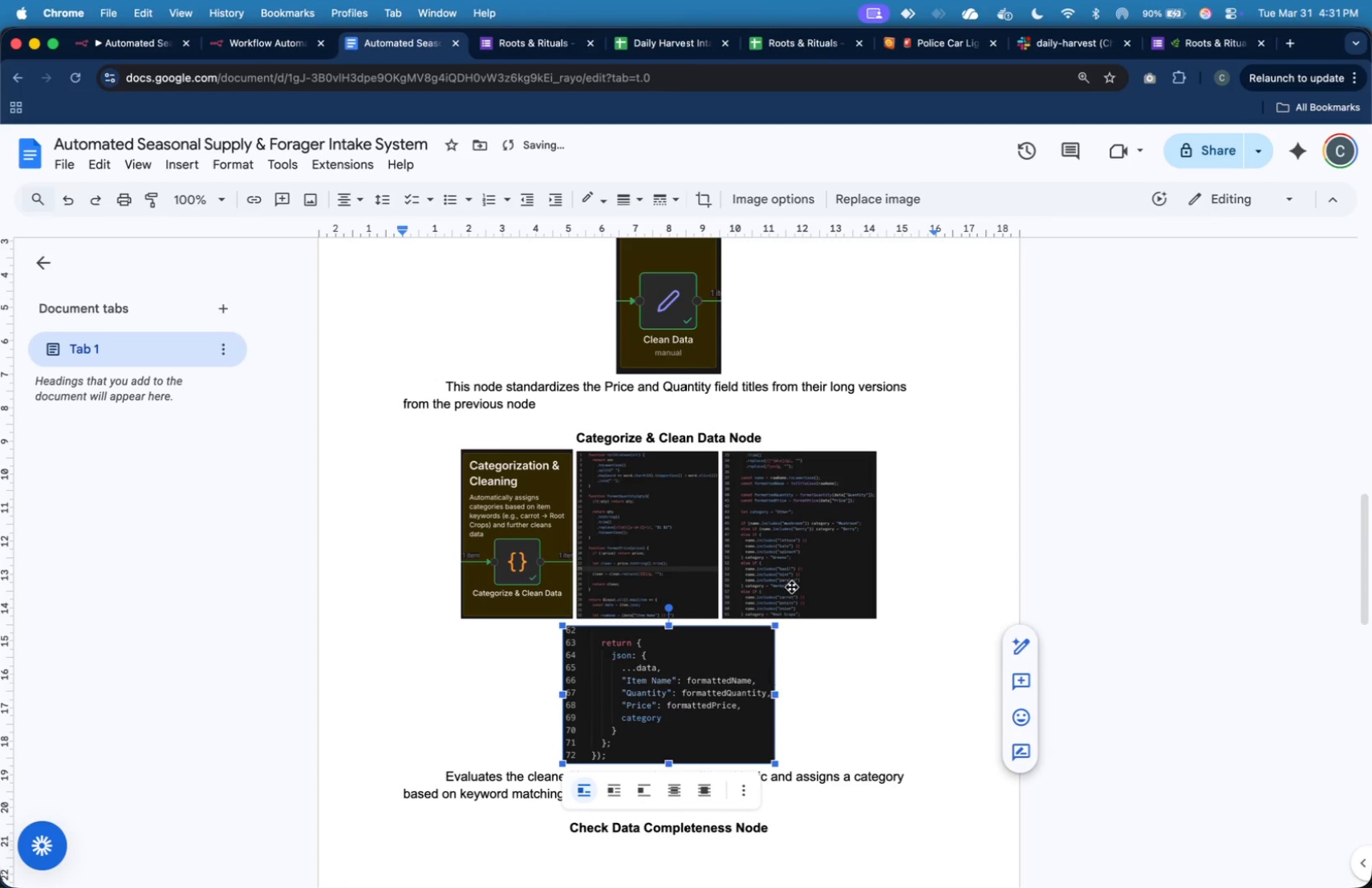 
left_click([794, 579])
 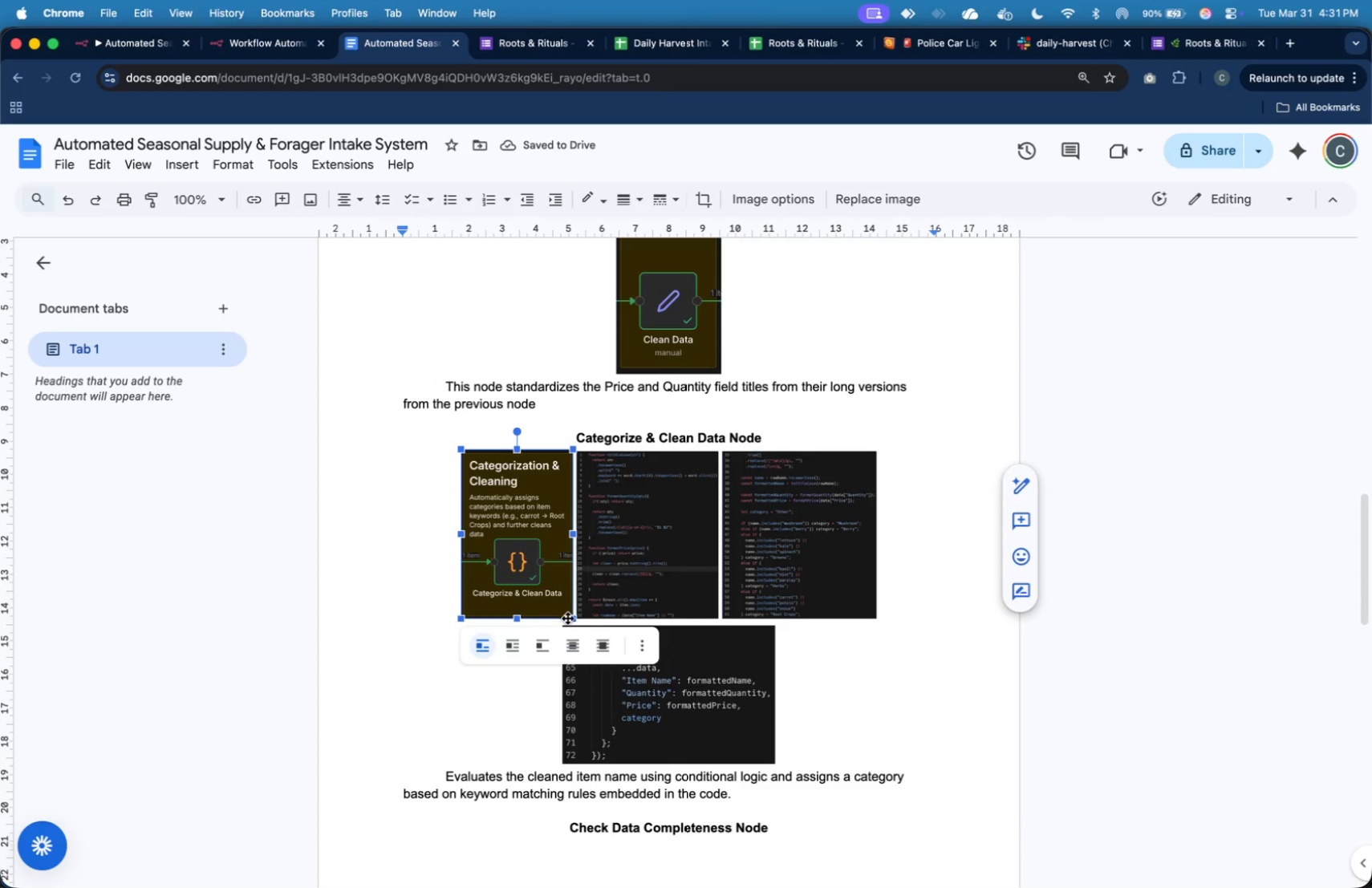 
left_click_drag(start_coordinate=[575, 618], to_coordinate=[592, 636])
 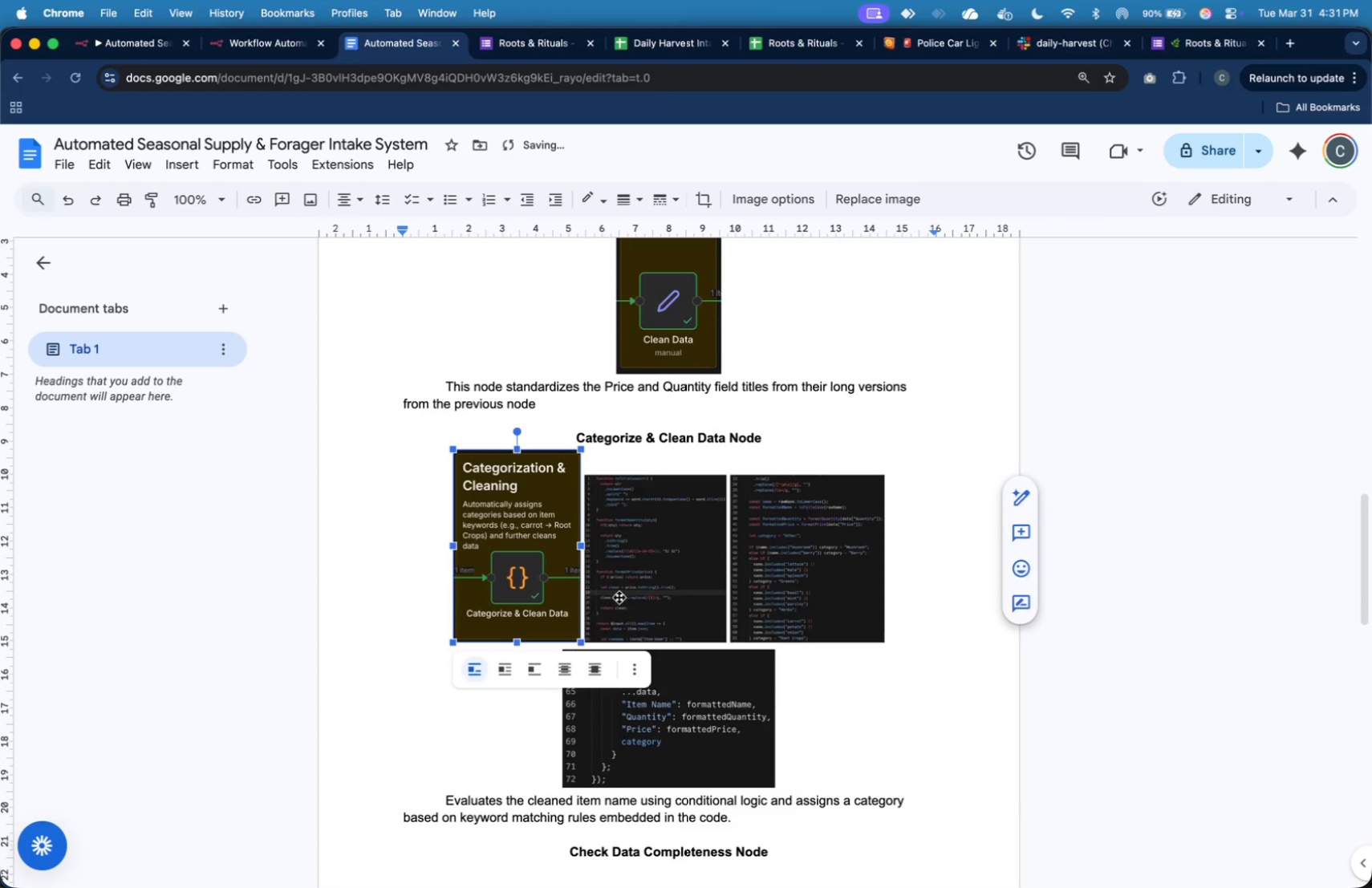 
left_click([624, 596])
 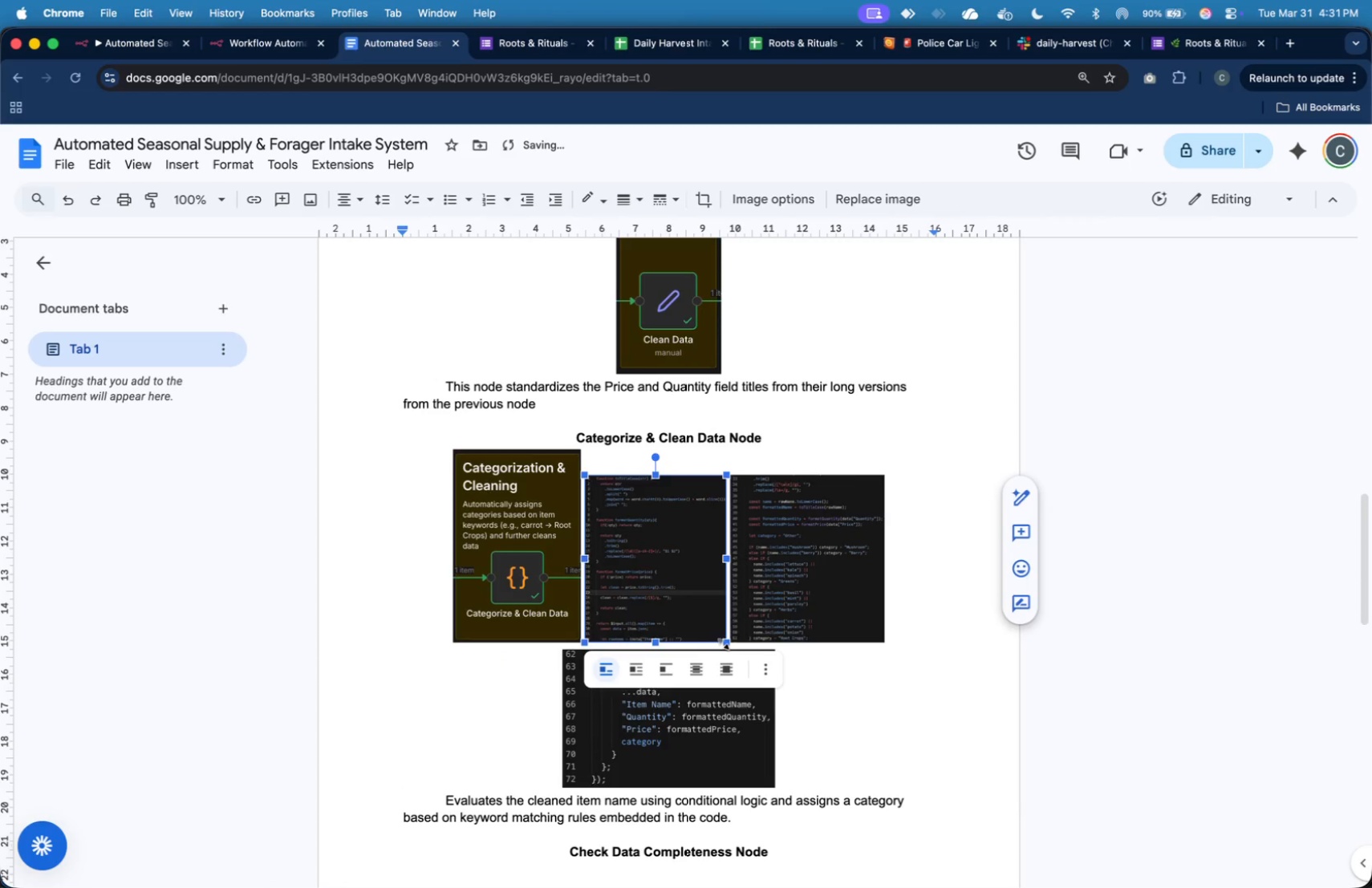 
left_click_drag(start_coordinate=[724, 644], to_coordinate=[748, 673])
 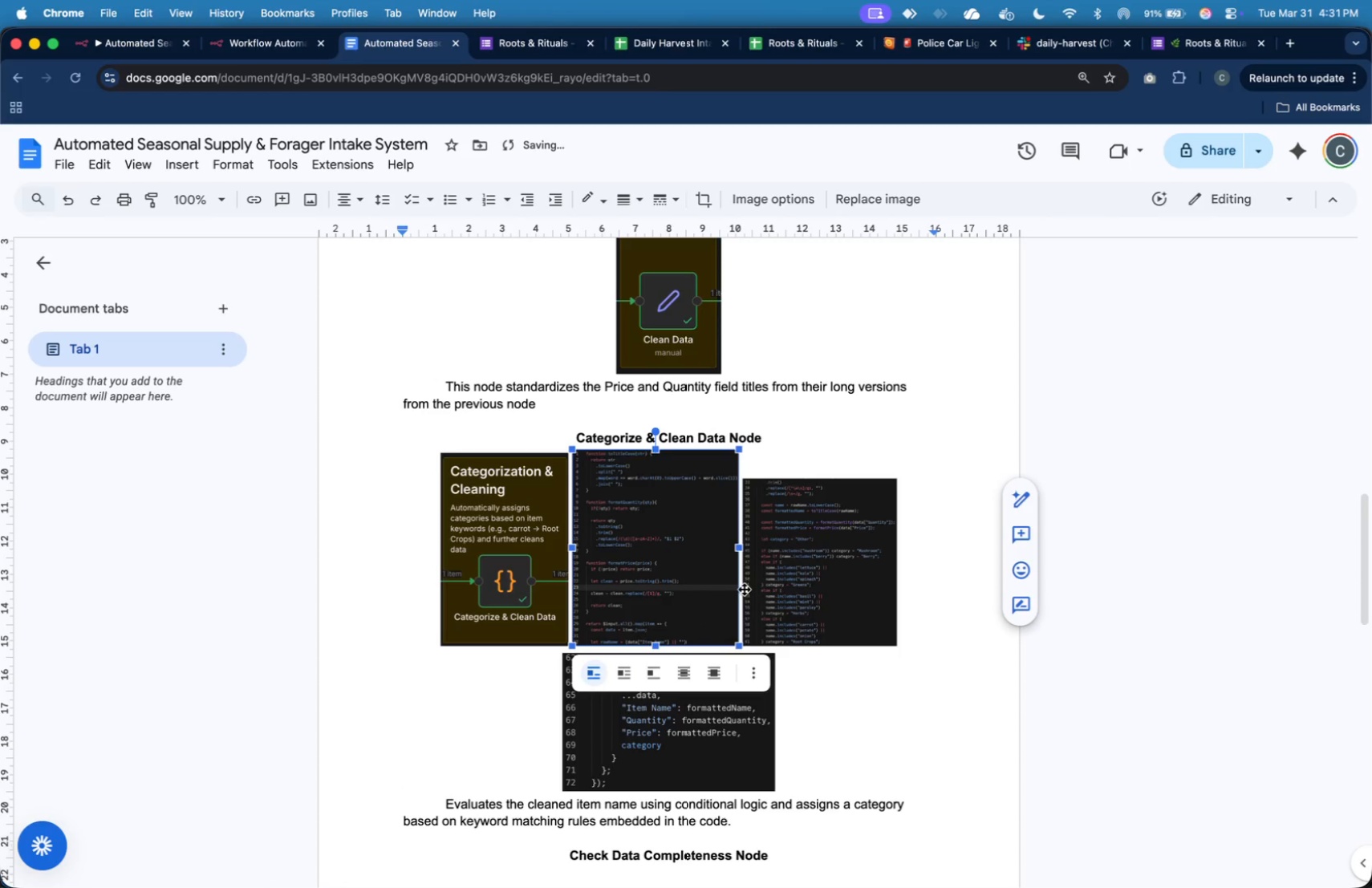 
left_click([765, 566])
 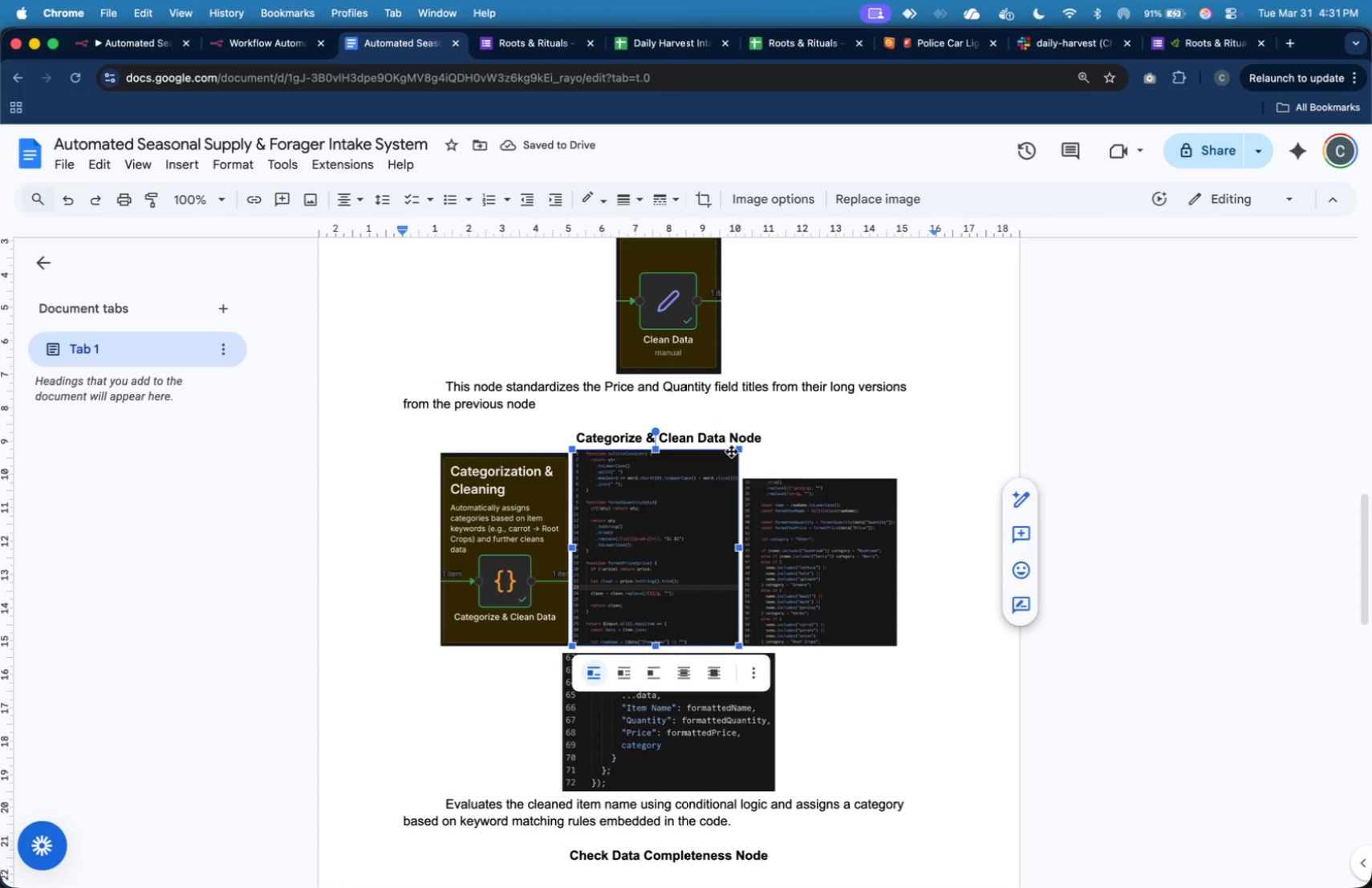 
left_click_drag(start_coordinate=[737, 447], to_coordinate=[735, 452])
 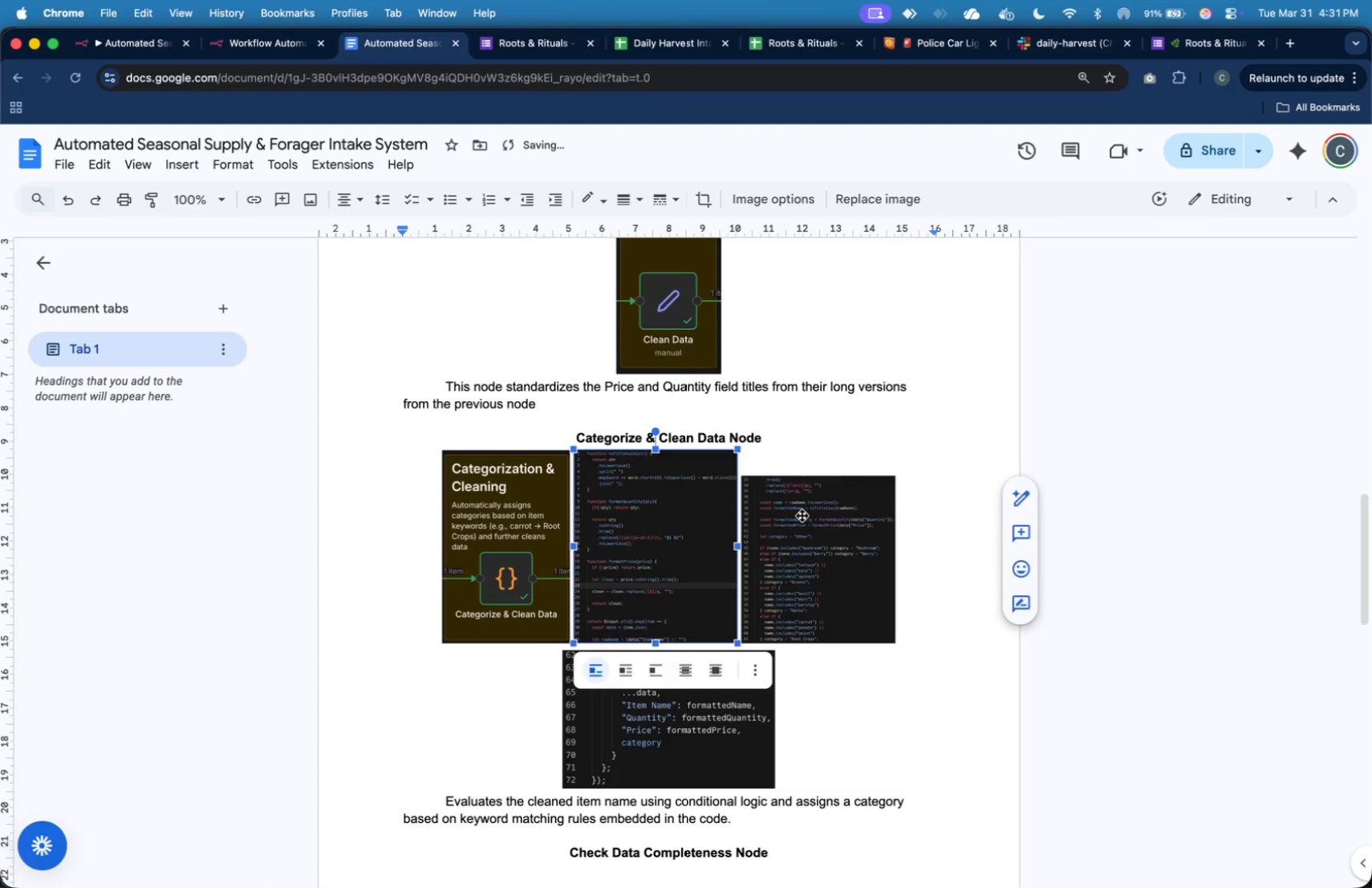 
left_click([803, 517])
 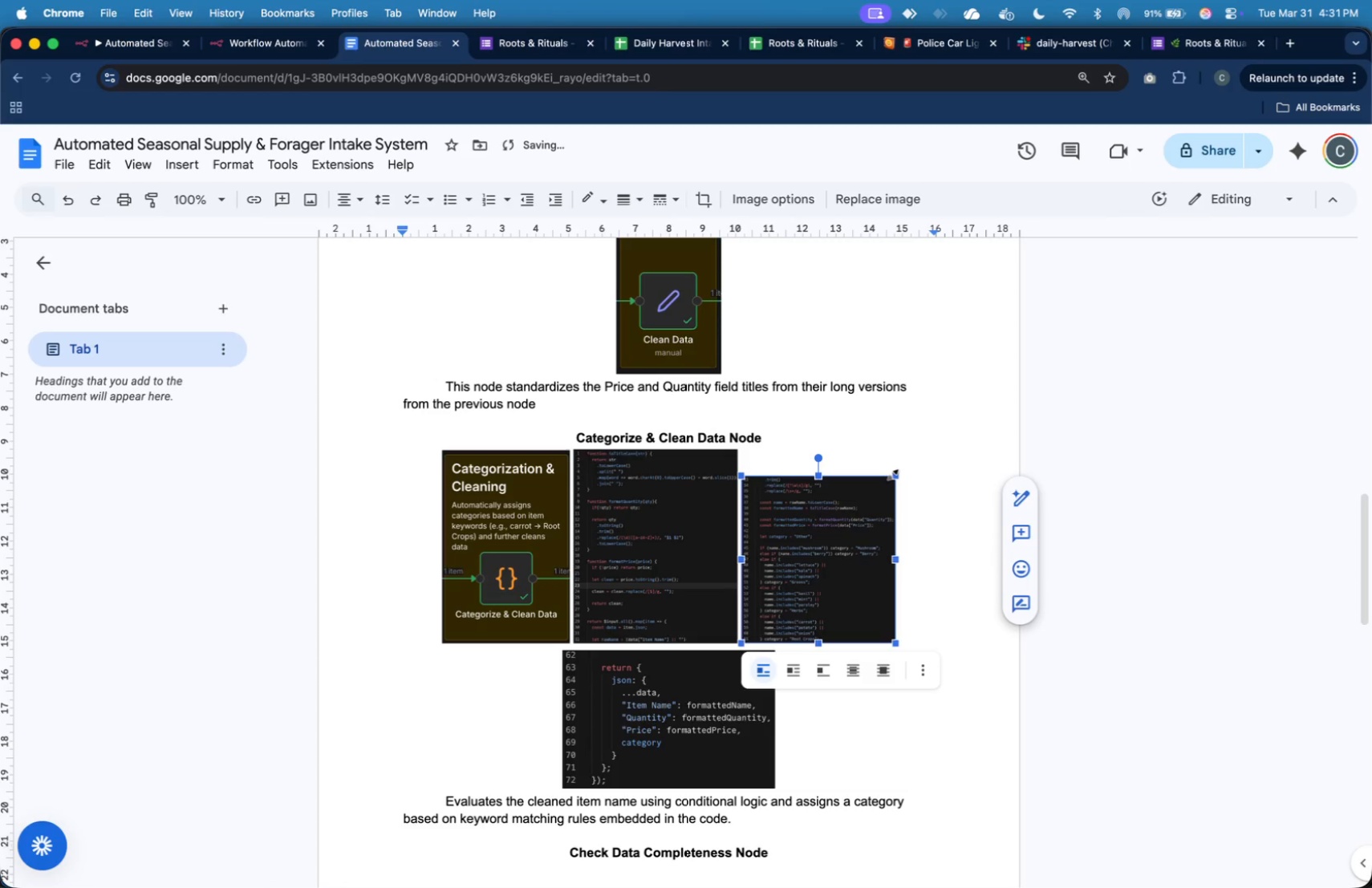 
left_click_drag(start_coordinate=[894, 475], to_coordinate=[917, 448])
 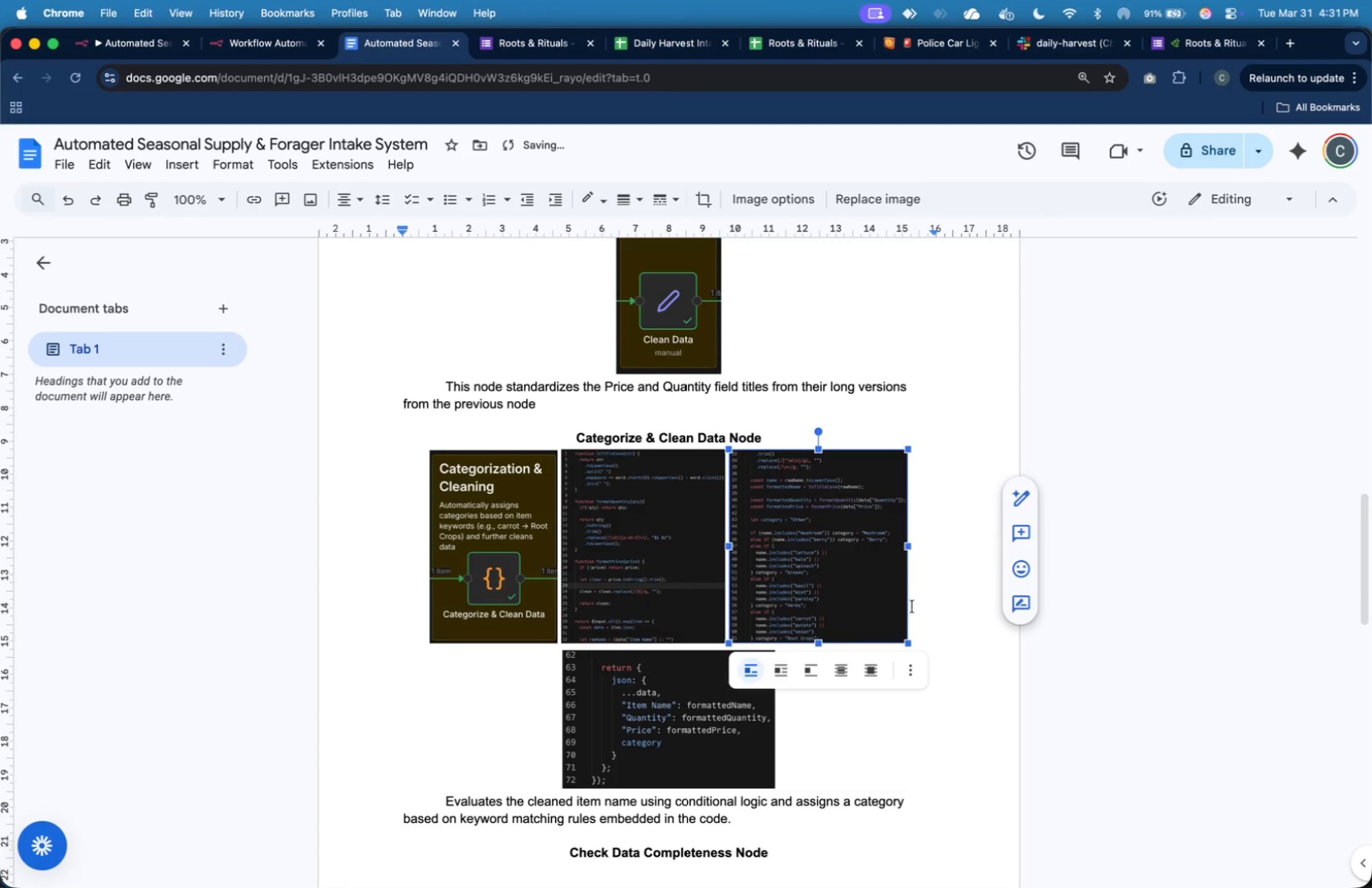 
scroll: coordinate [854, 754], scroll_direction: down, amount: 5.0
 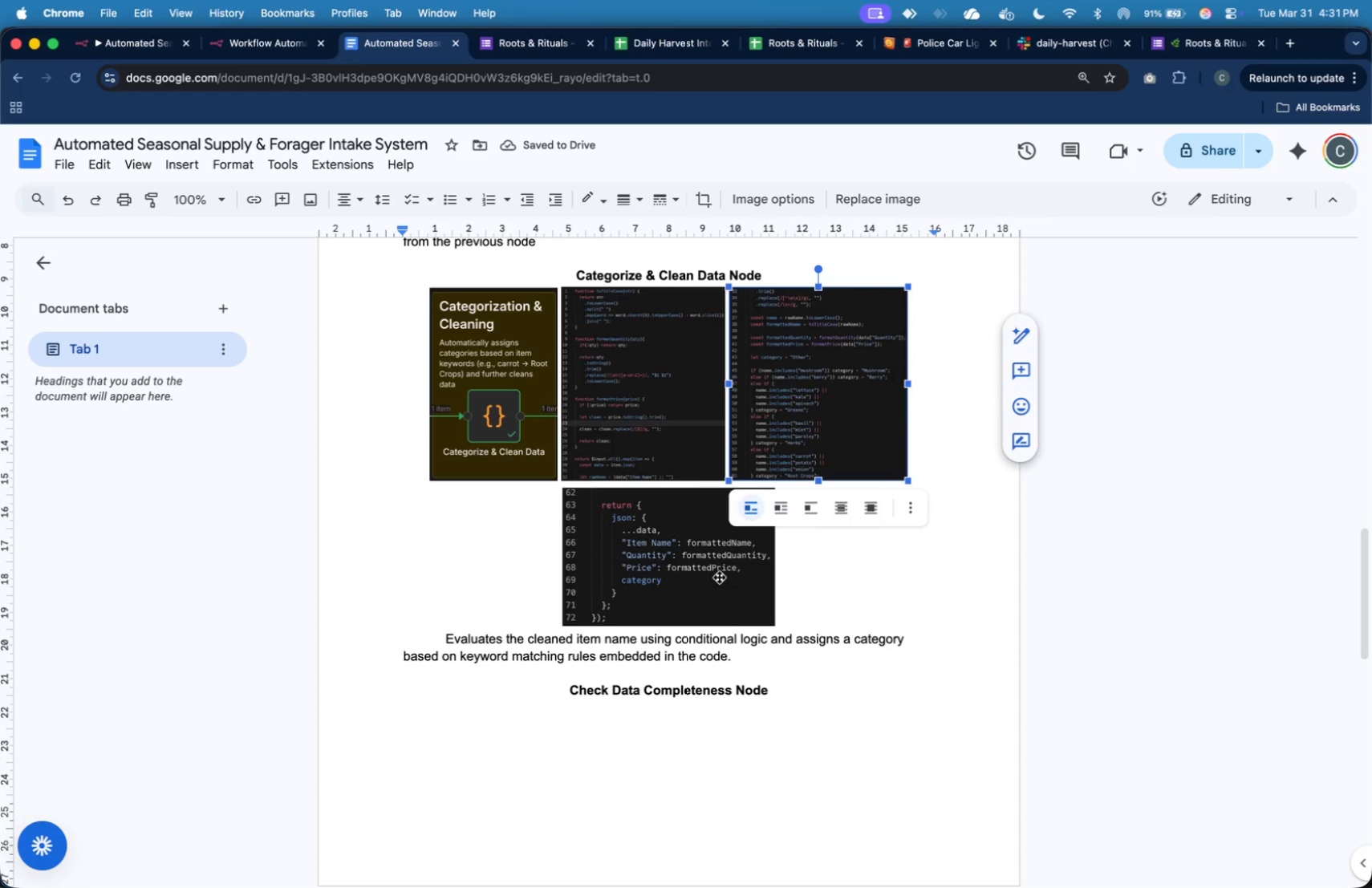 
left_click([720, 577])
 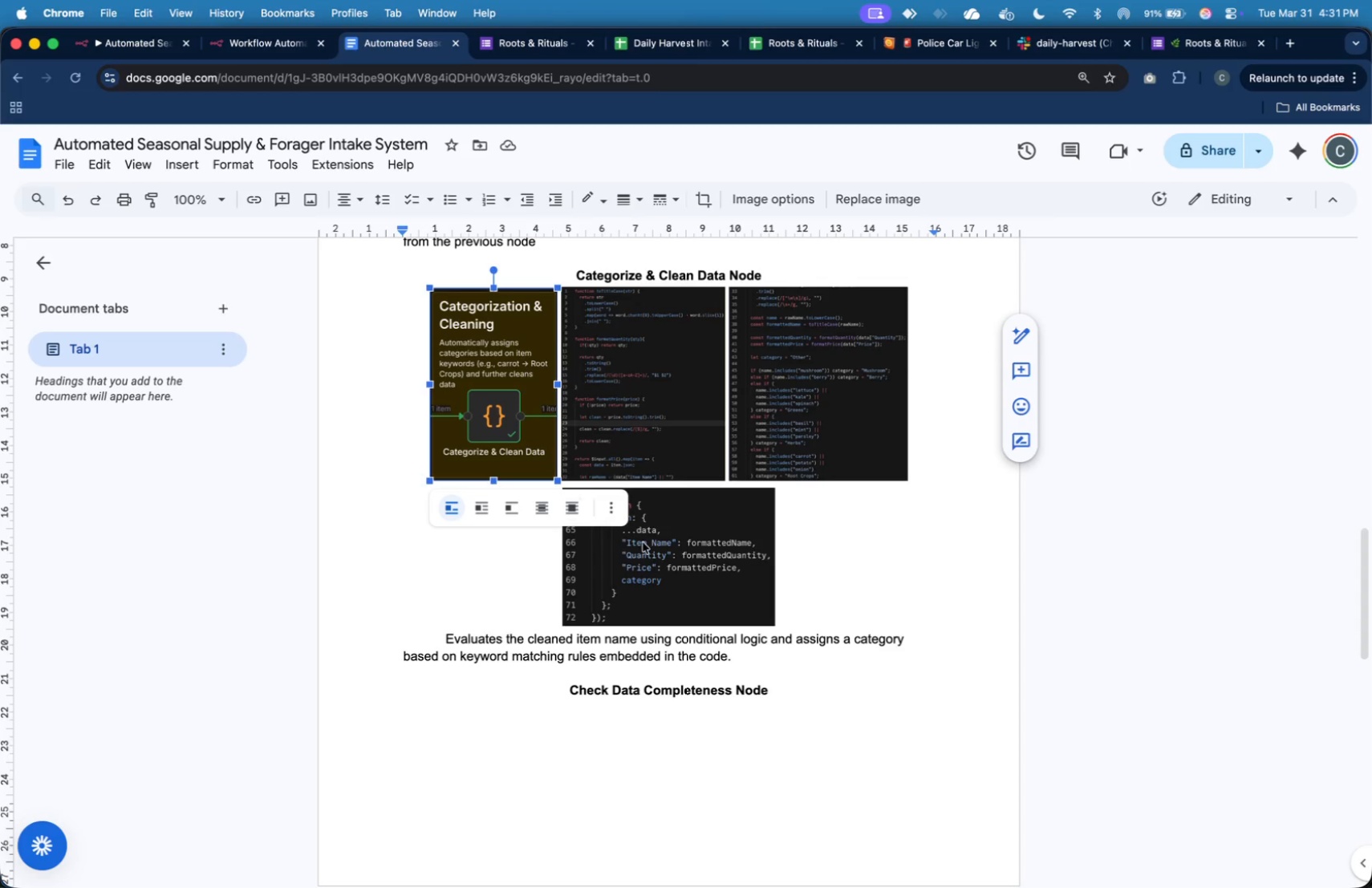 
wait(5.07)
 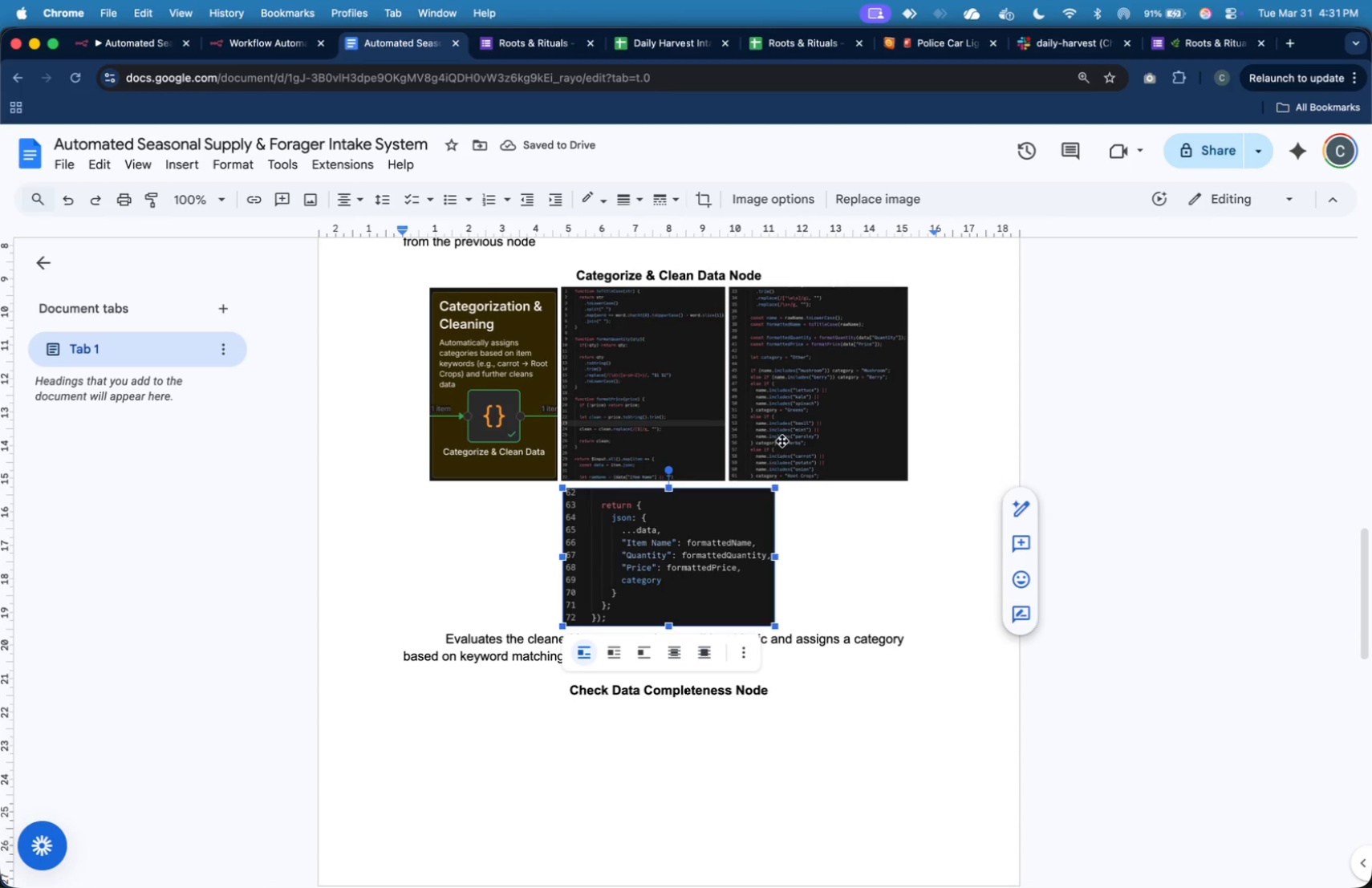 
scroll: coordinate [799, 578], scroll_direction: down, amount: 10.0
 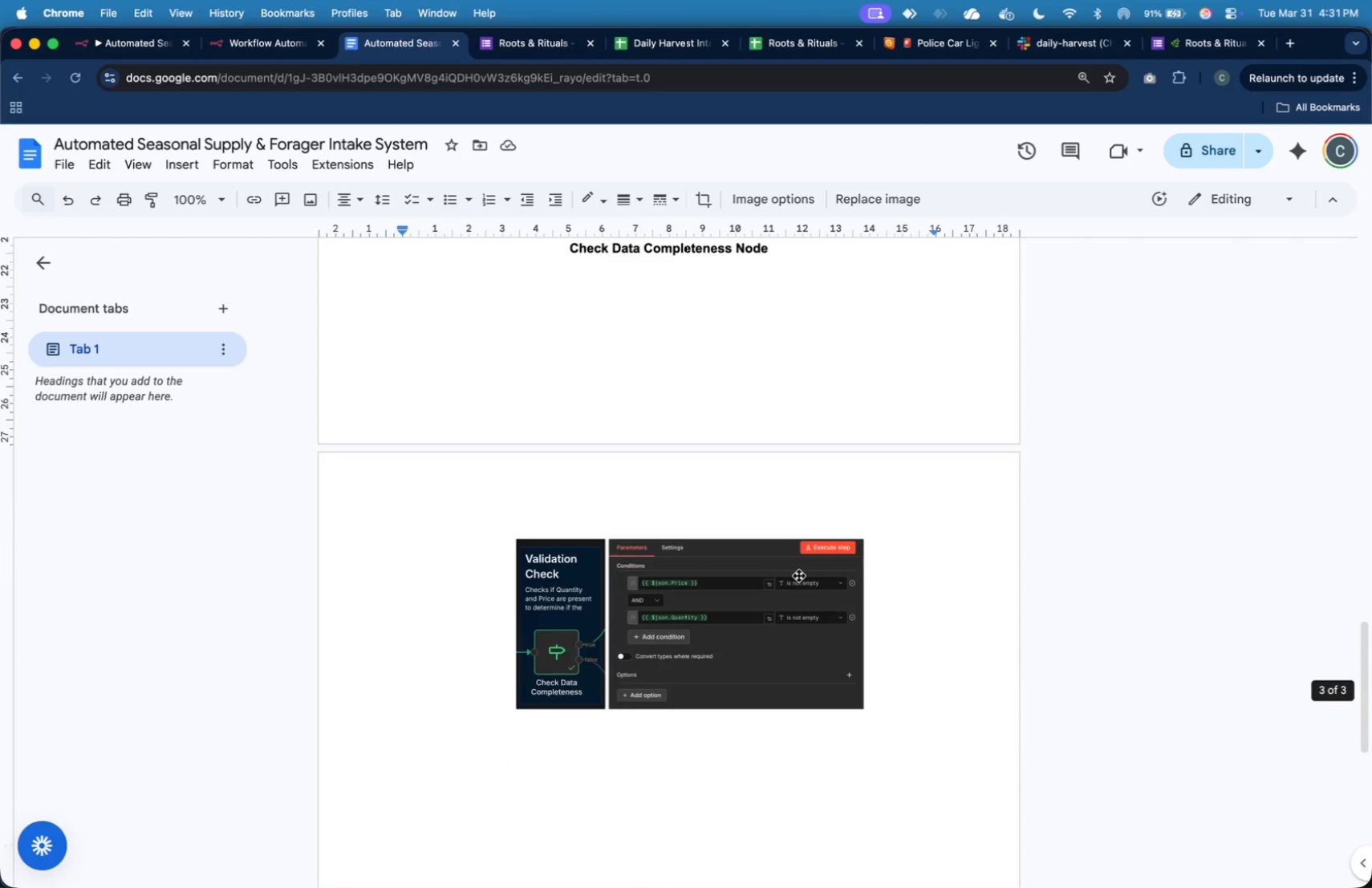 
scroll: coordinate [797, 573], scroll_direction: up, amount: 24.0
 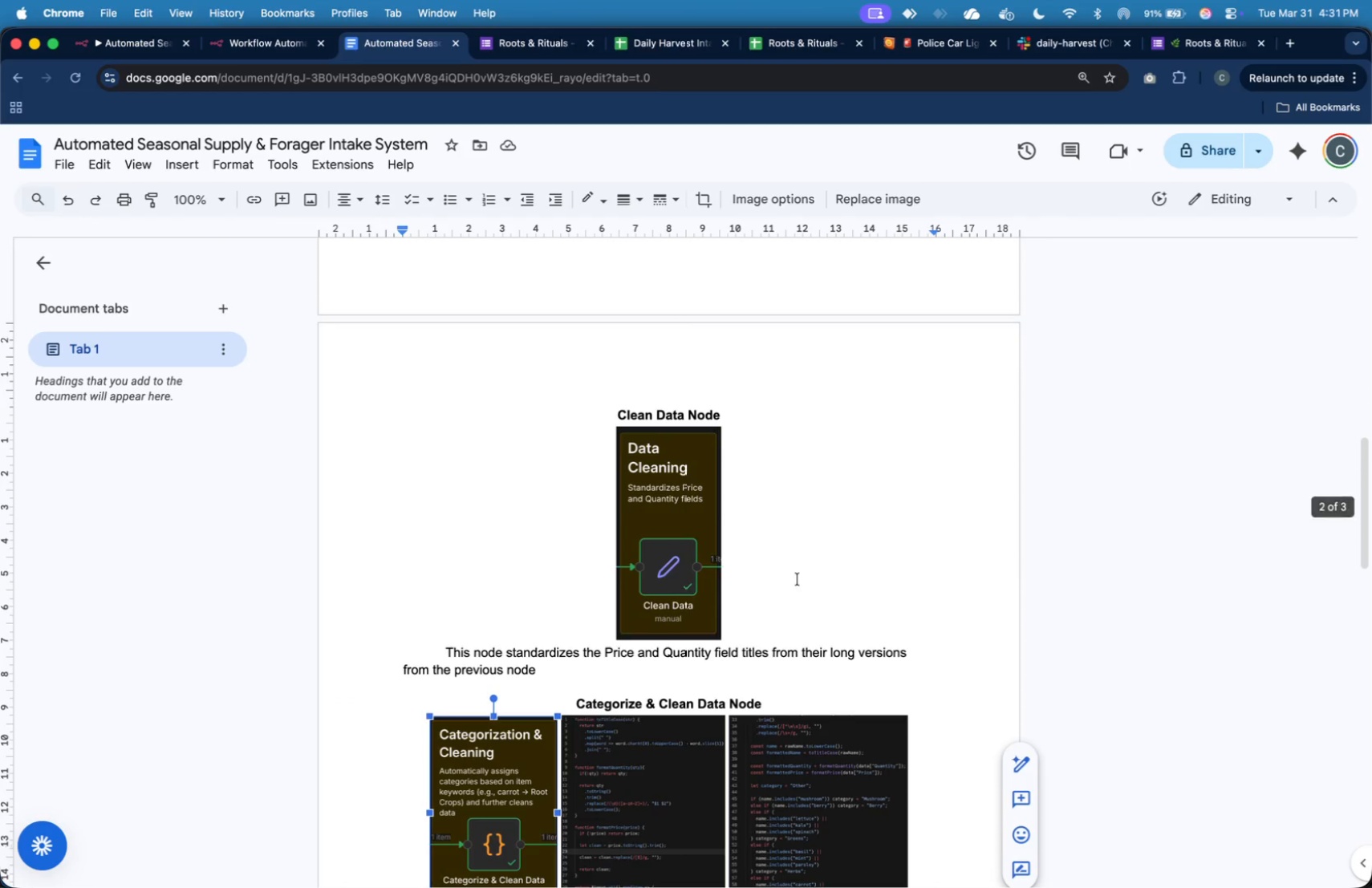 
left_click([791, 599])
 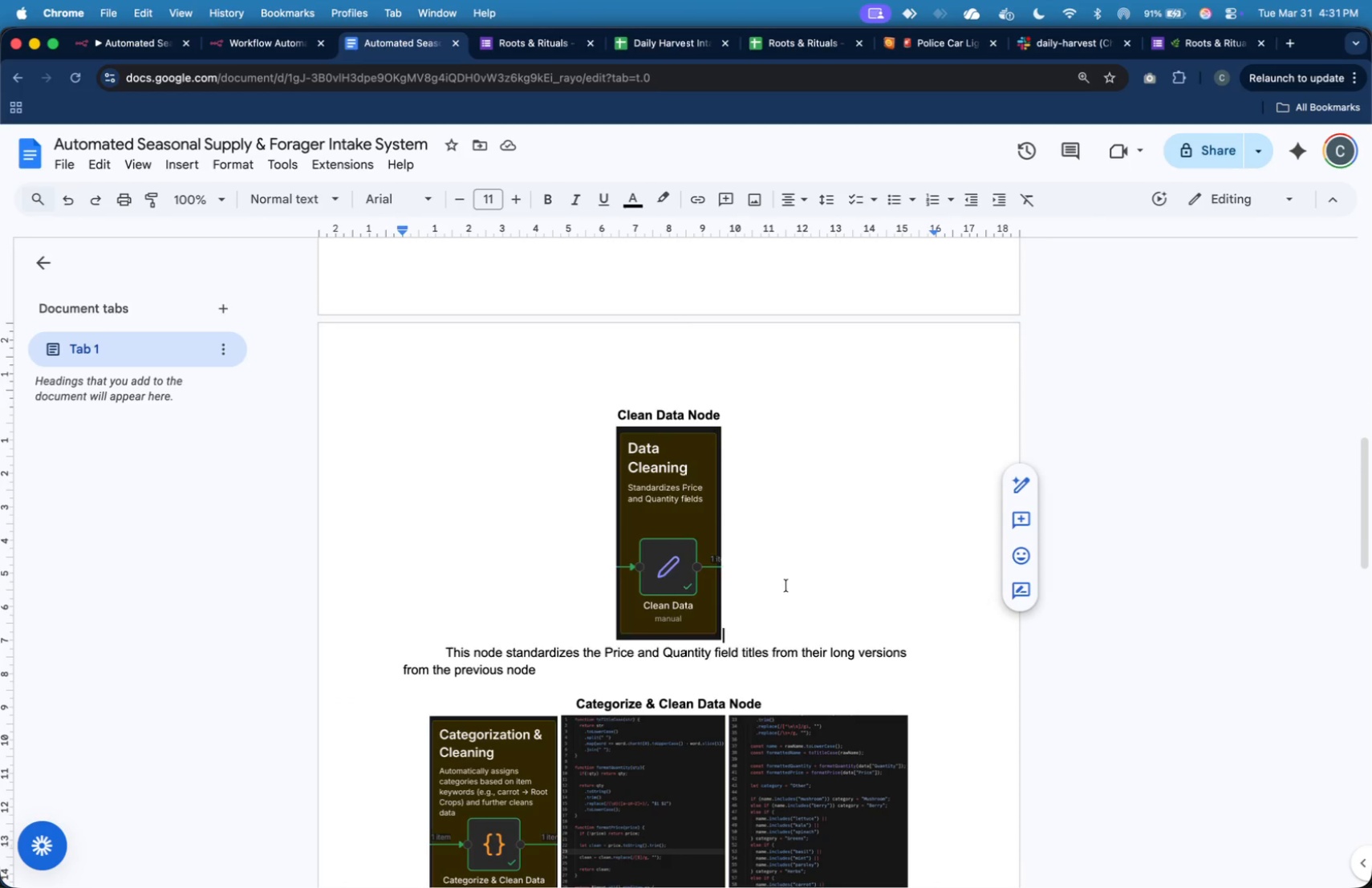 
scroll: coordinate [785, 581], scroll_direction: up, amount: 12.0
 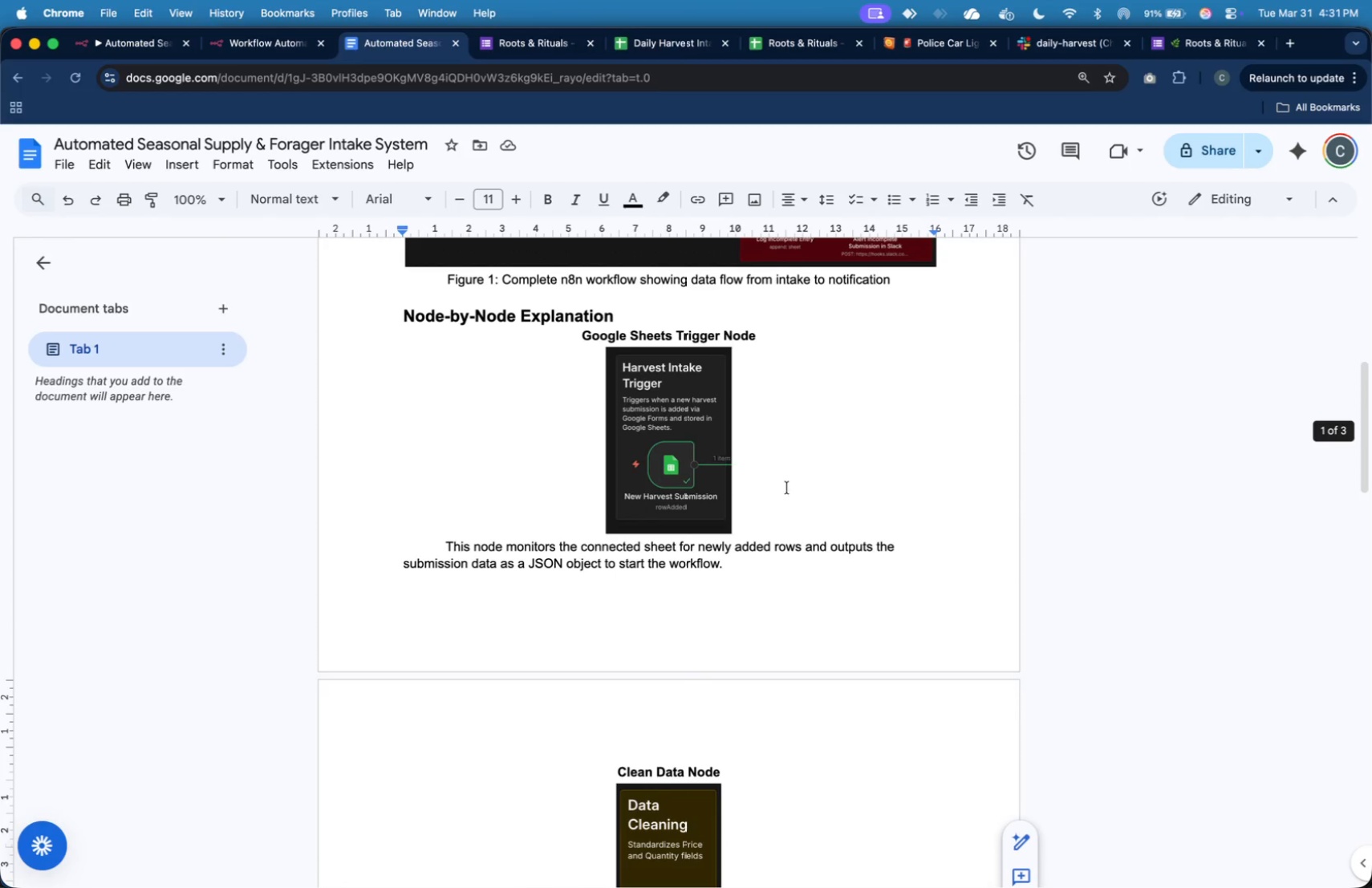 
left_click([792, 470])
 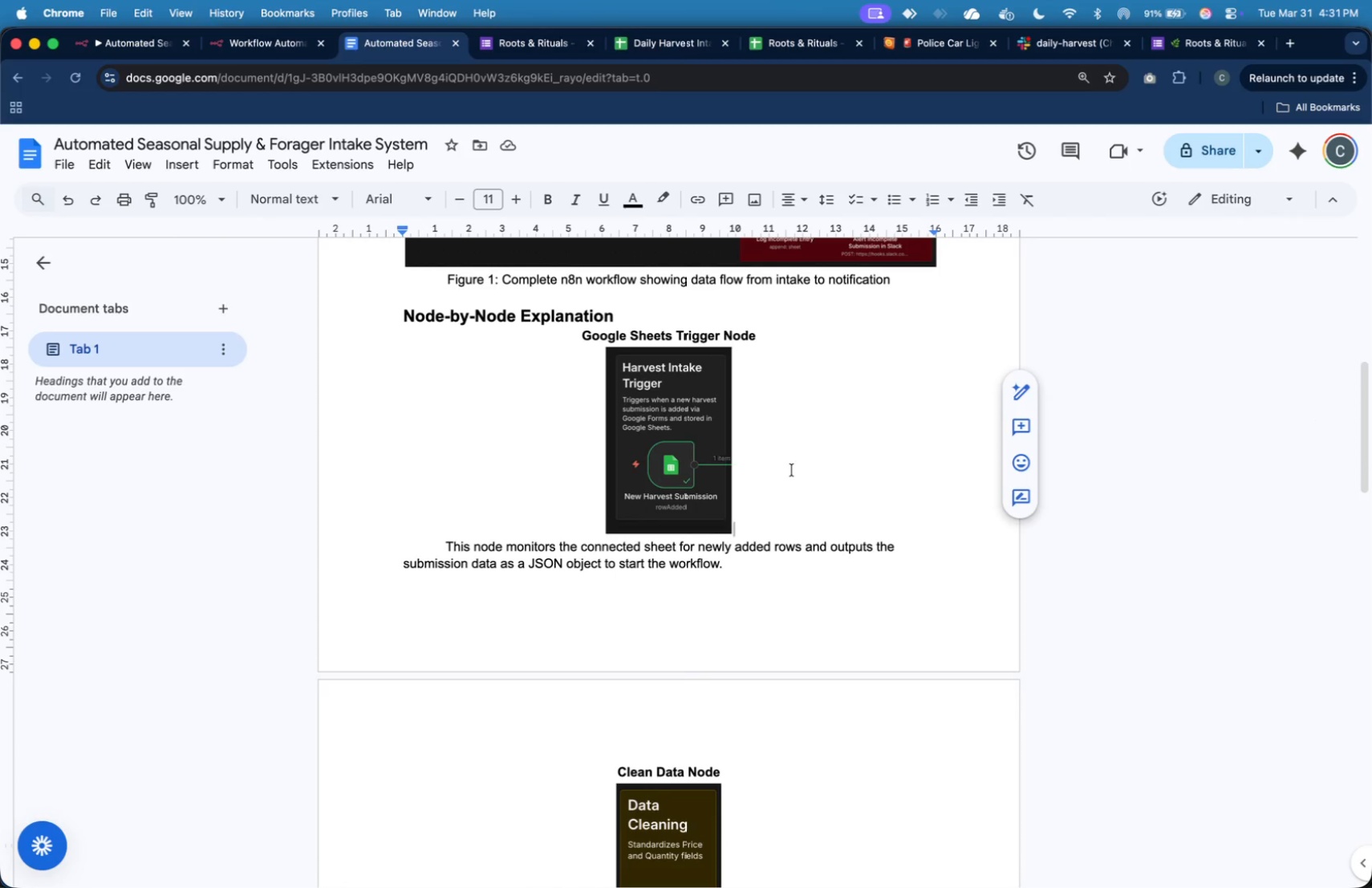 
key(Meta+Tab)